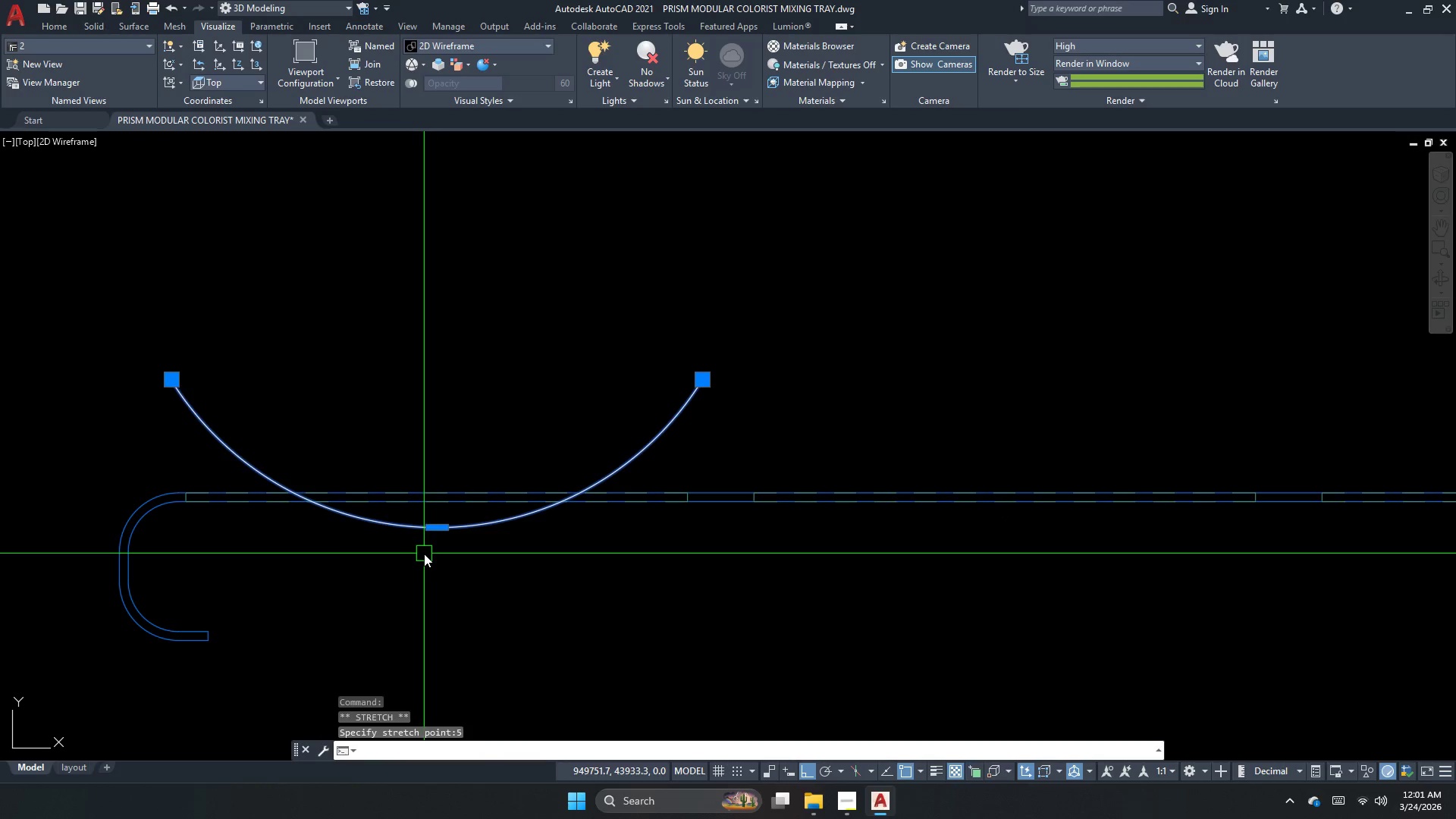 
key(Escape)
 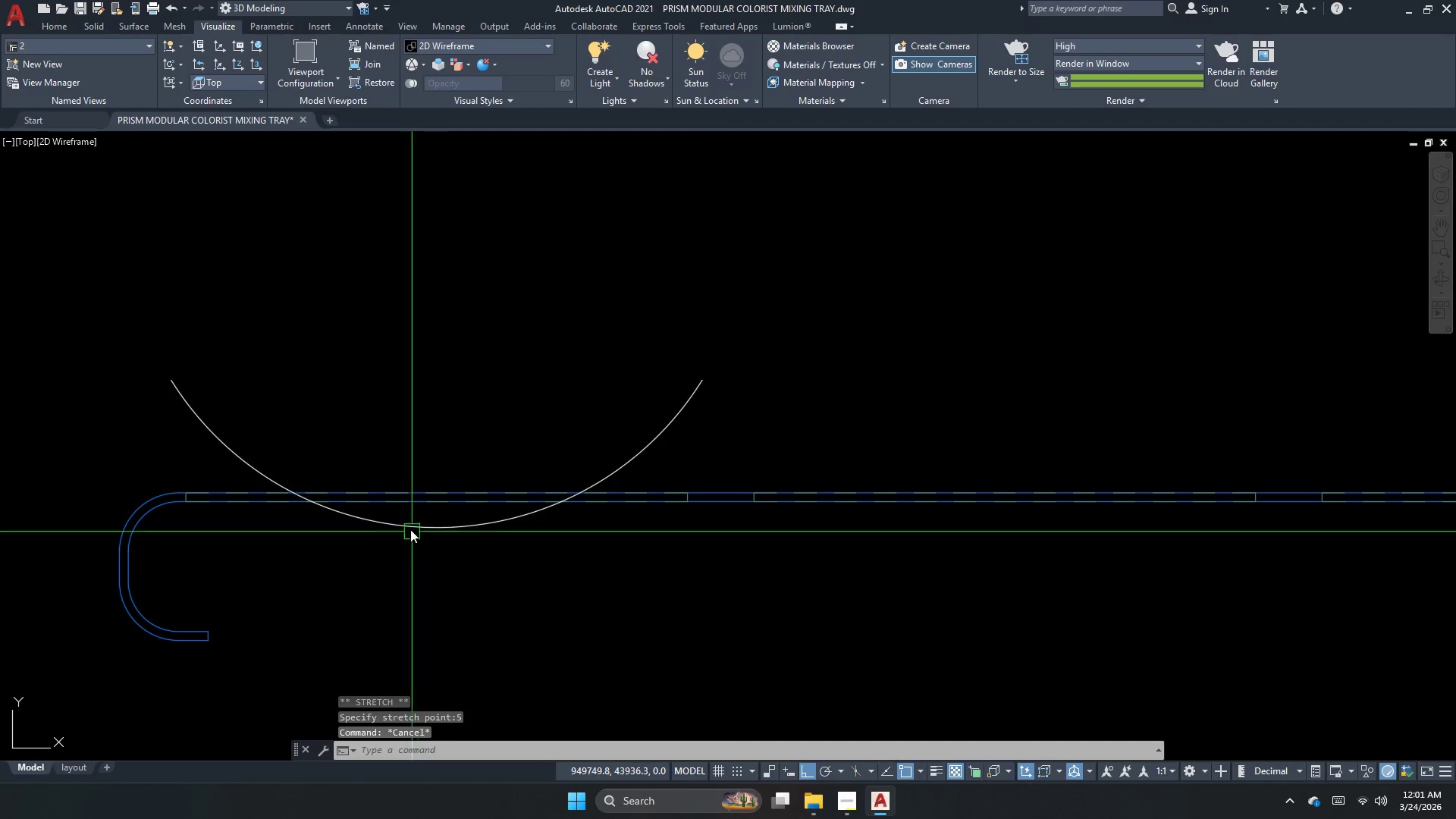 
key(Escape)
type(pl )
 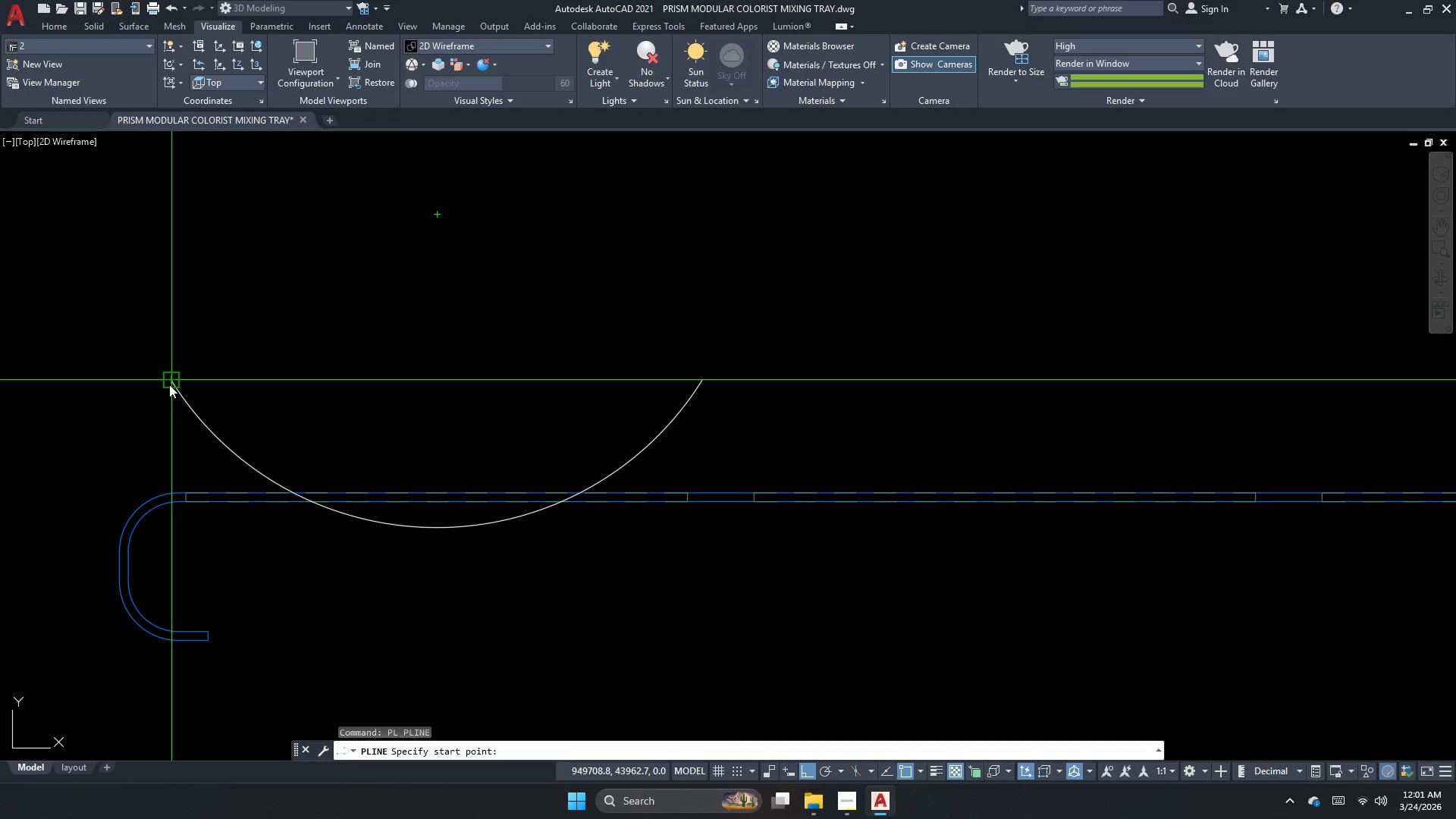 
left_click_drag(start_coordinate=[169, 384], to_coordinate=[215, 409])
 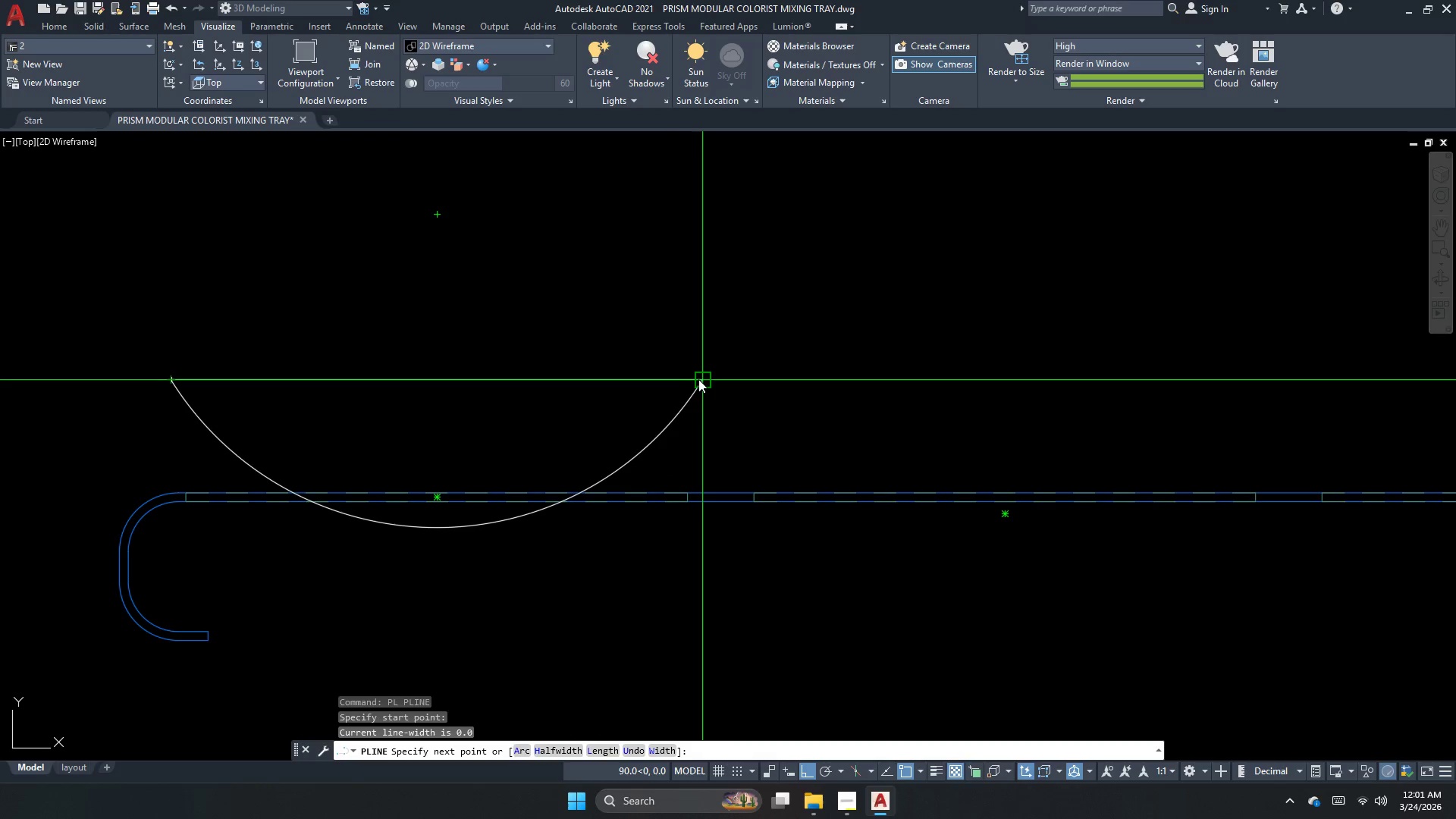 
left_click([703, 376])
 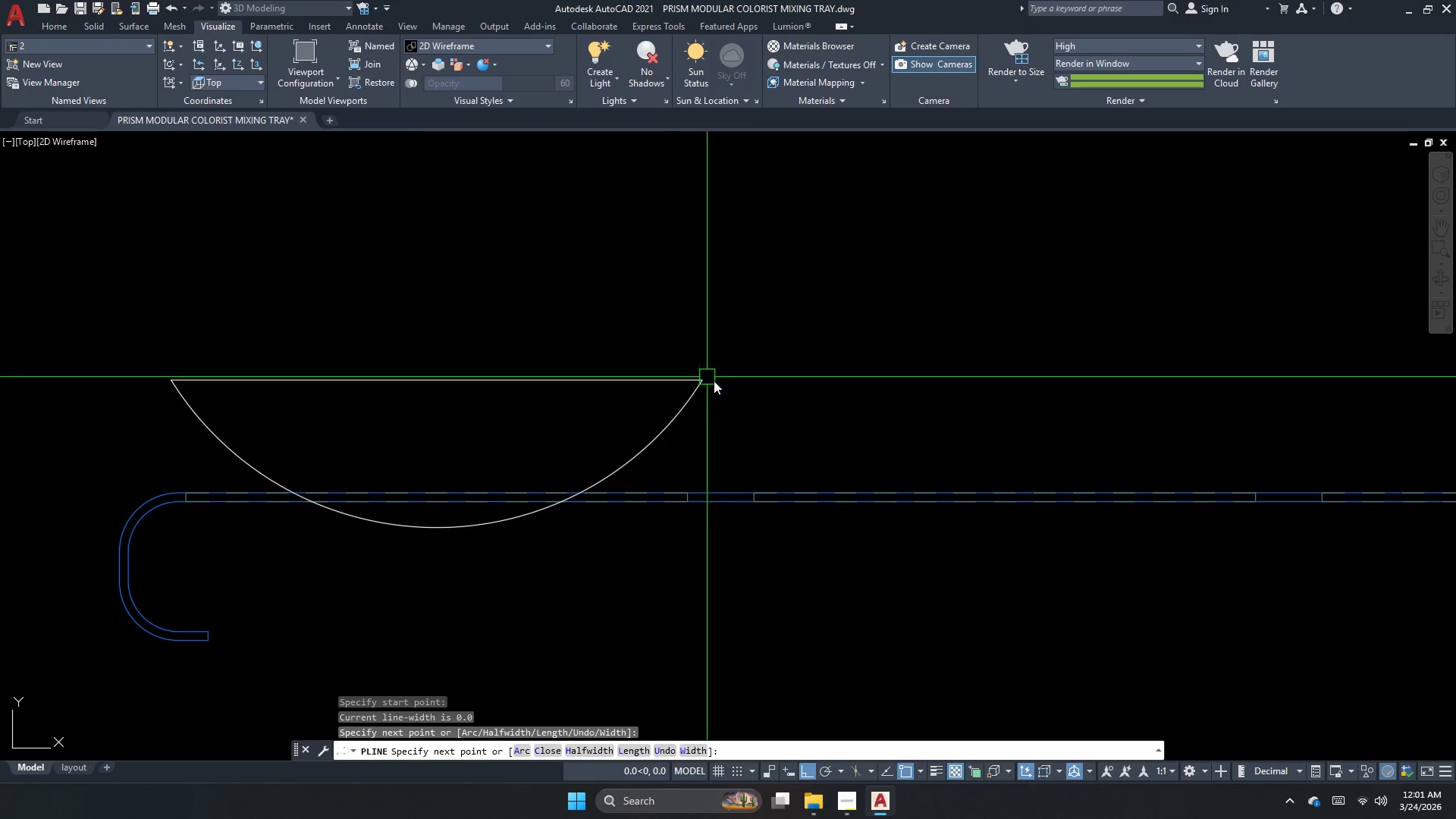 
key(Escape)
 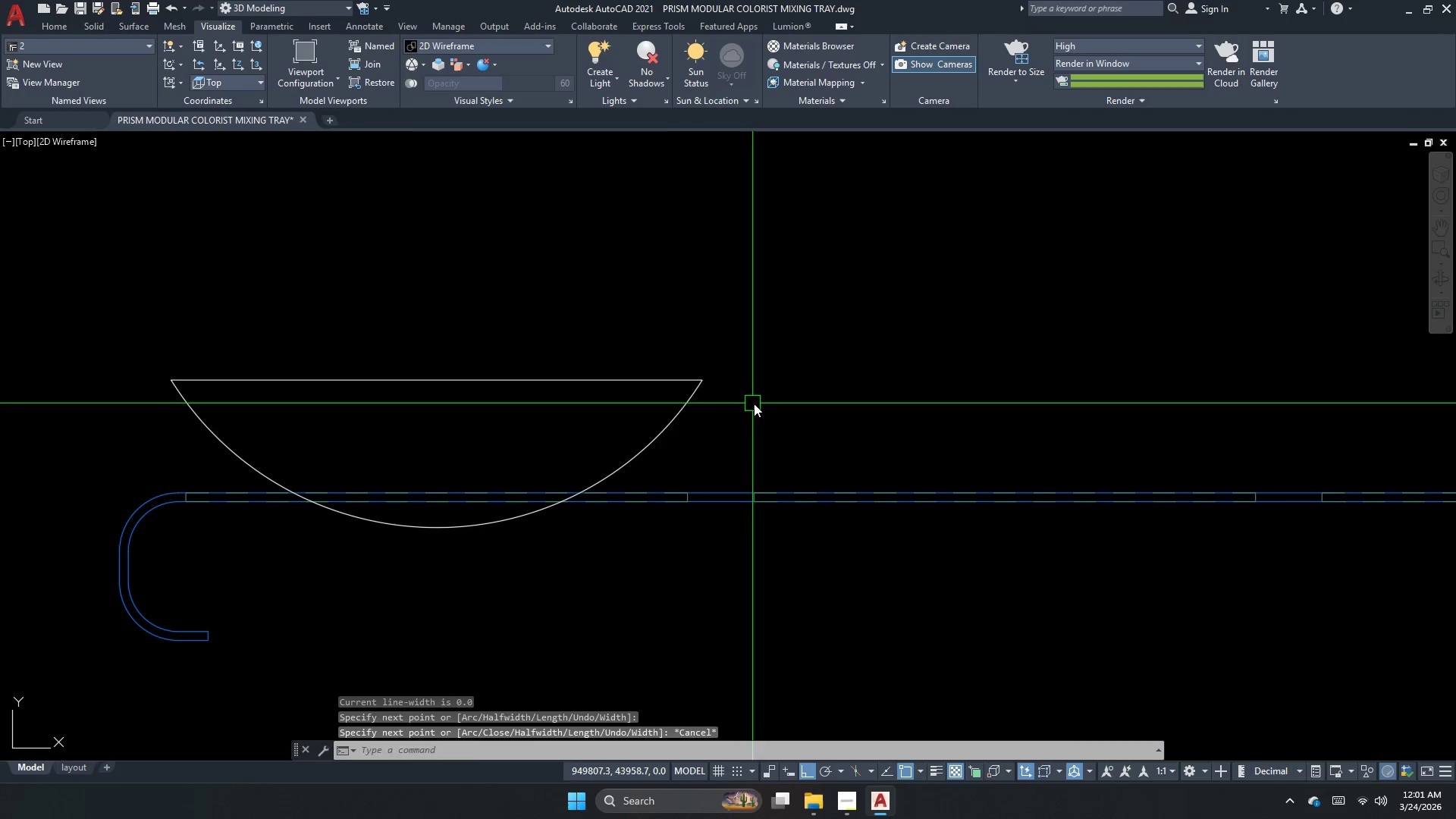 
left_click_drag(start_coordinate=[754, 403], to_coordinate=[742, 401])
 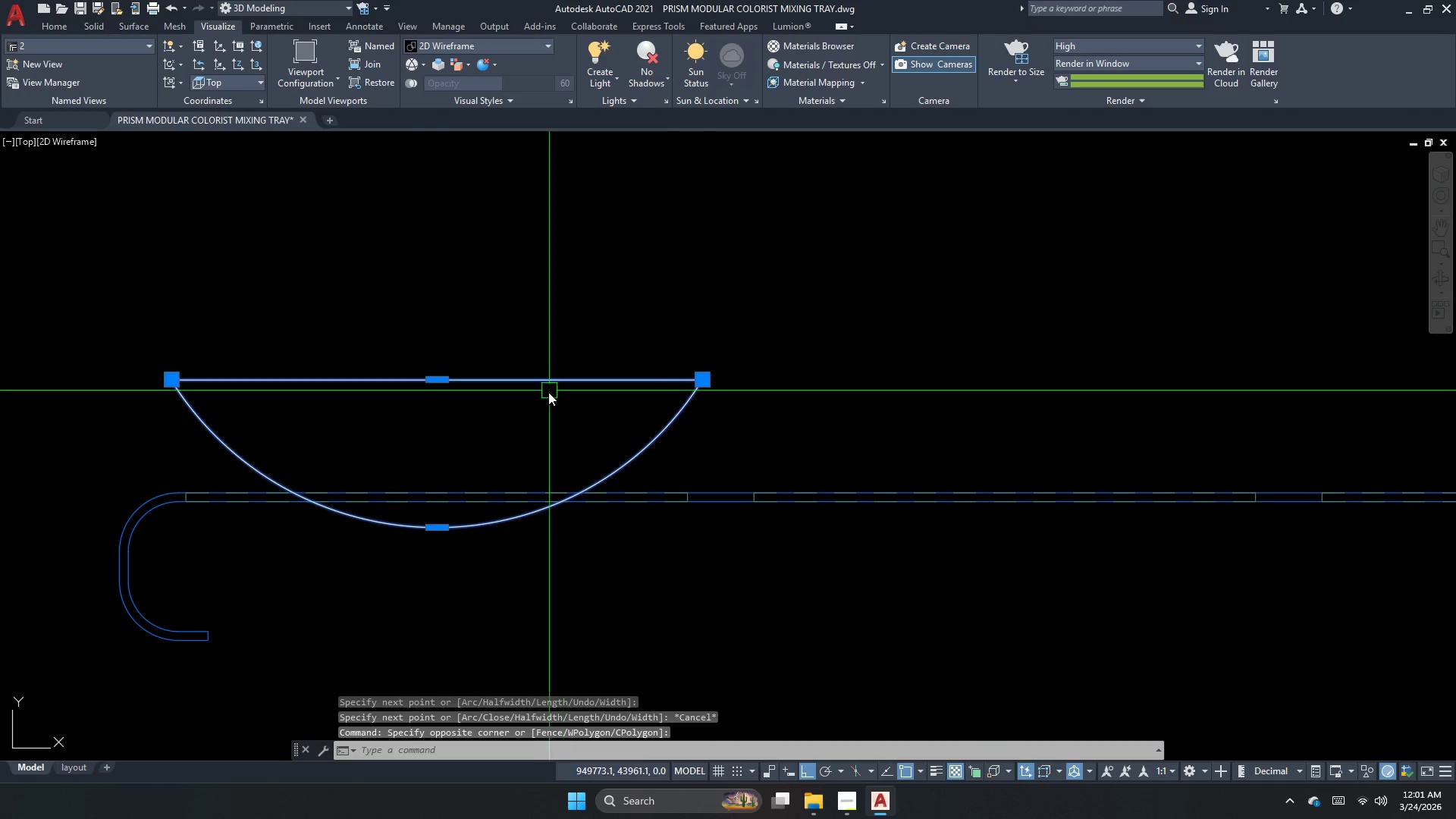 
key(J)
 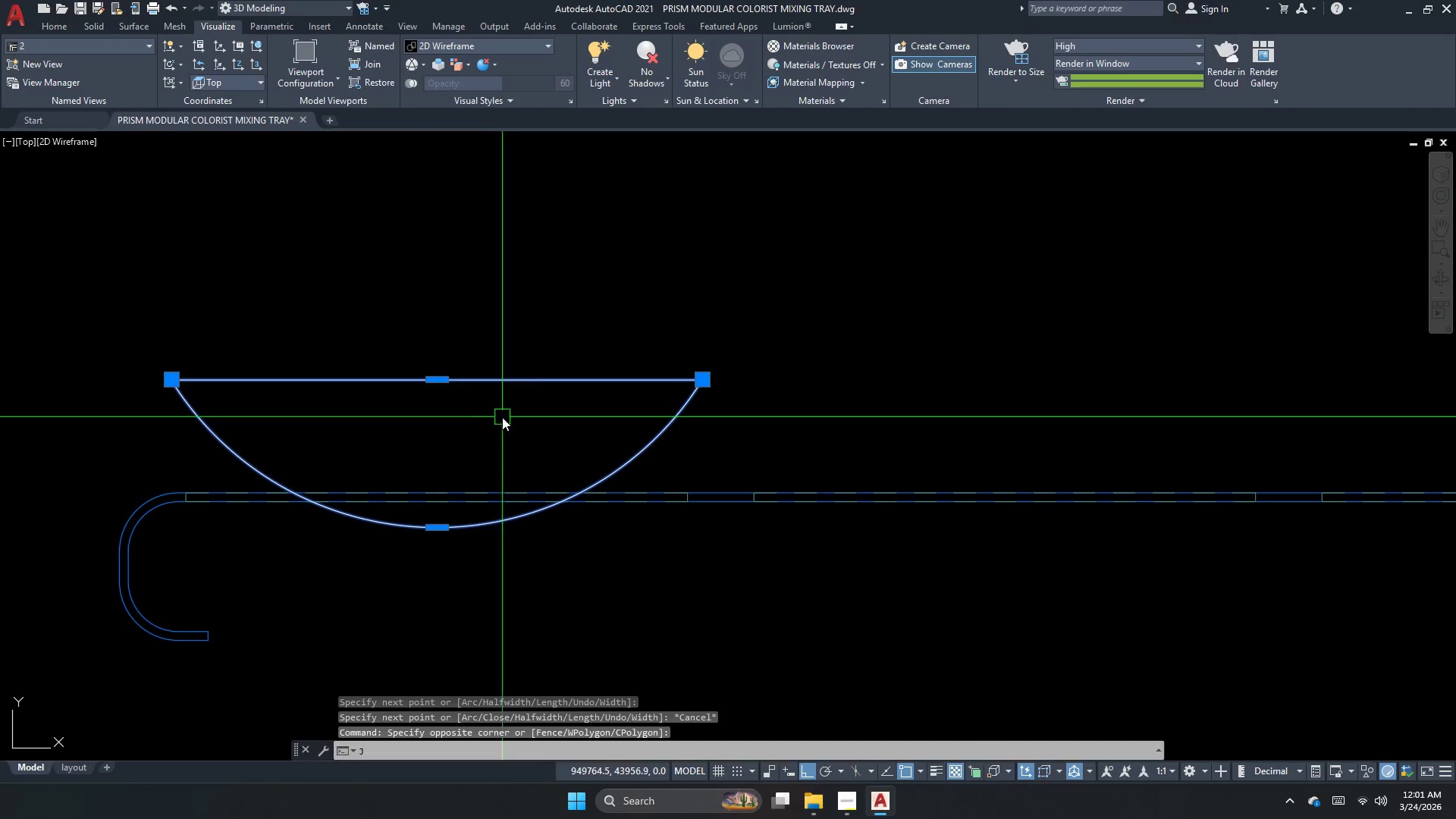 
key(Space)
 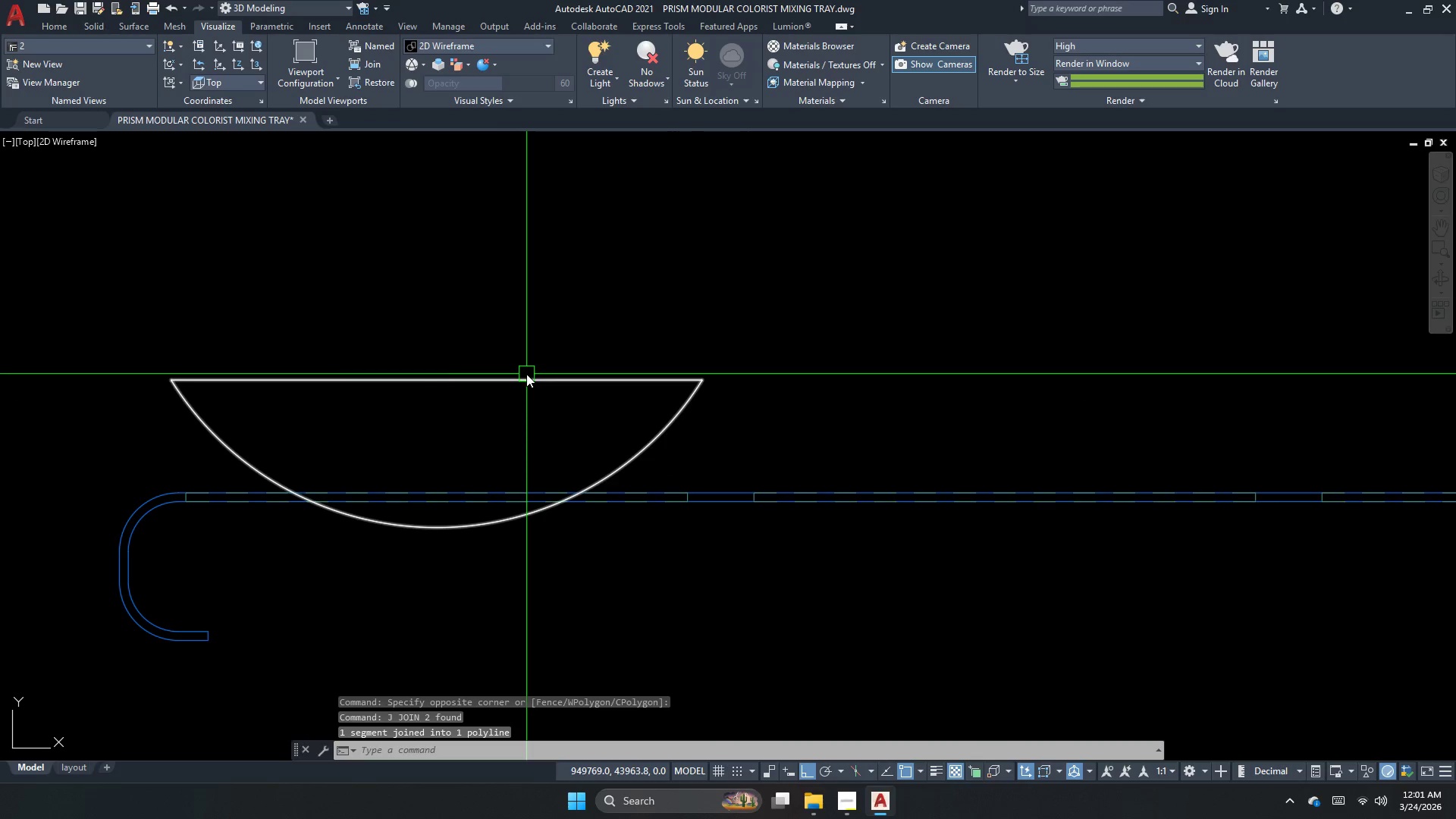 
left_click([526, 374])
 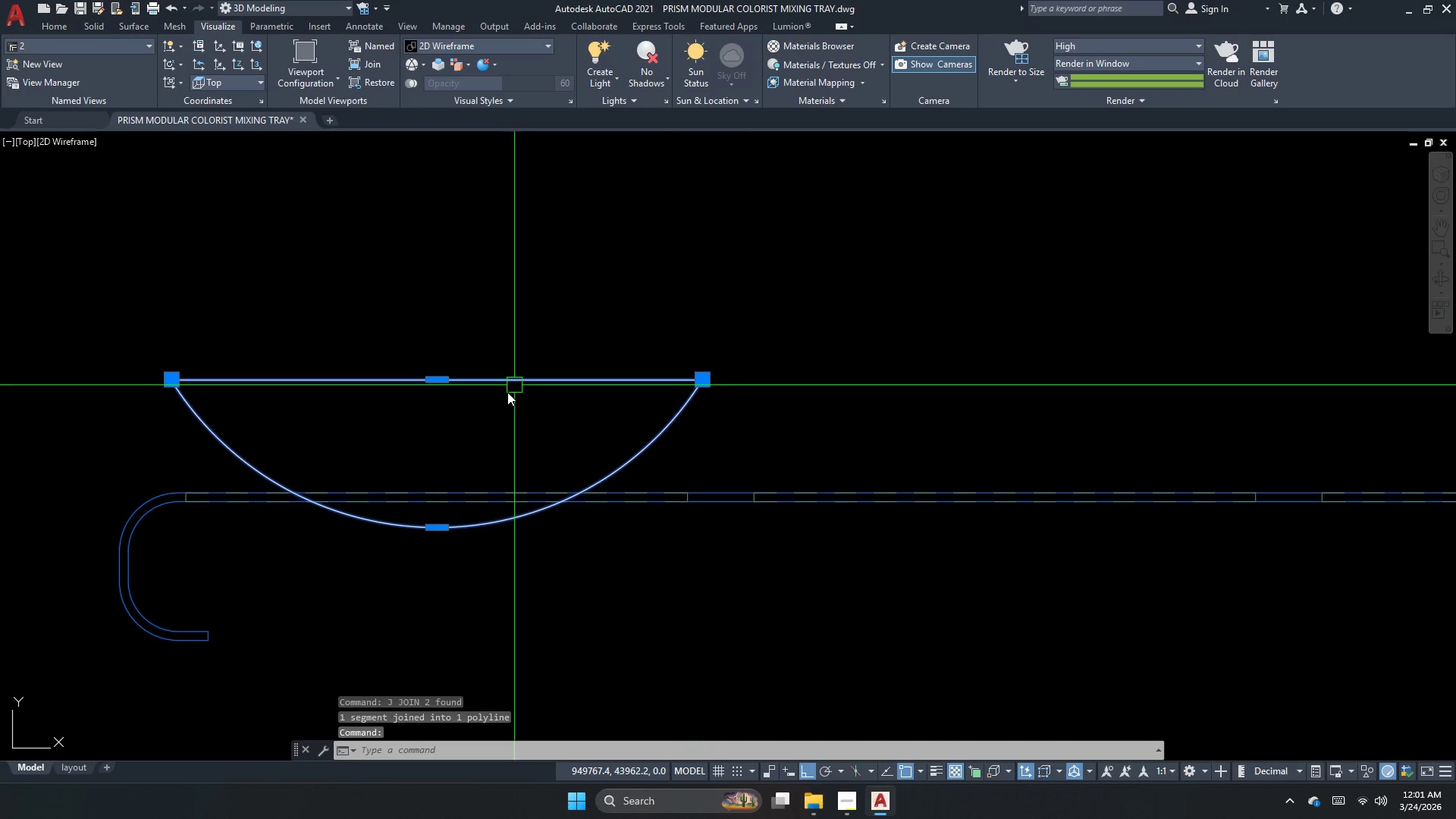 
key(M)
 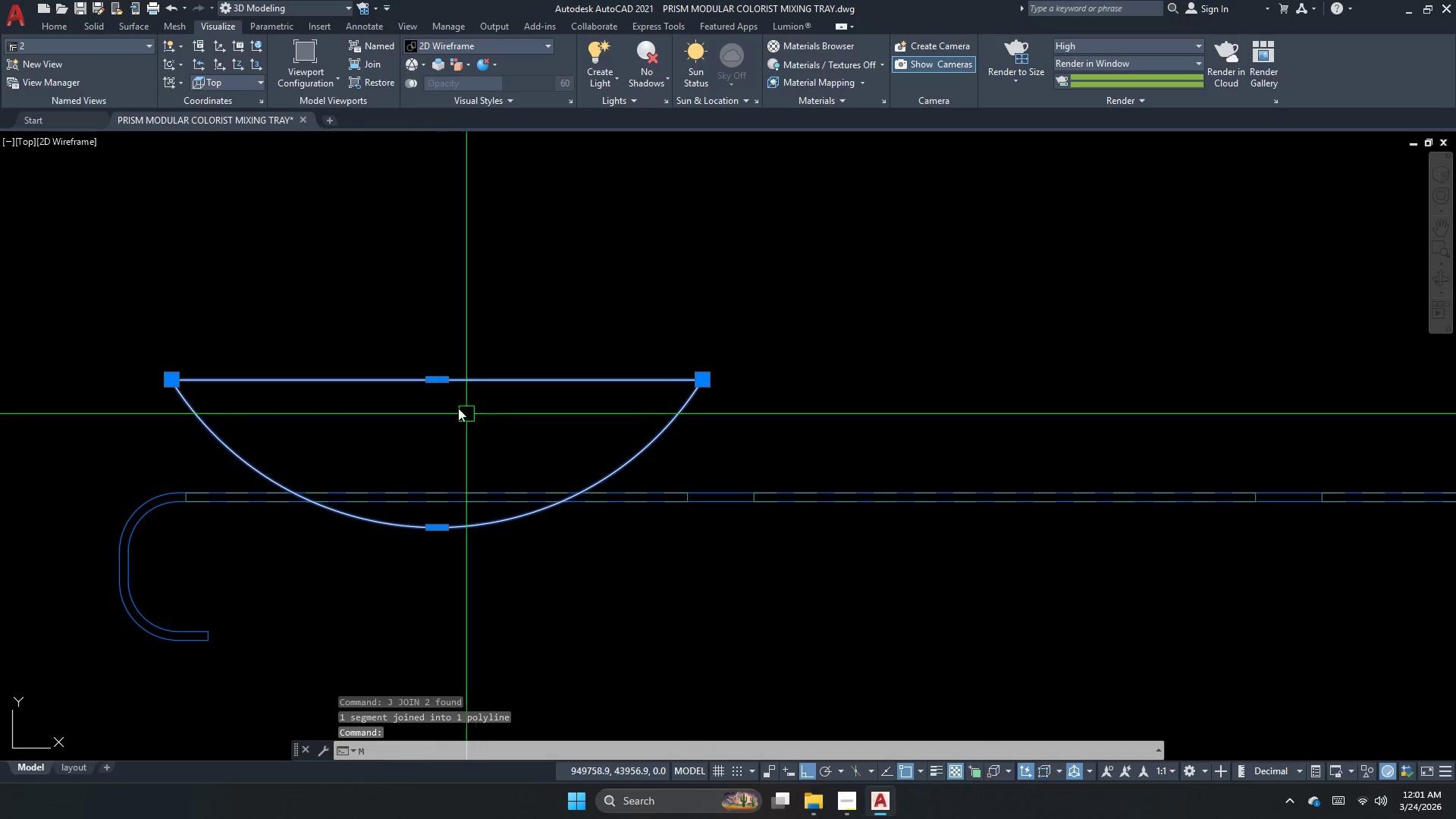 
key(Space)
 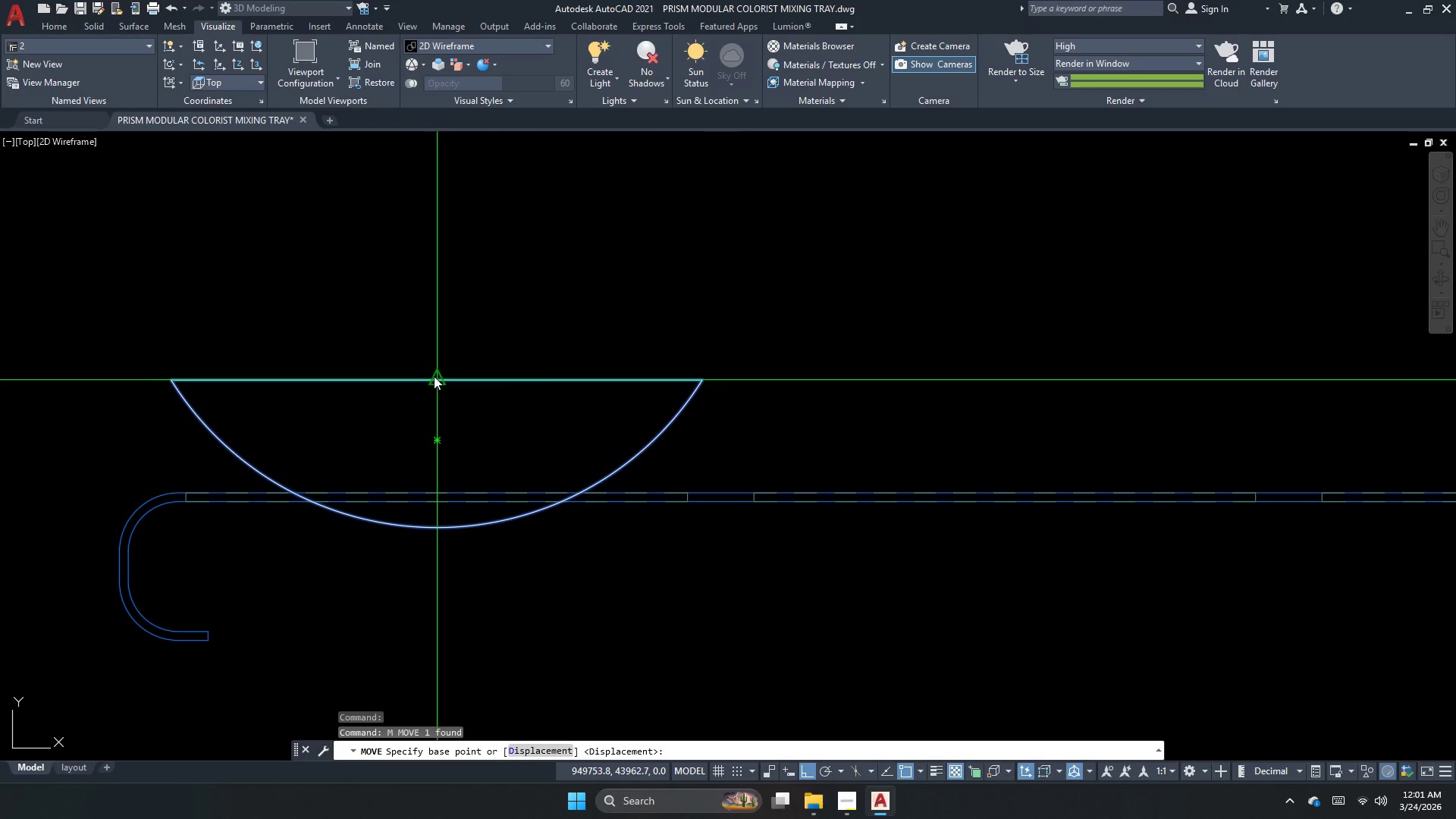 
left_click_drag(start_coordinate=[437, 376], to_coordinate=[429, 390])
 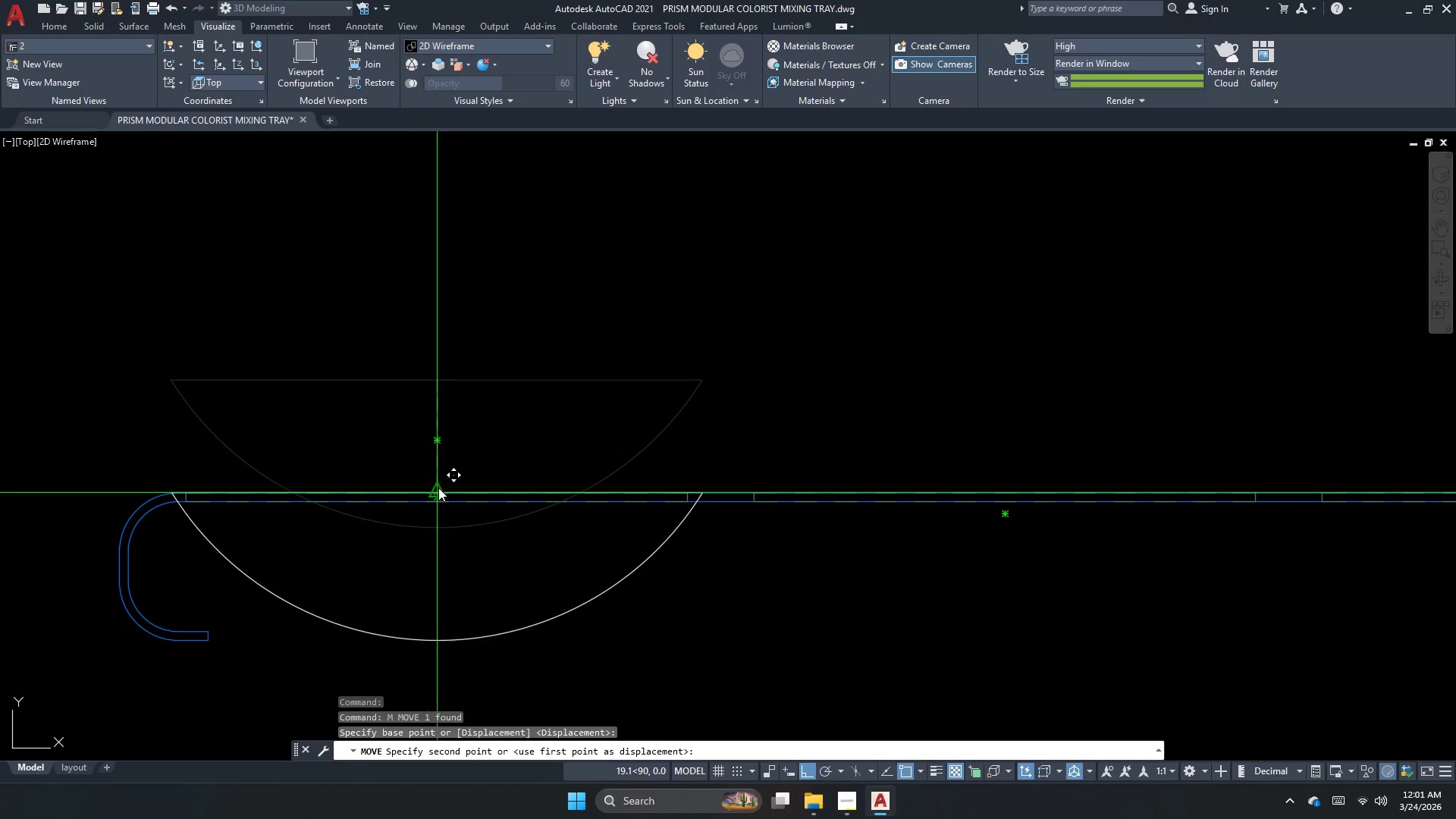 
left_click([441, 488])
 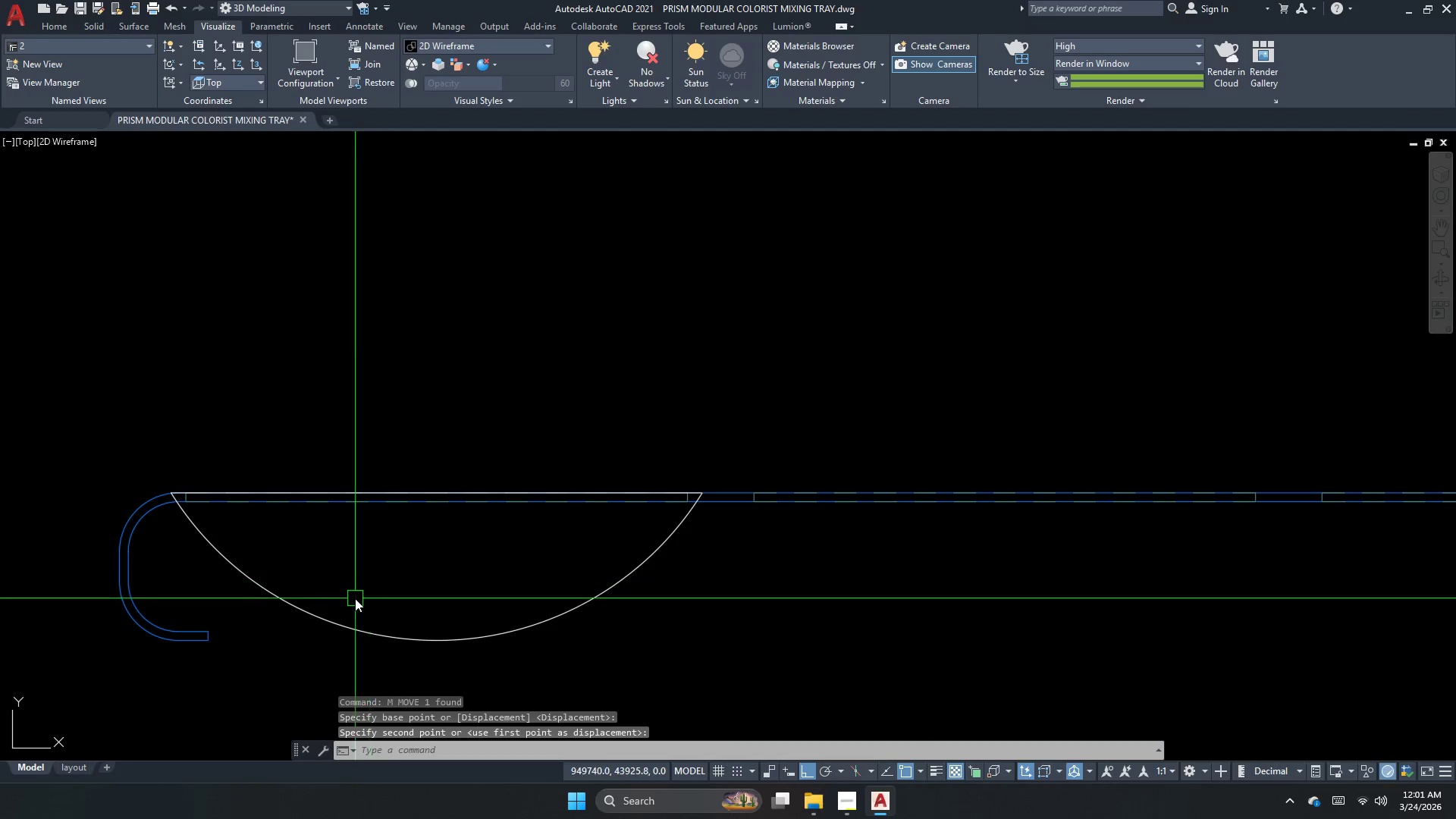 
key(Escape)
 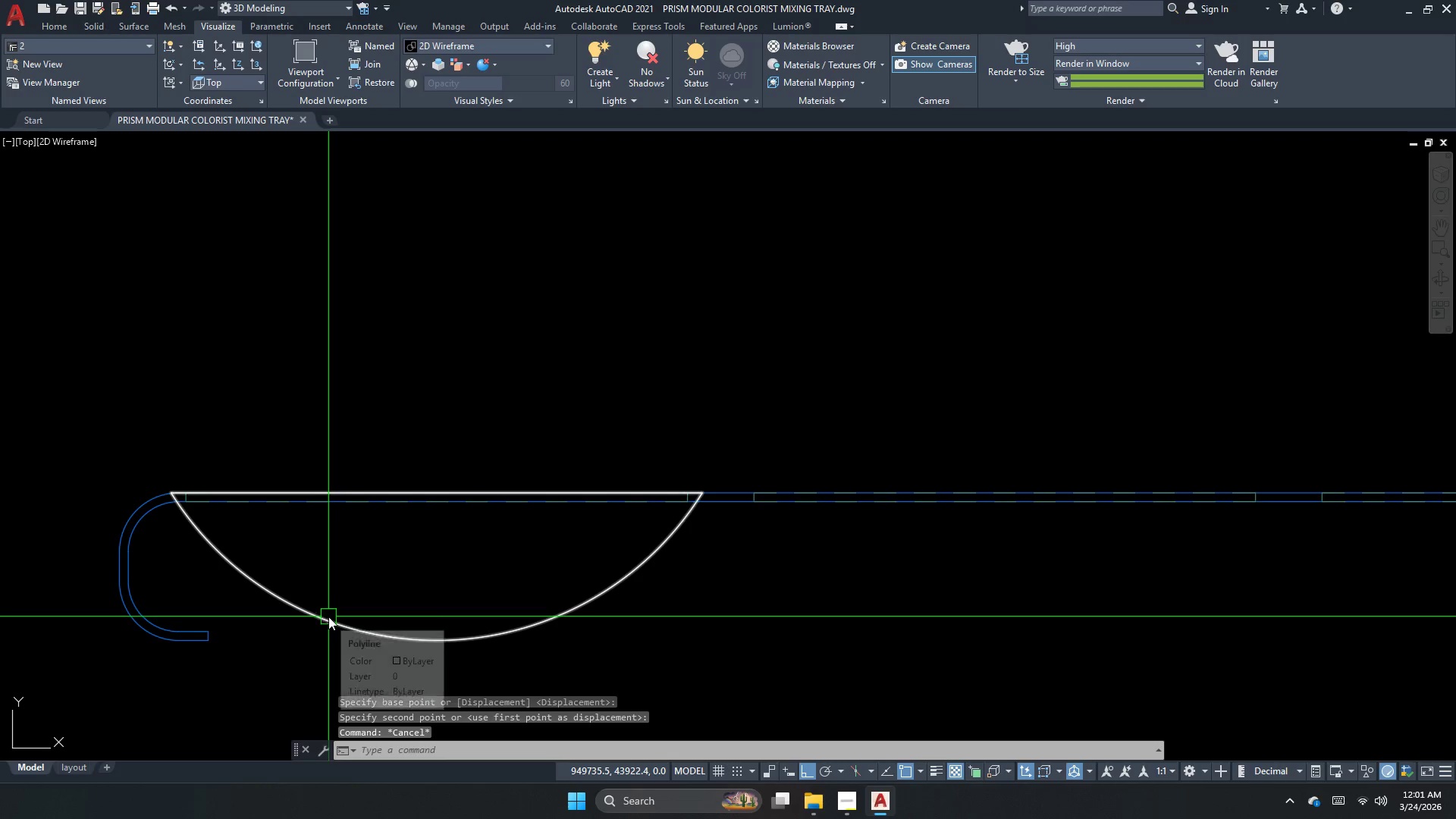 
left_click([329, 616])
 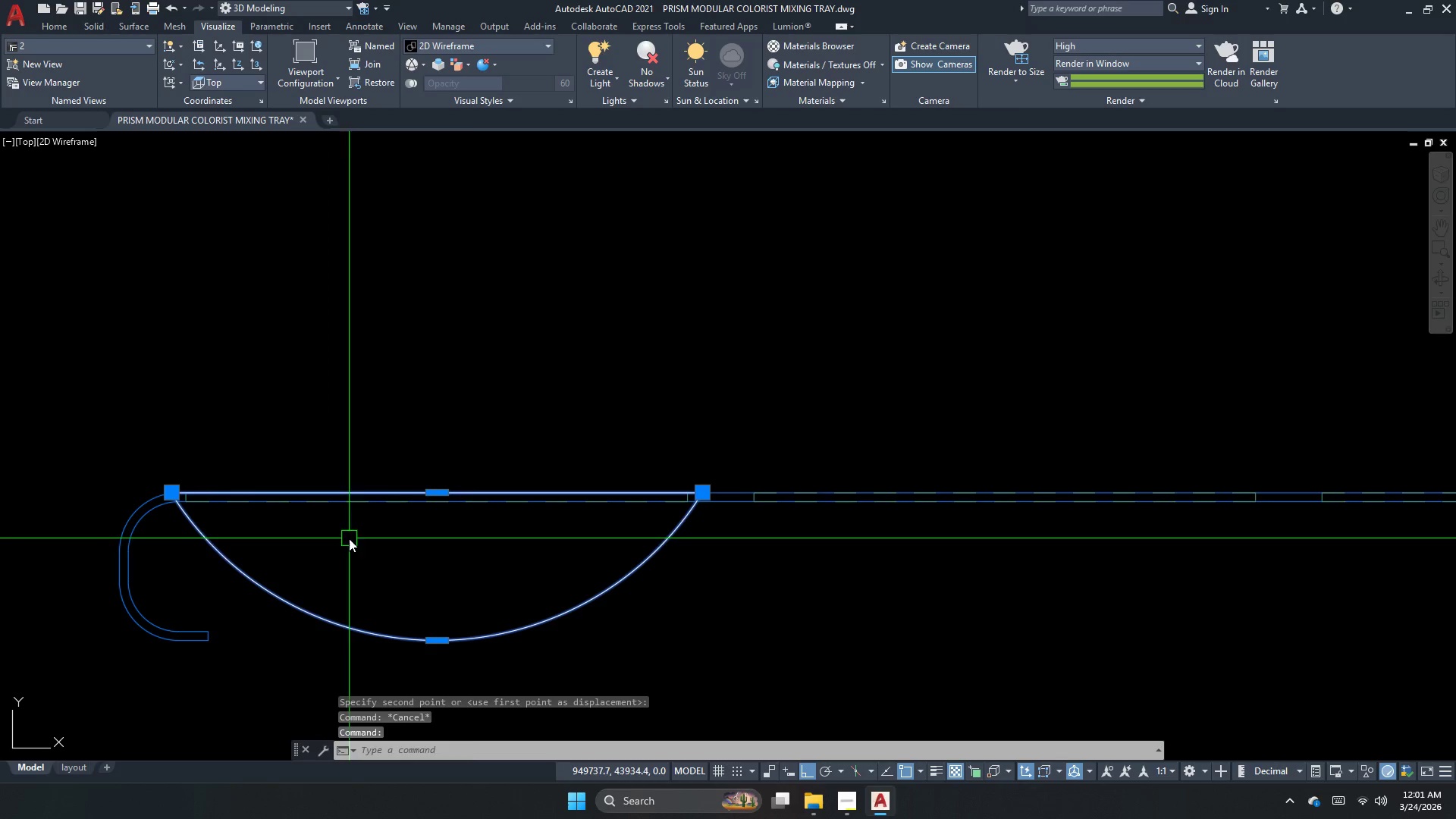 
key(M)
 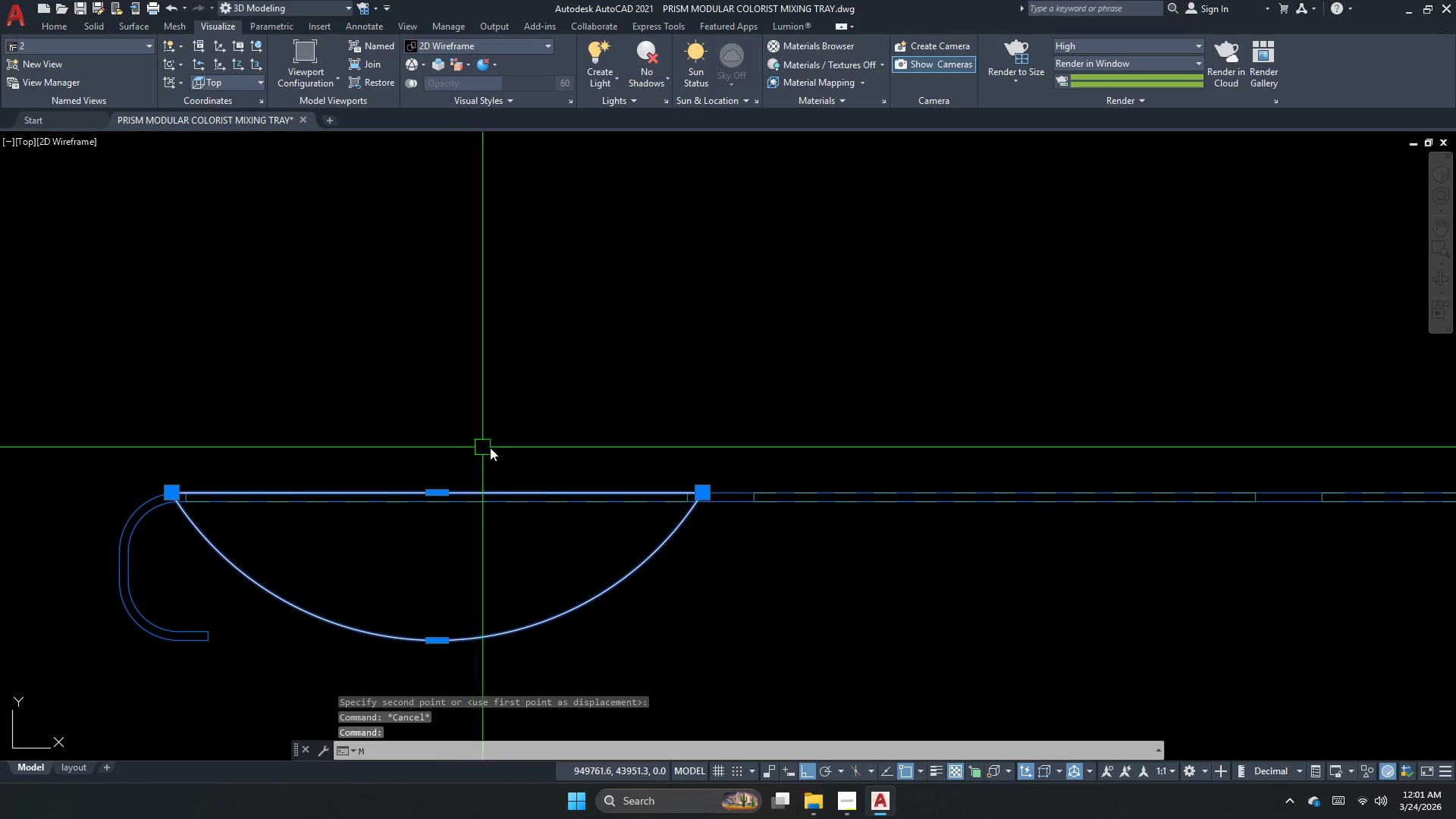 
key(Space)
 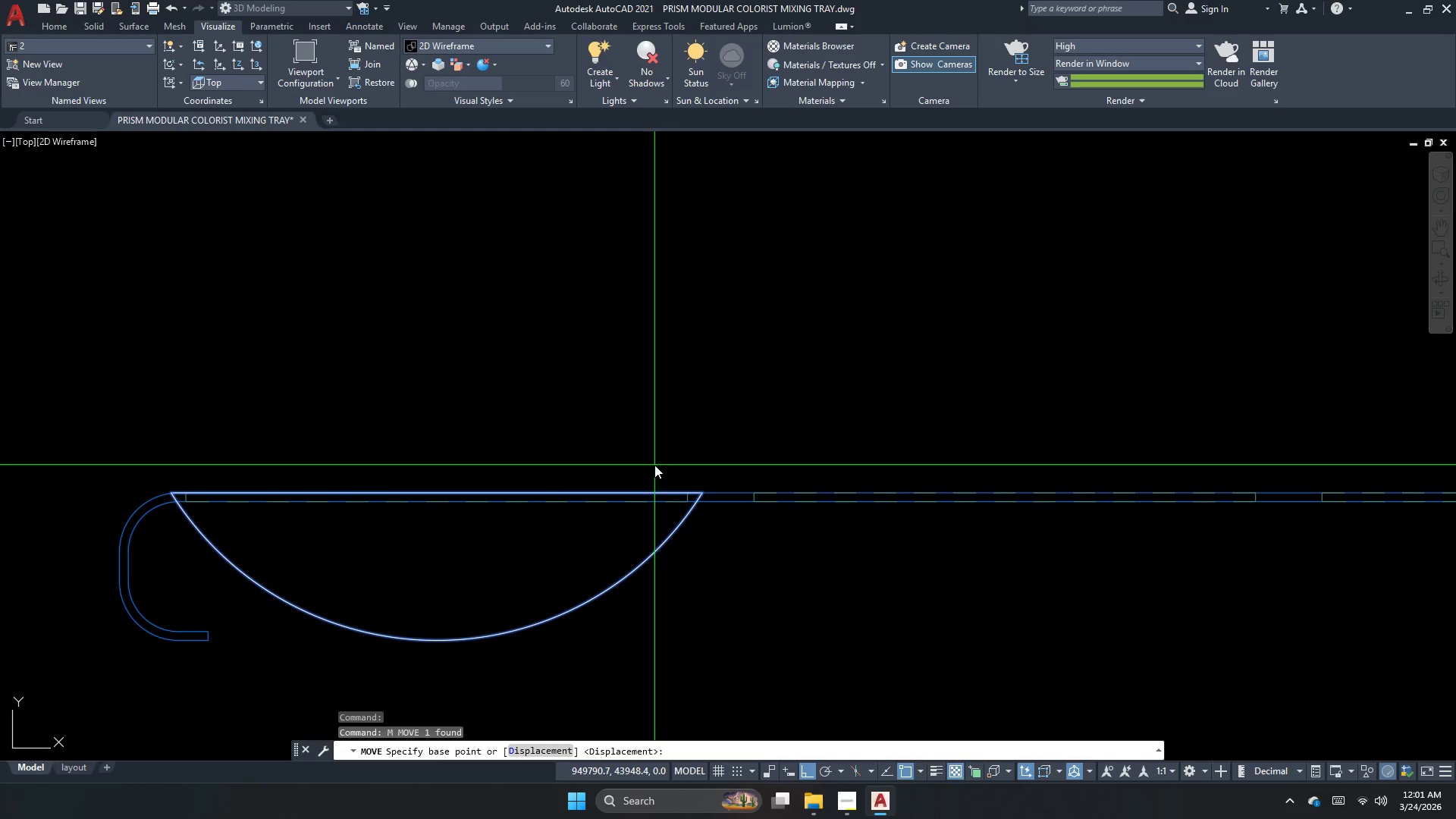 
left_click_drag(start_coordinate=[665, 446], to_coordinate=[664, 438])
 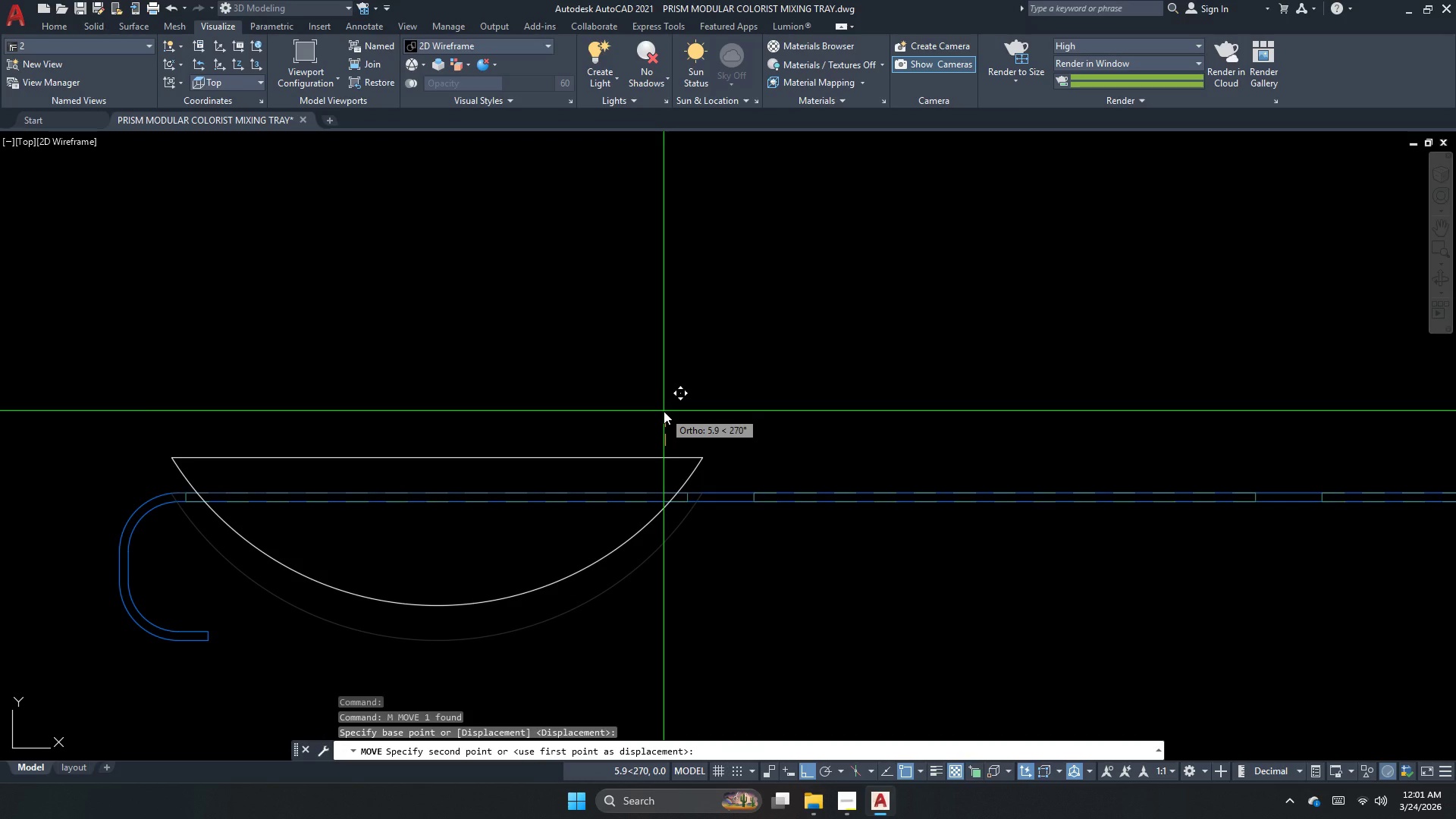 
left_click([664, 411])
 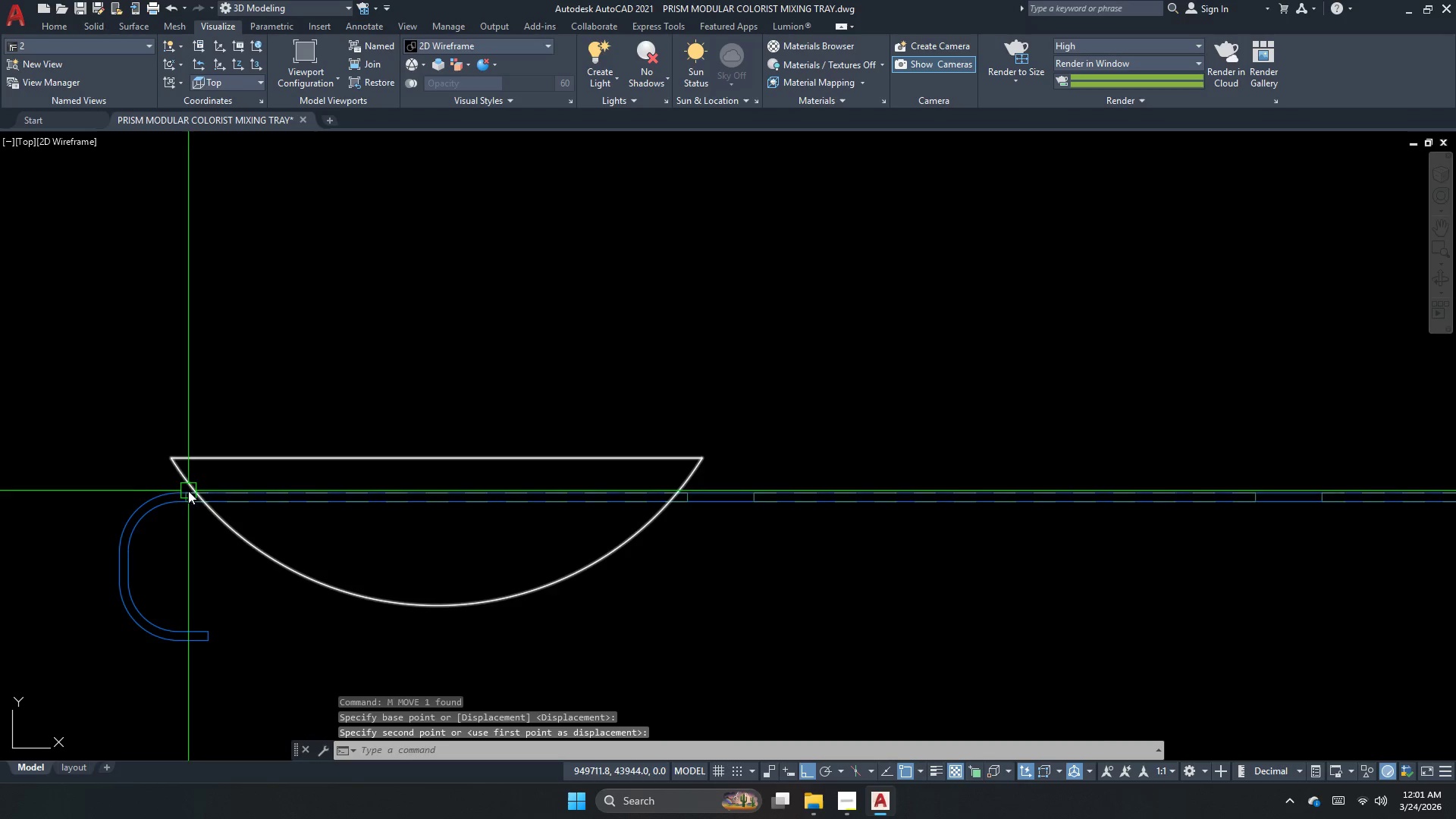 
key(Escape)
 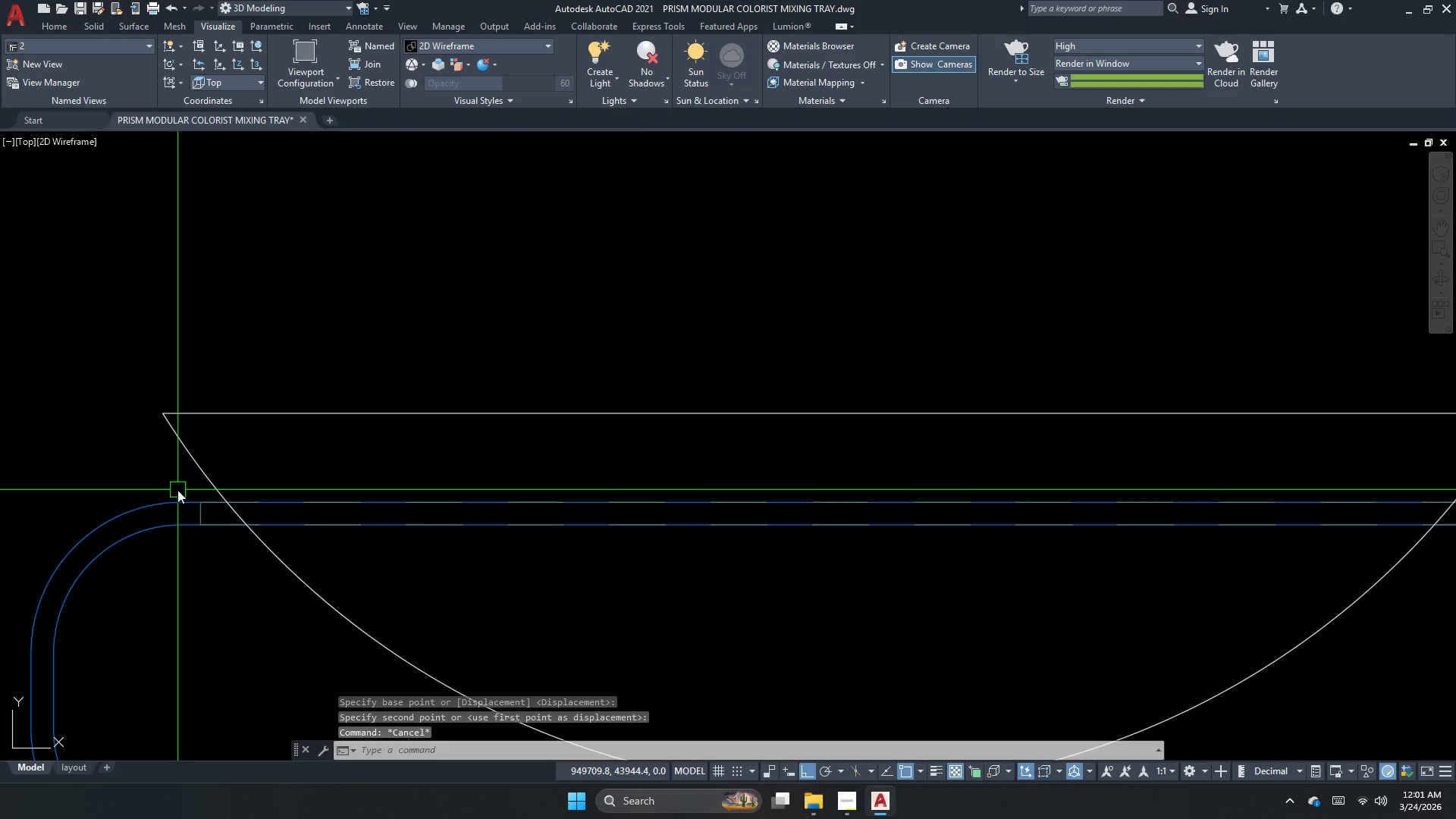 
scroll: coordinate [176, 488], scroll_direction: up, amount: 2.0
 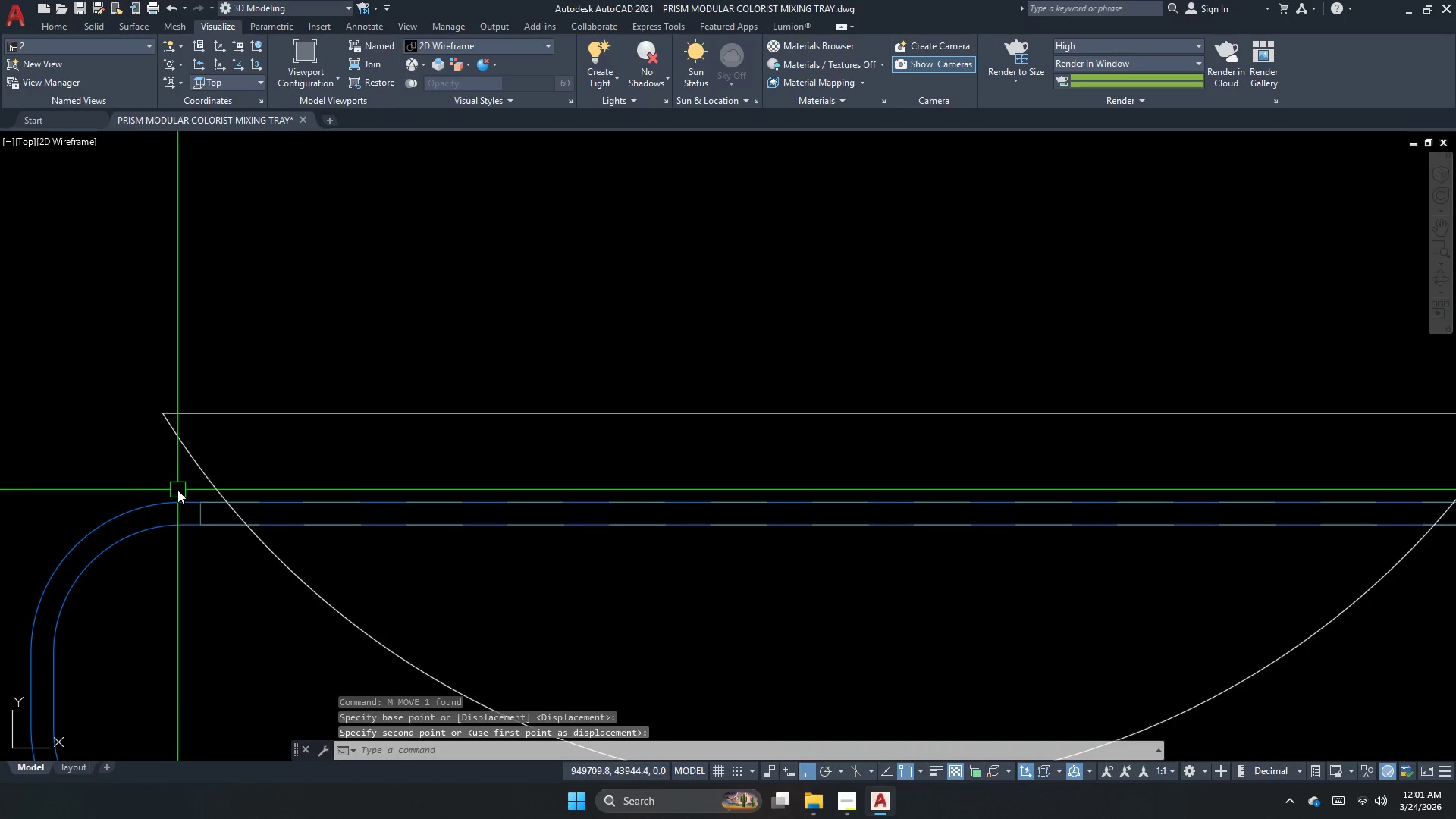 
key(P)
 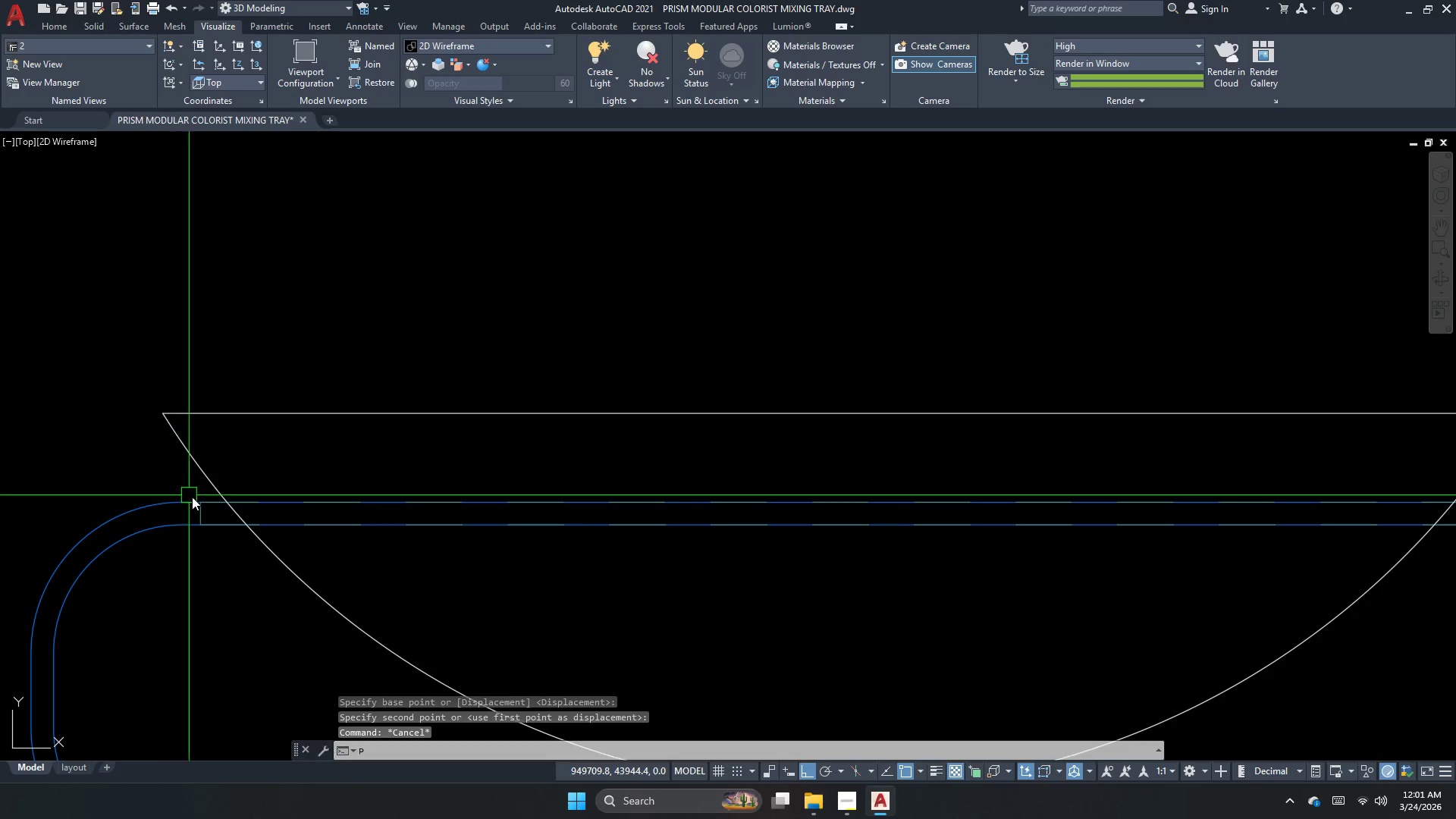 
key(L)
 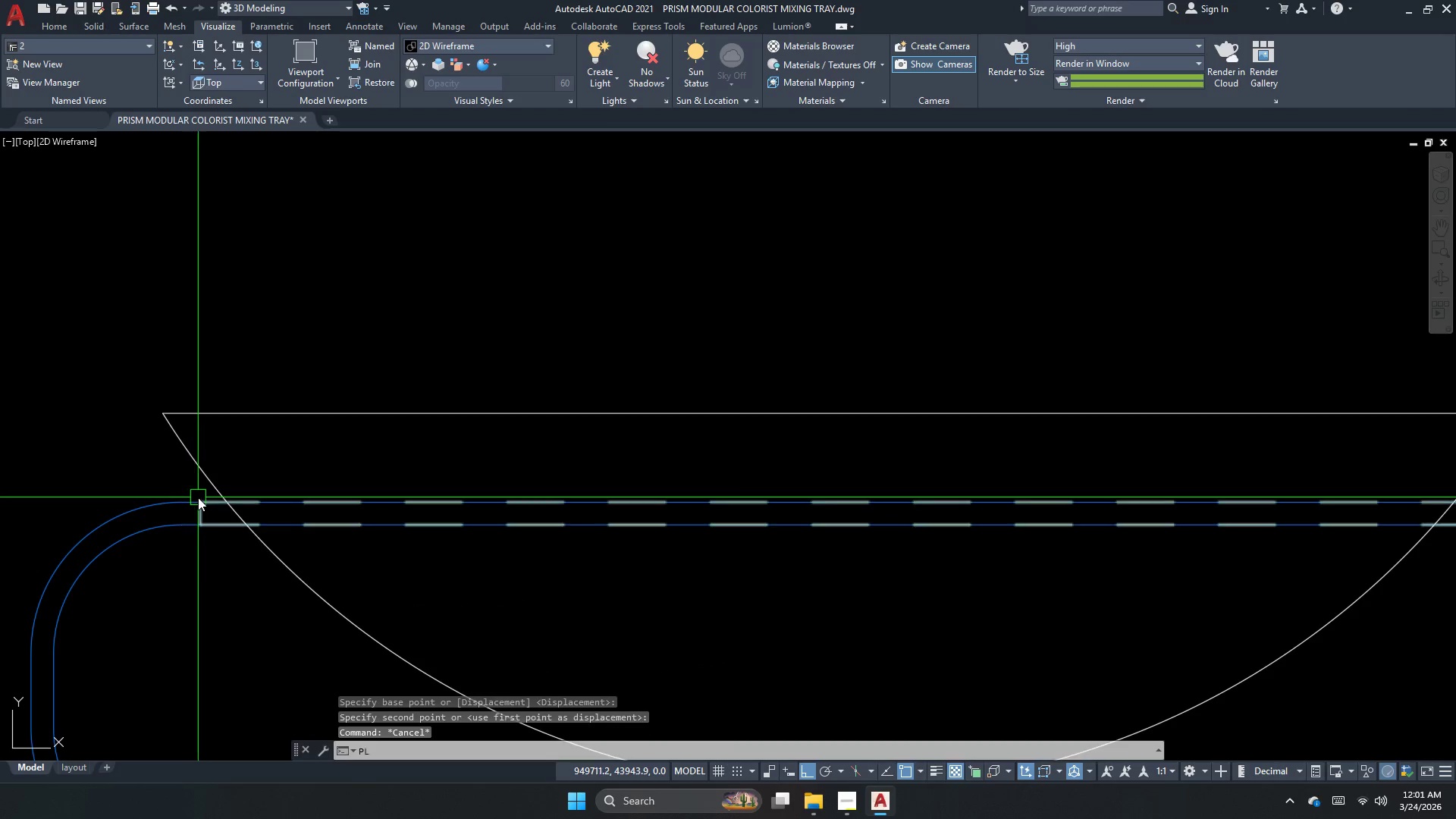 
key(Space)
 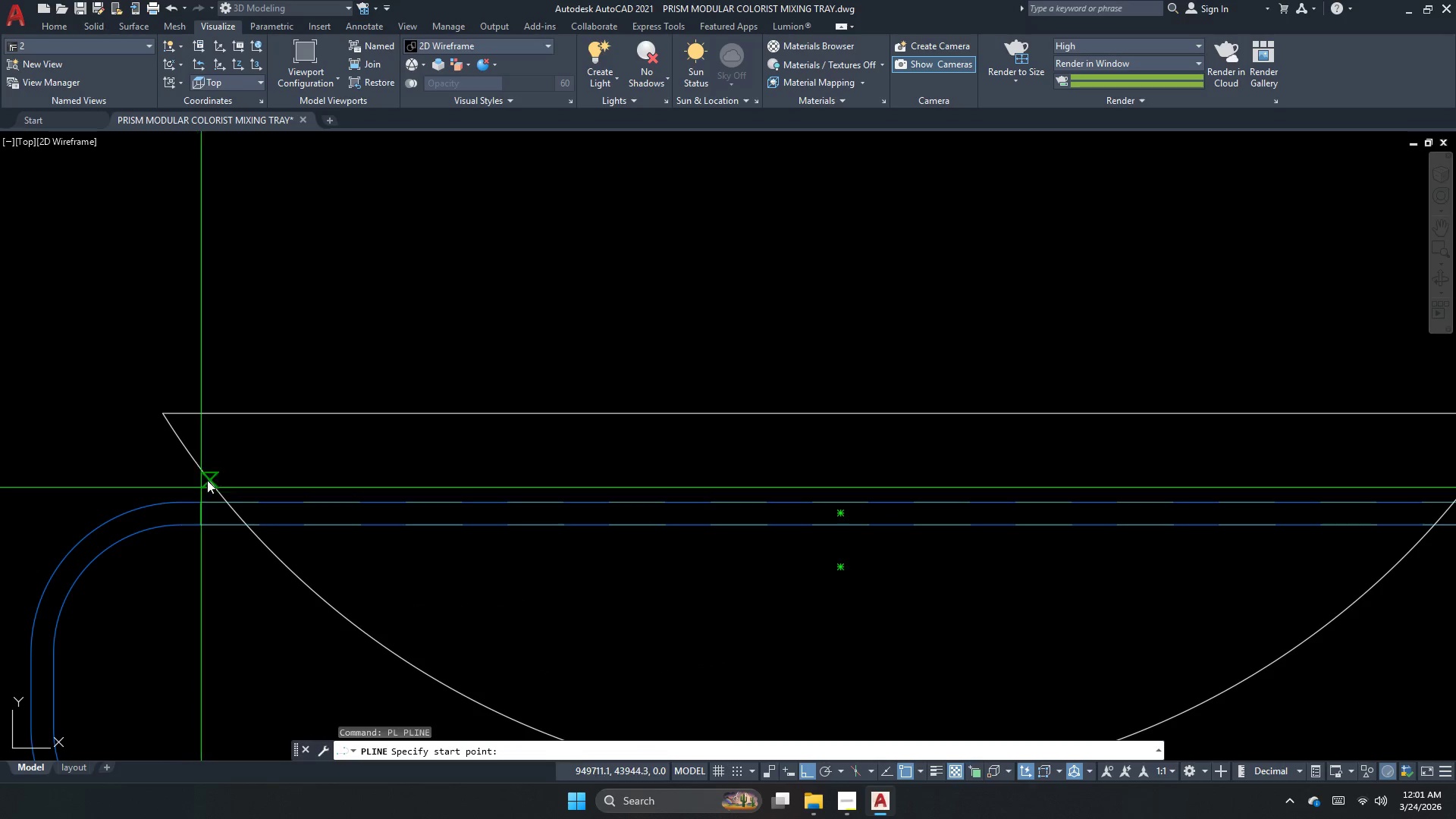 
key(Escape)
 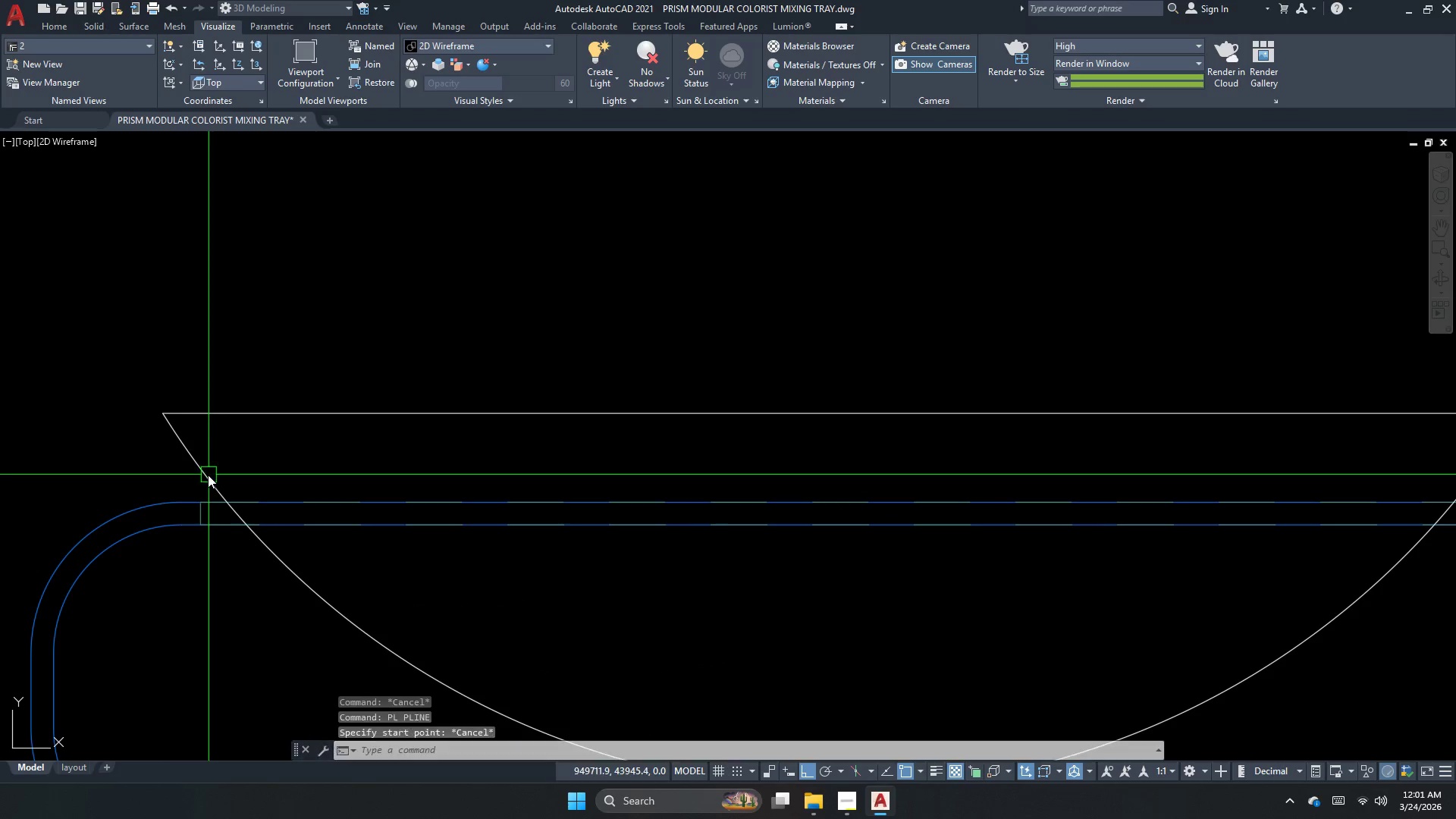 
left_click([206, 475])
 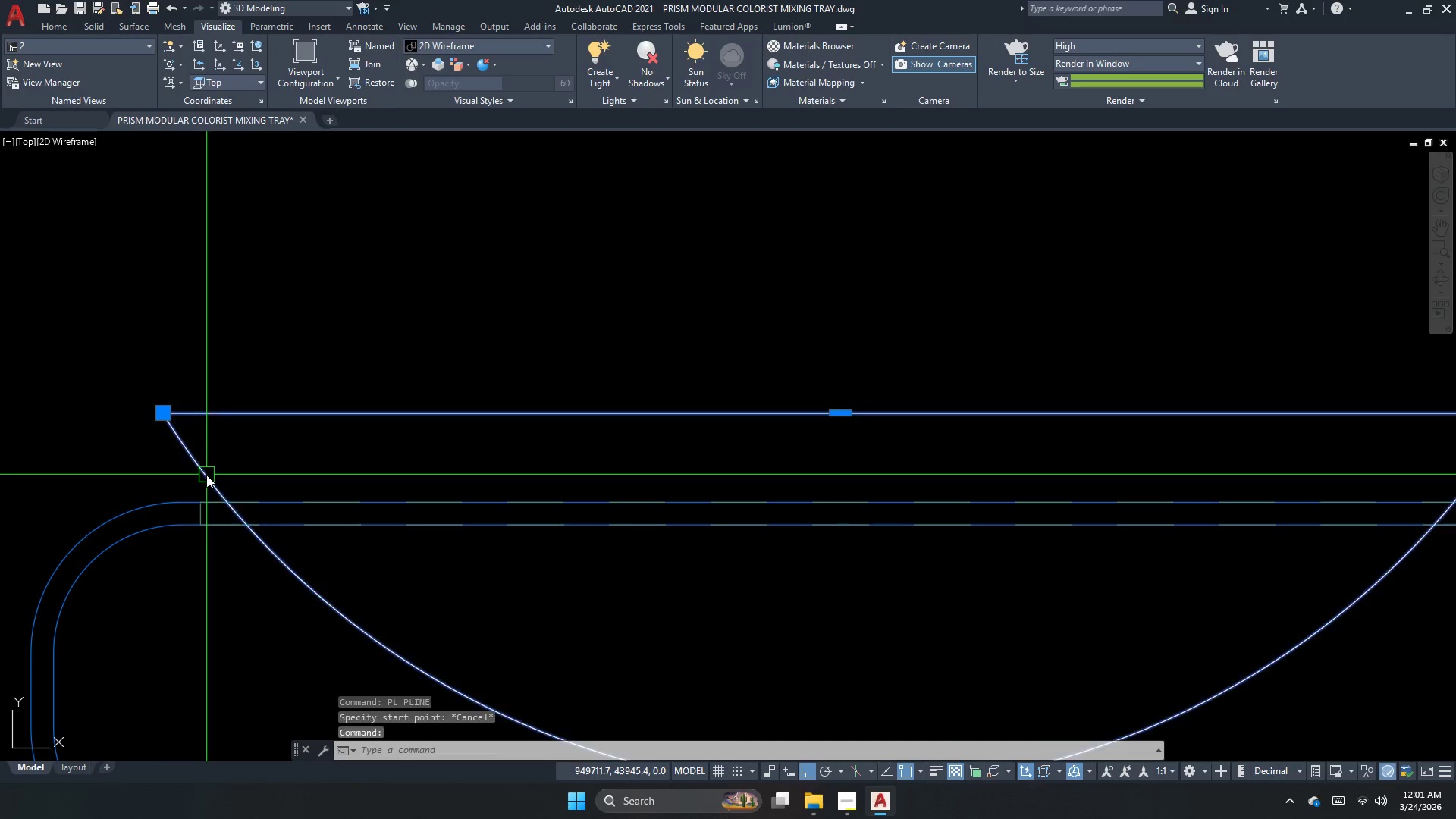 
key(M)
 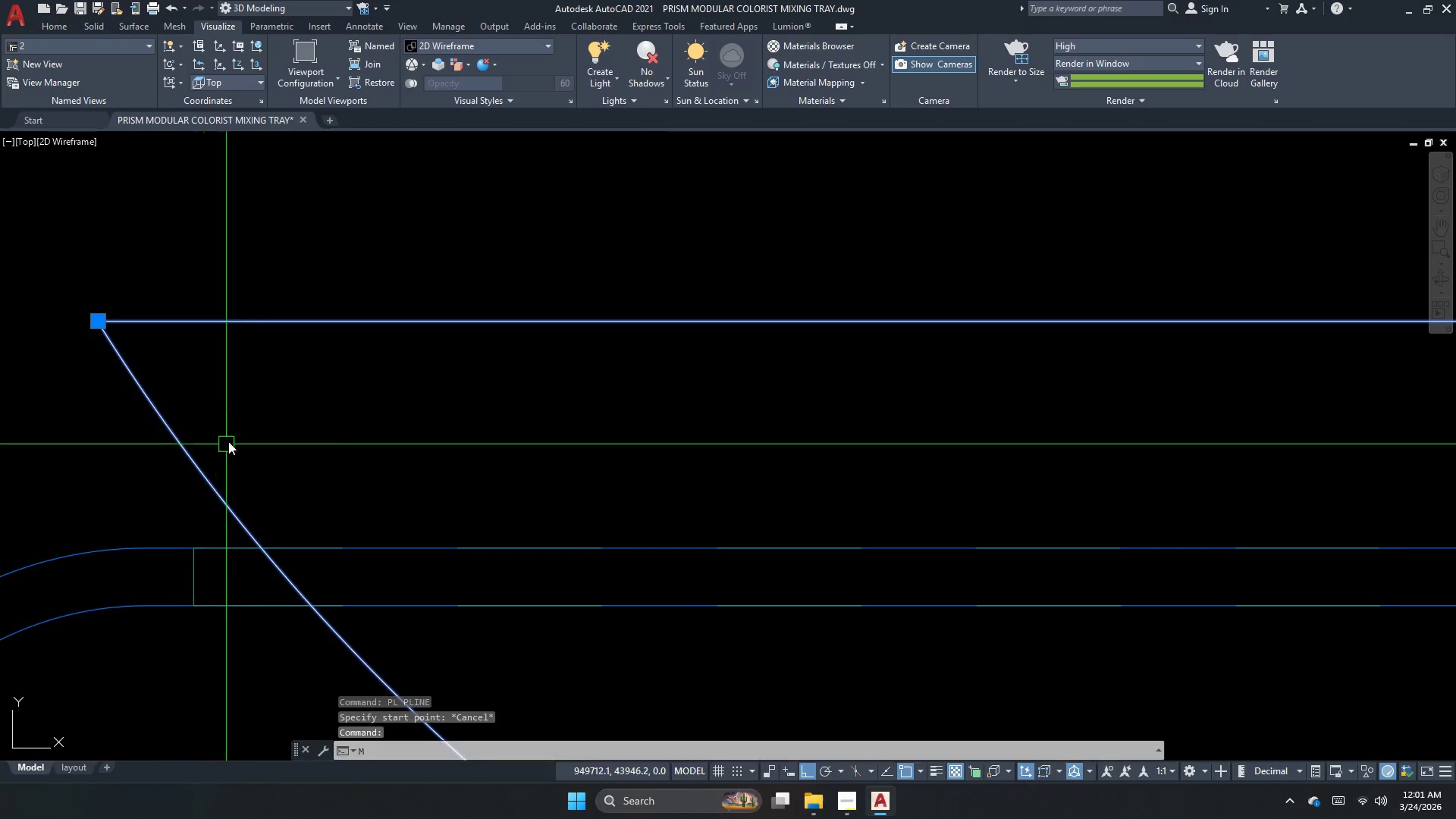 
key(Space)
 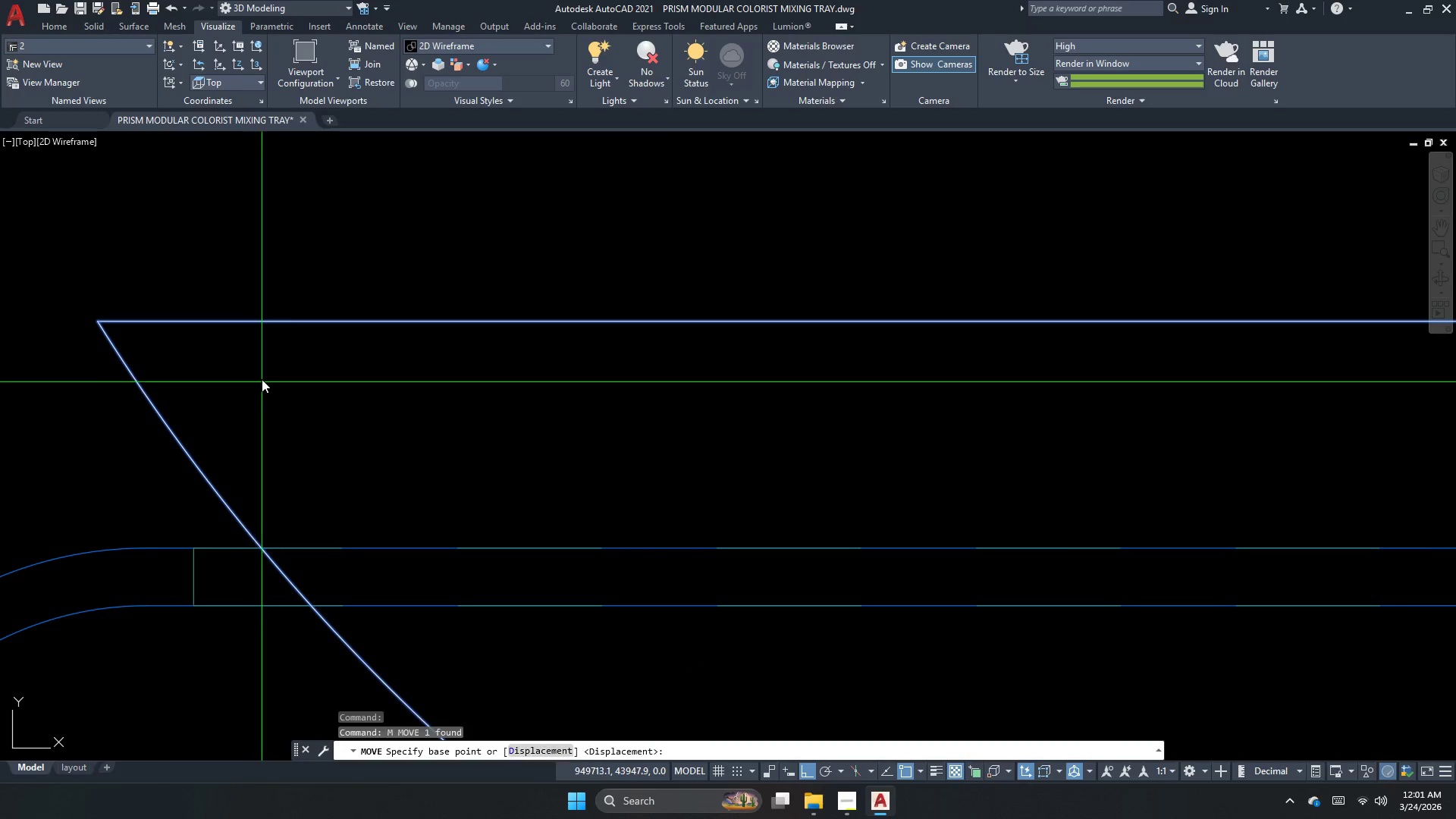 
left_click([262, 379])
 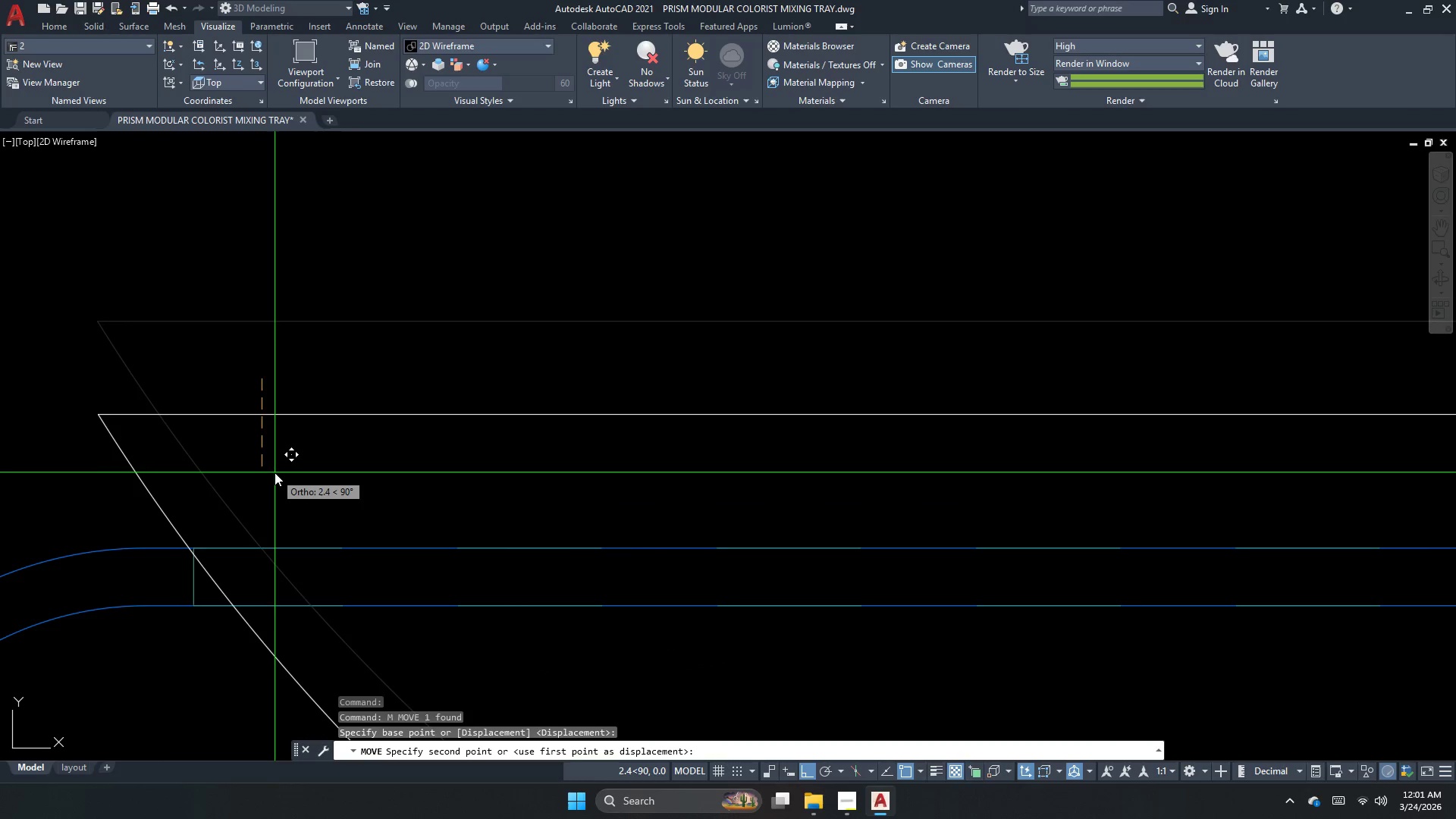 
scroll: coordinate [204, 475], scroll_direction: up, amount: 2.0
 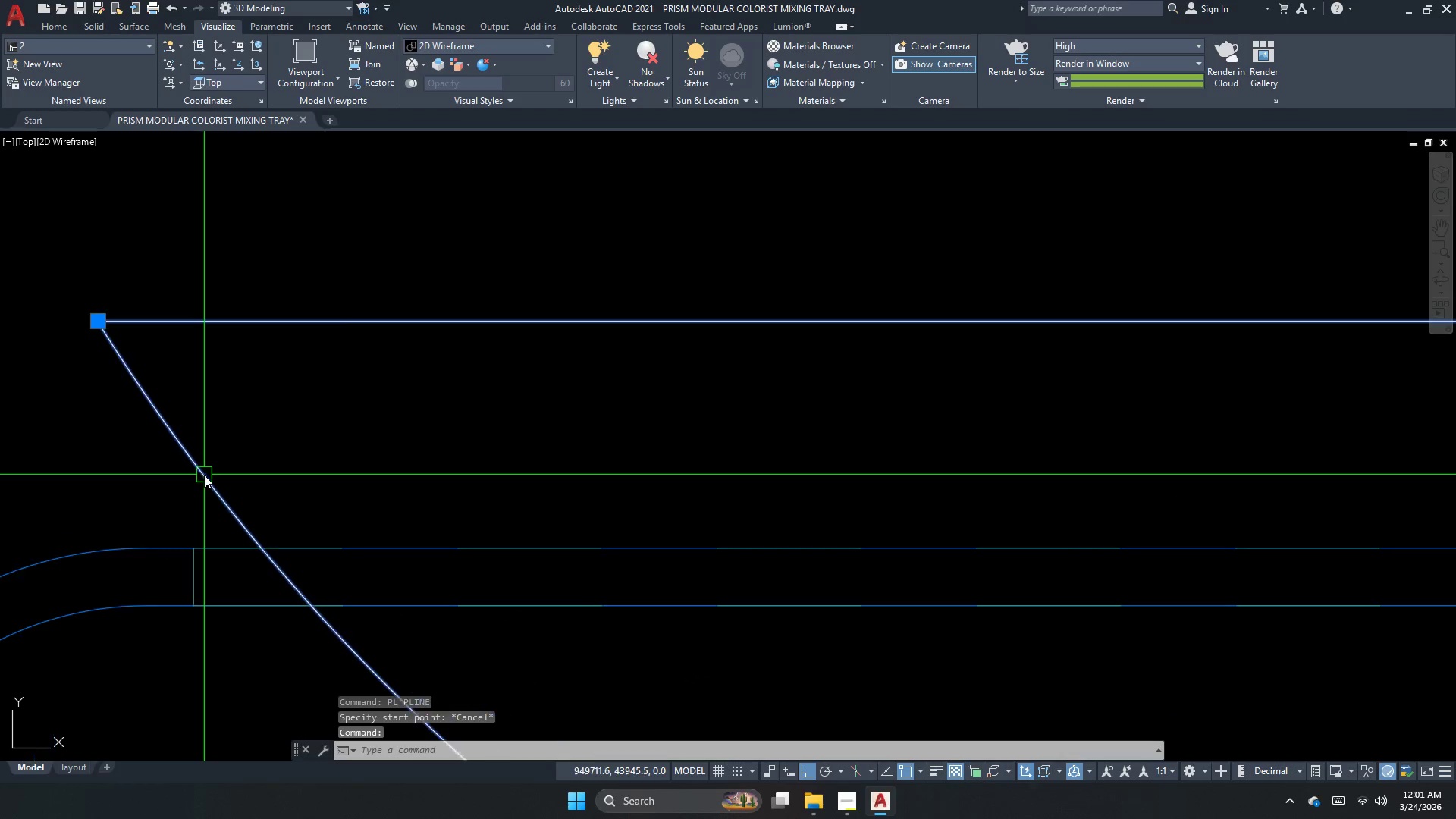 
left_click_drag(start_coordinate=[275, 472], to_coordinate=[271, 475])
 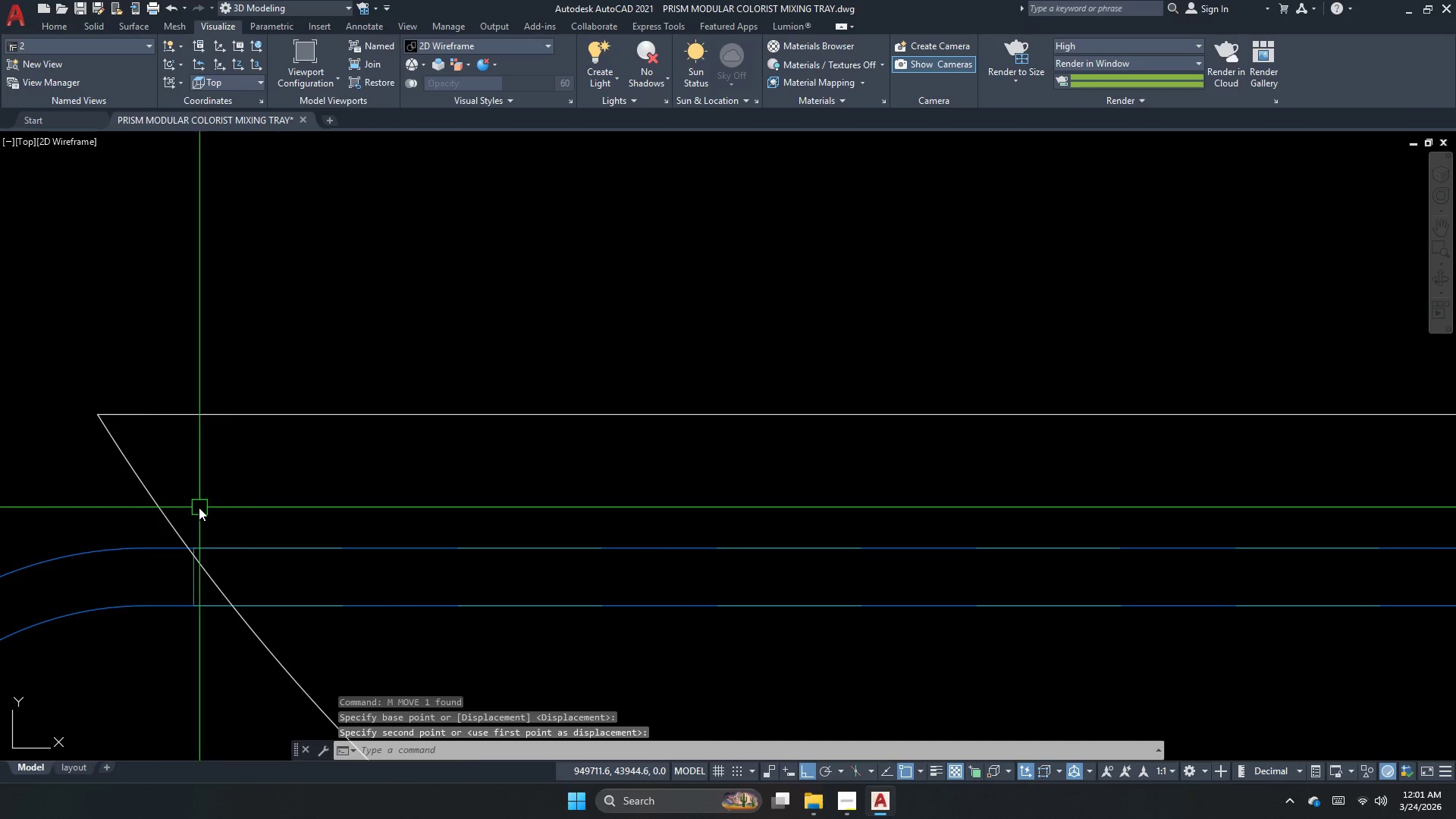 
left_click_drag(start_coordinate=[199, 507], to_coordinate=[141, 516])
 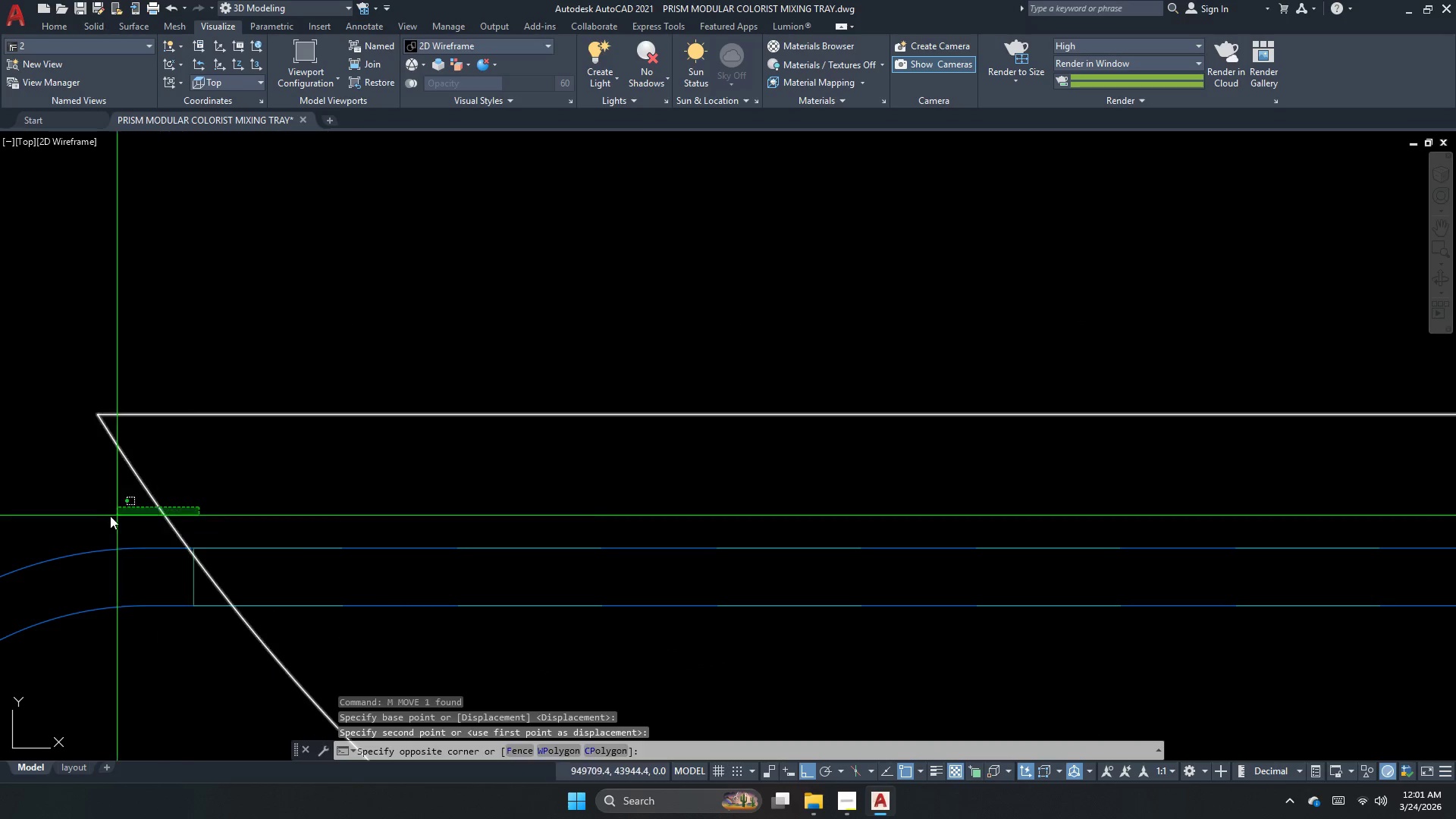 
left_click_drag(start_coordinate=[110, 516], to_coordinate=[102, 520])
 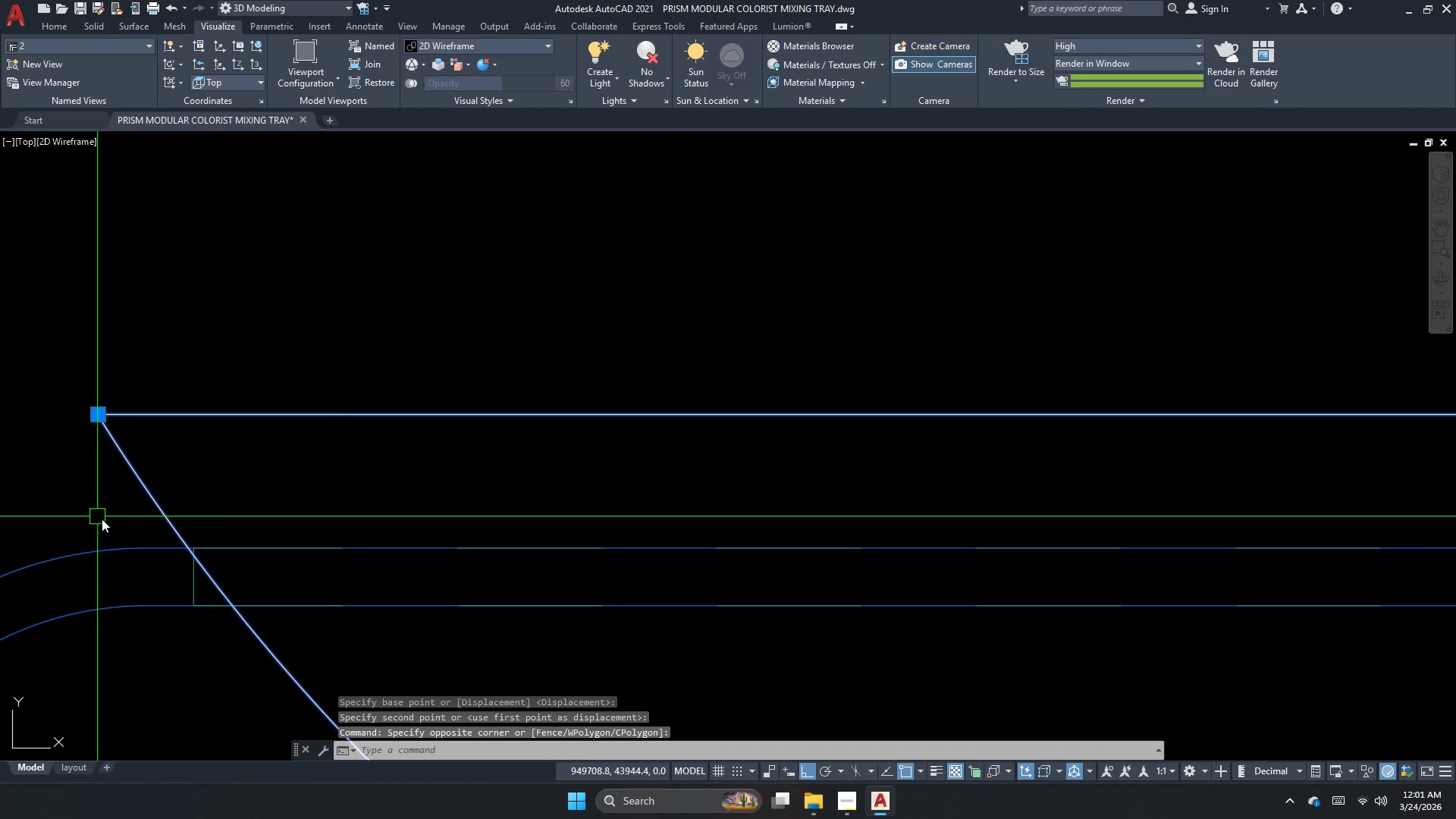 
key(M)
 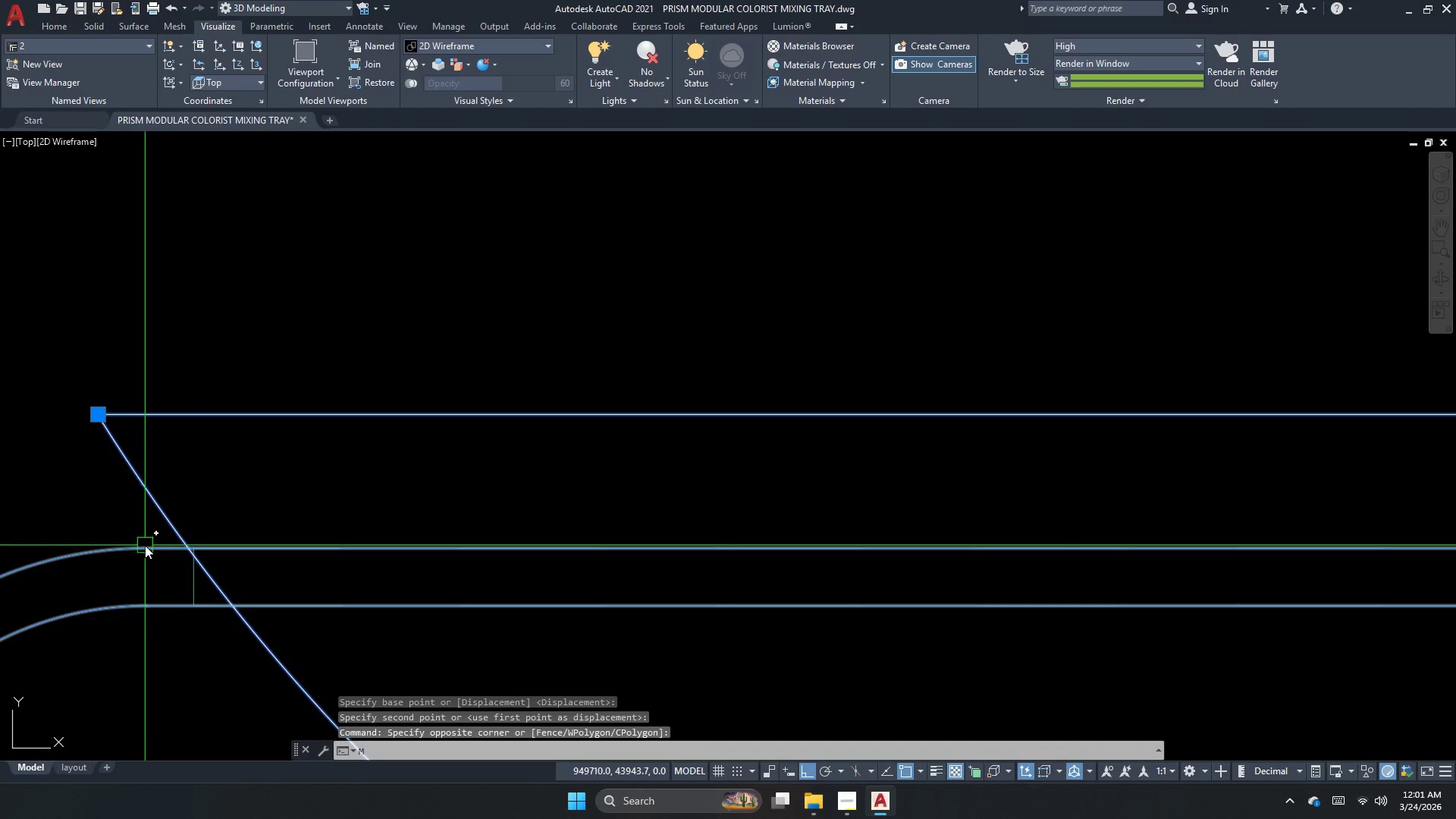 
key(Space)
 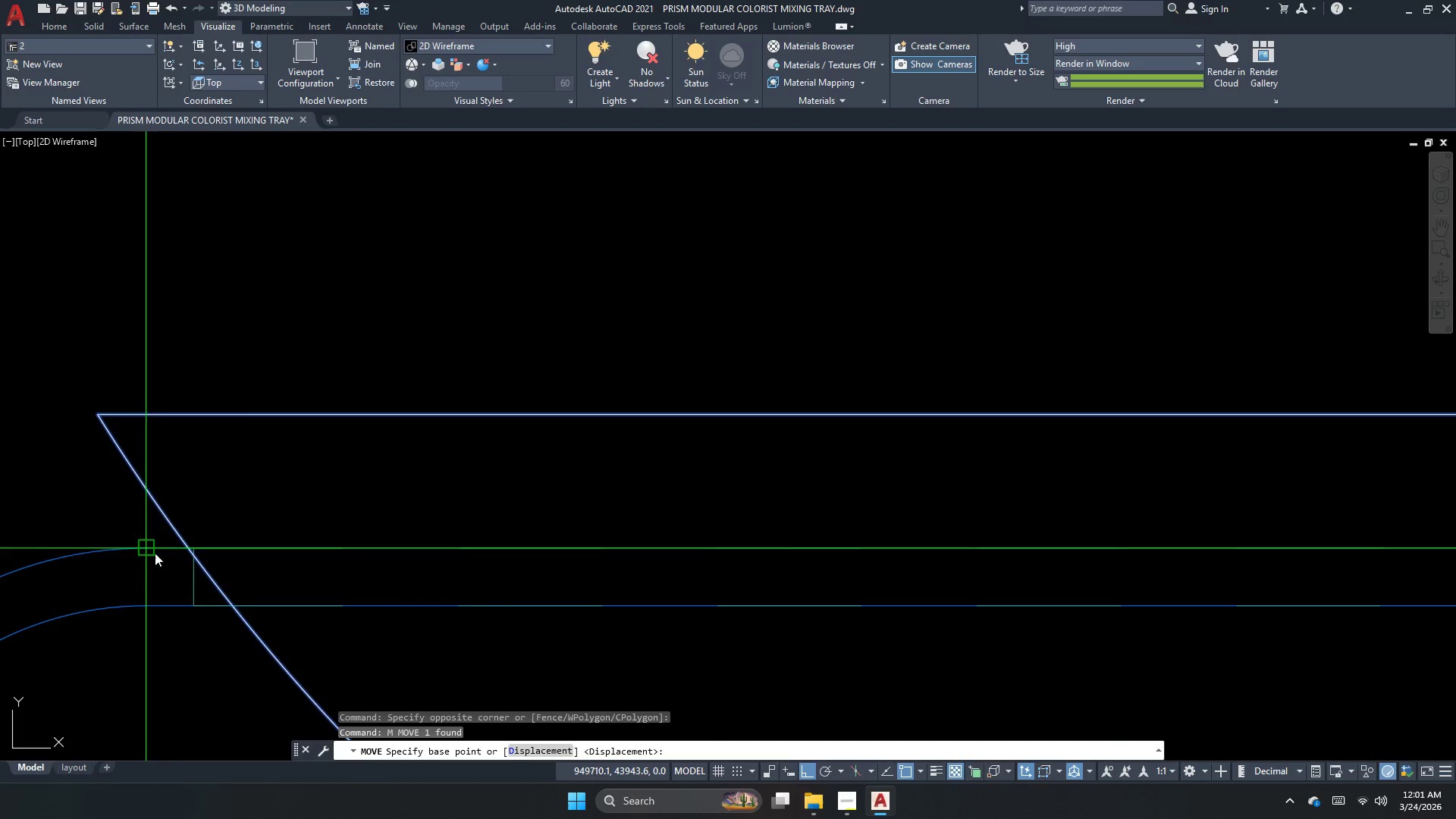 
scroll: coordinate [171, 557], scroll_direction: up, amount: 2.0
 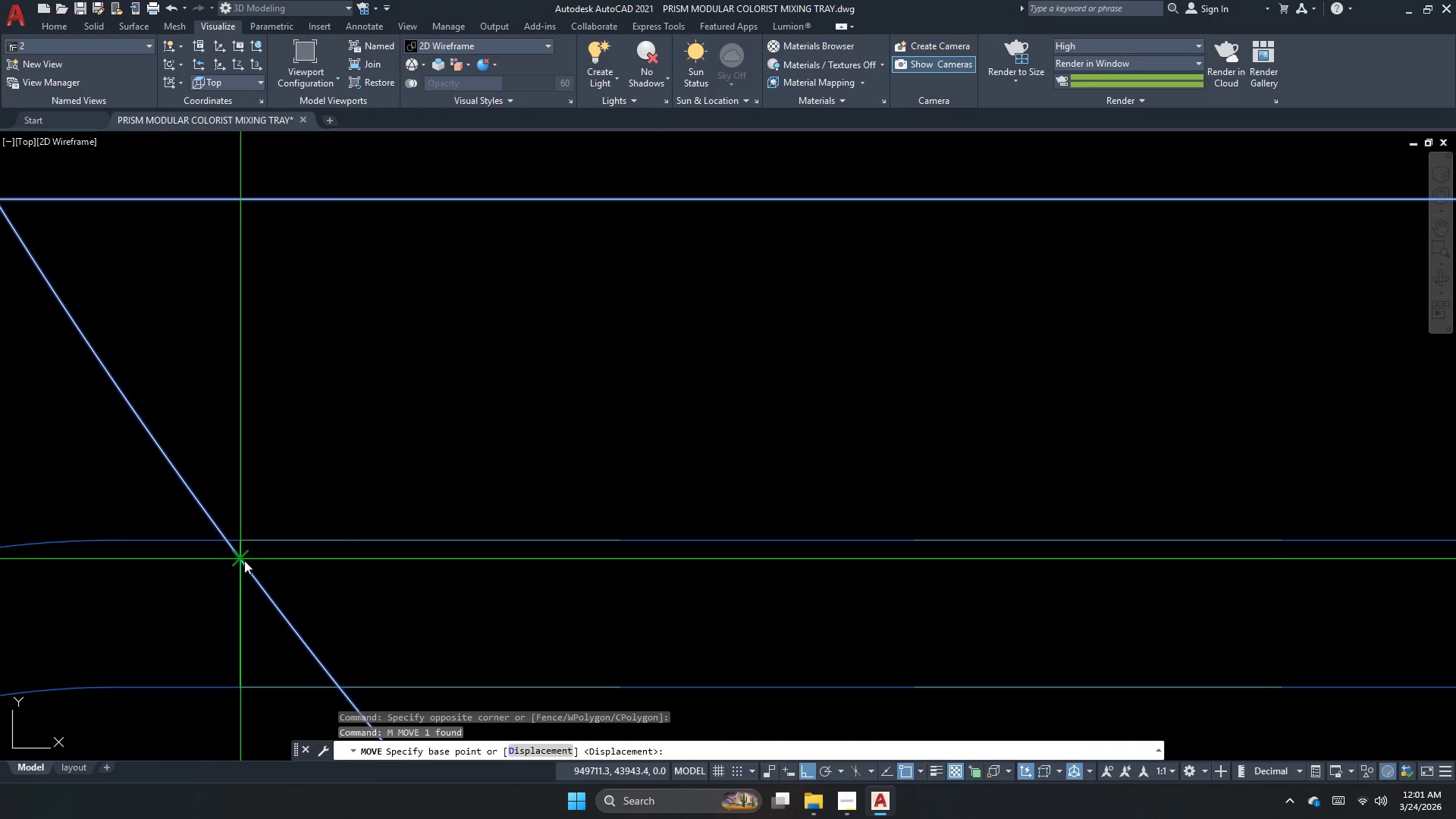 
left_click_drag(start_coordinate=[244, 560], to_coordinate=[247, 557])
 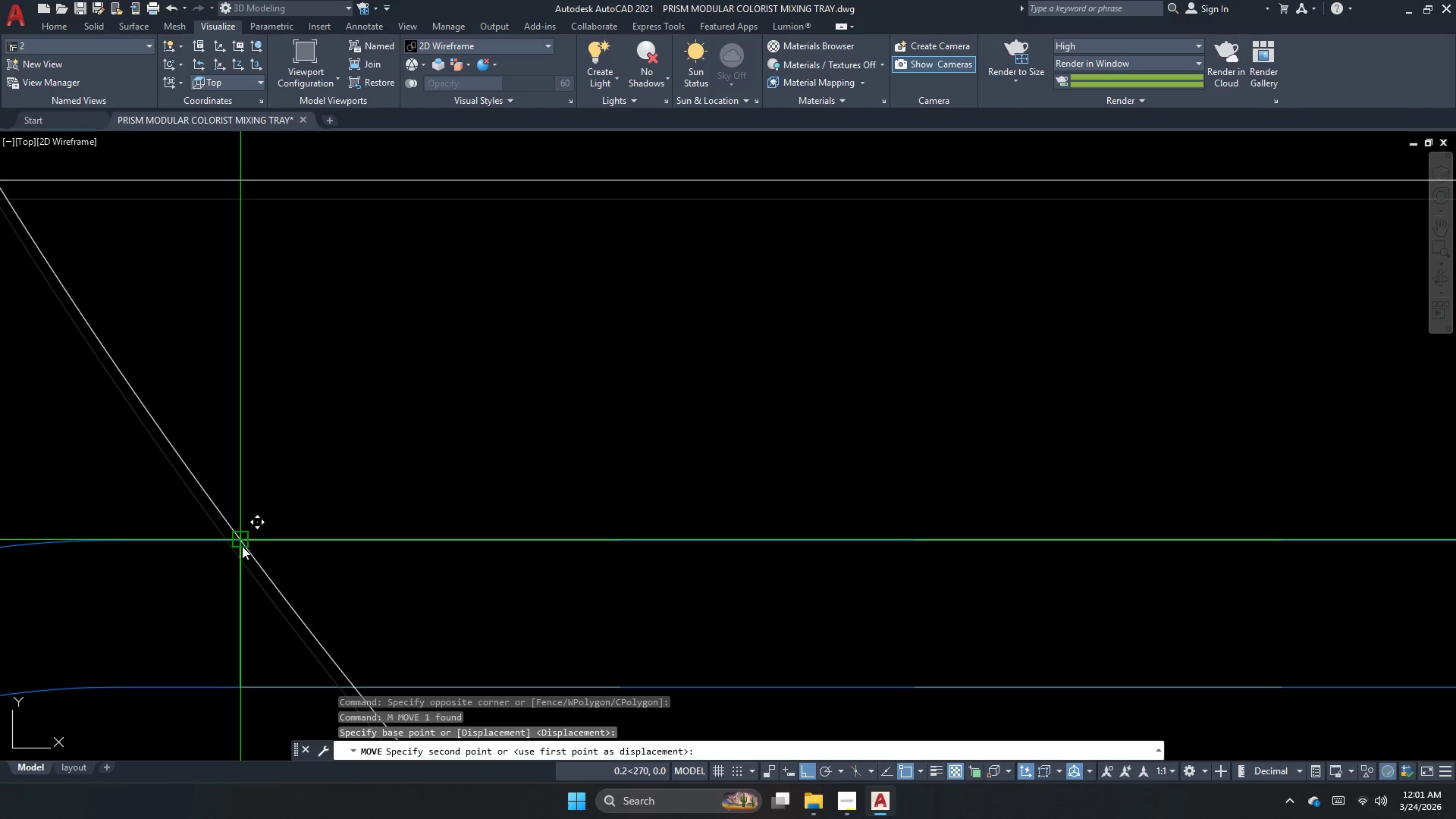 
left_click([242, 546])
 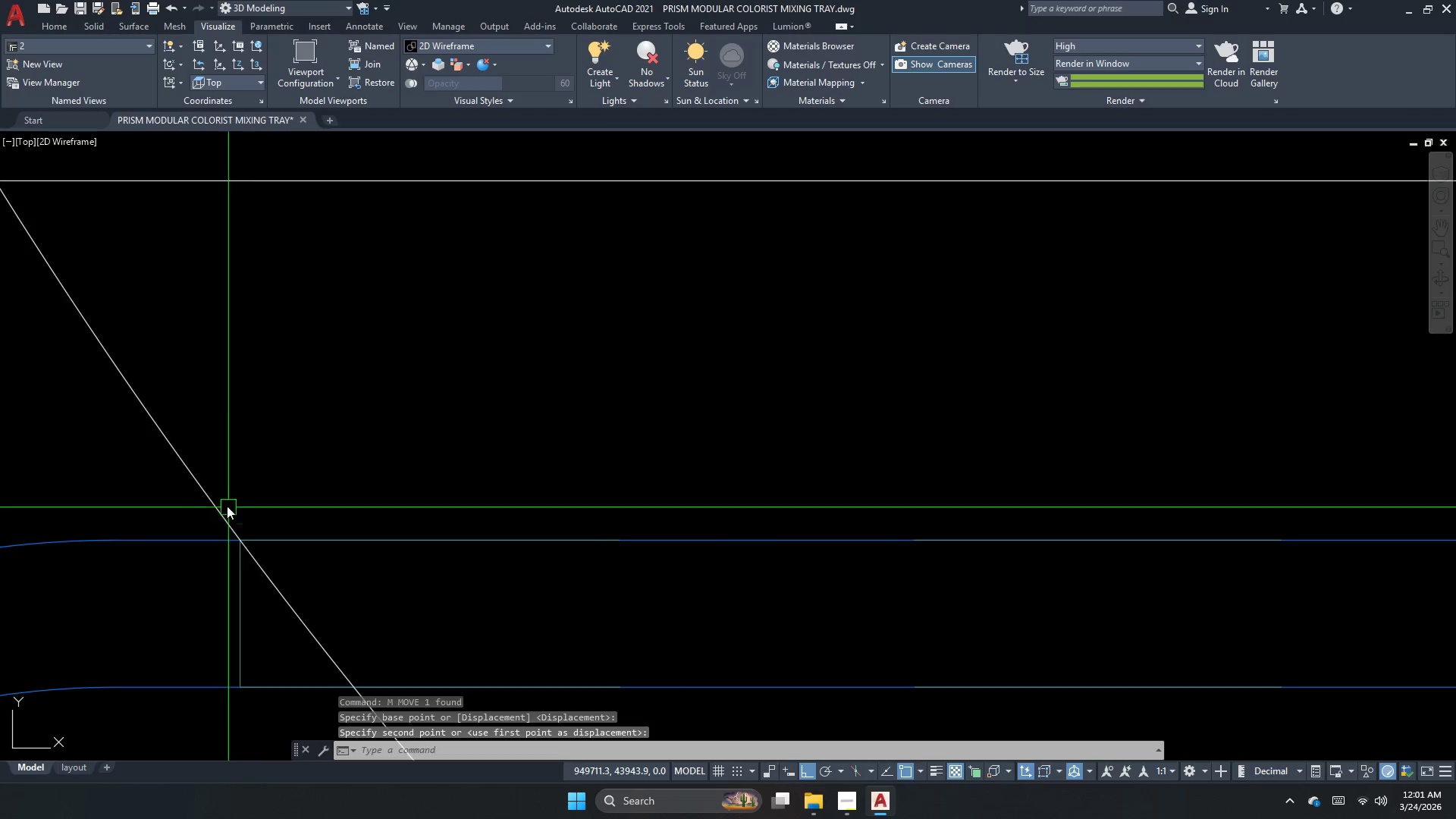 
scroll: coordinate [252, 516], scroll_direction: down, amount: 6.0
 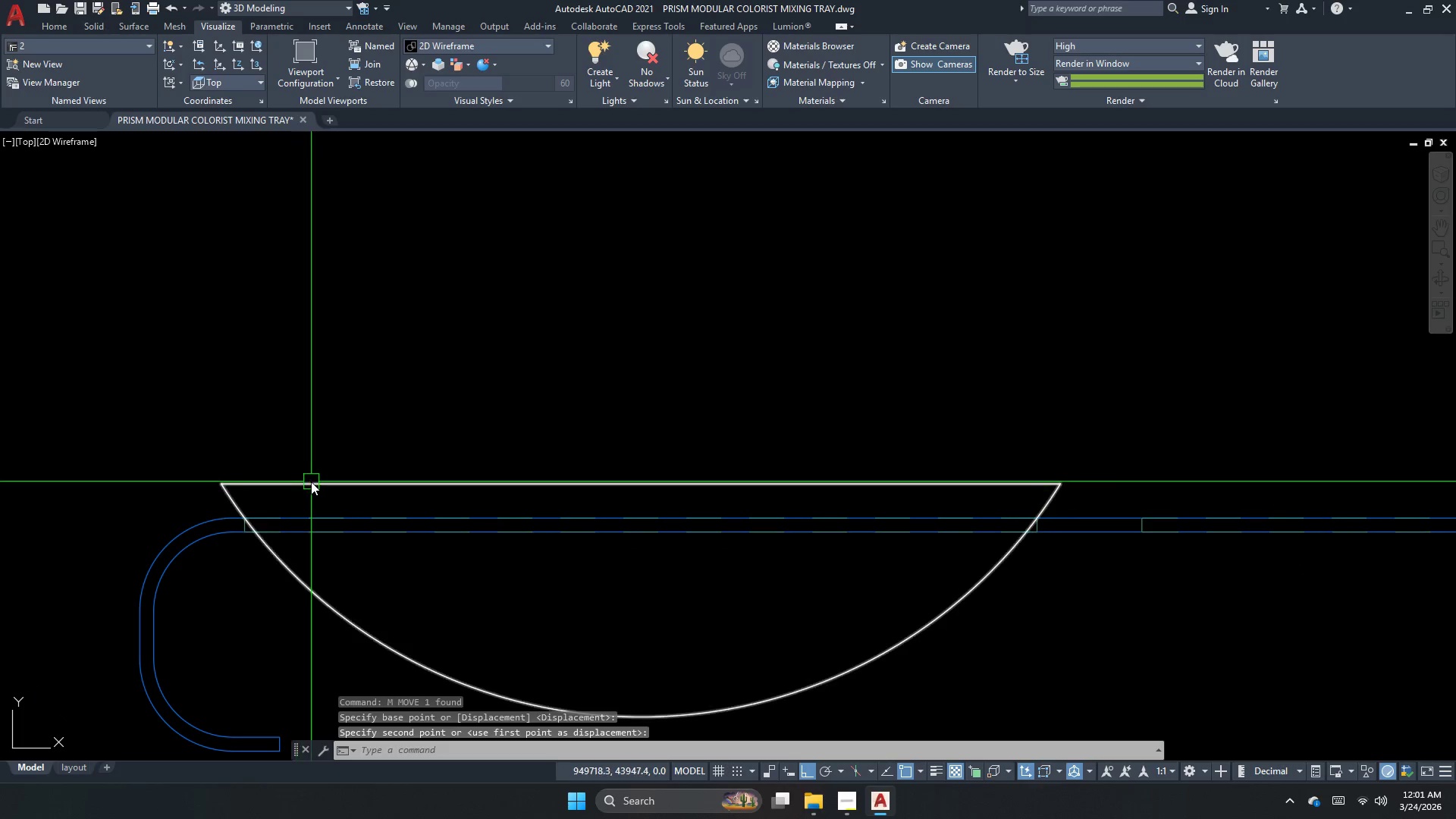 
left_click([312, 480])
 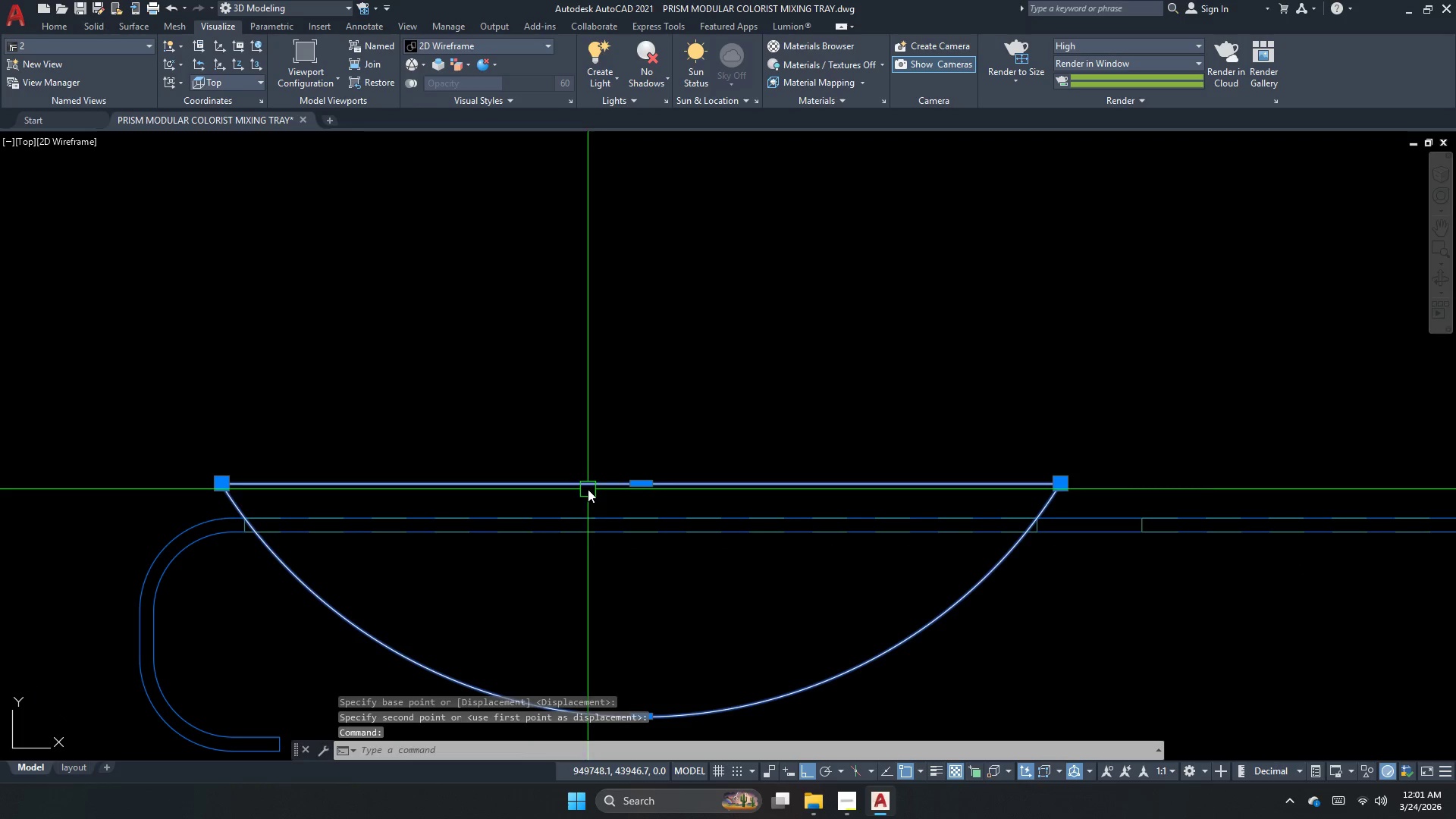 
key(Escape)
type(rec d )
key(Escape)
type(dli)
 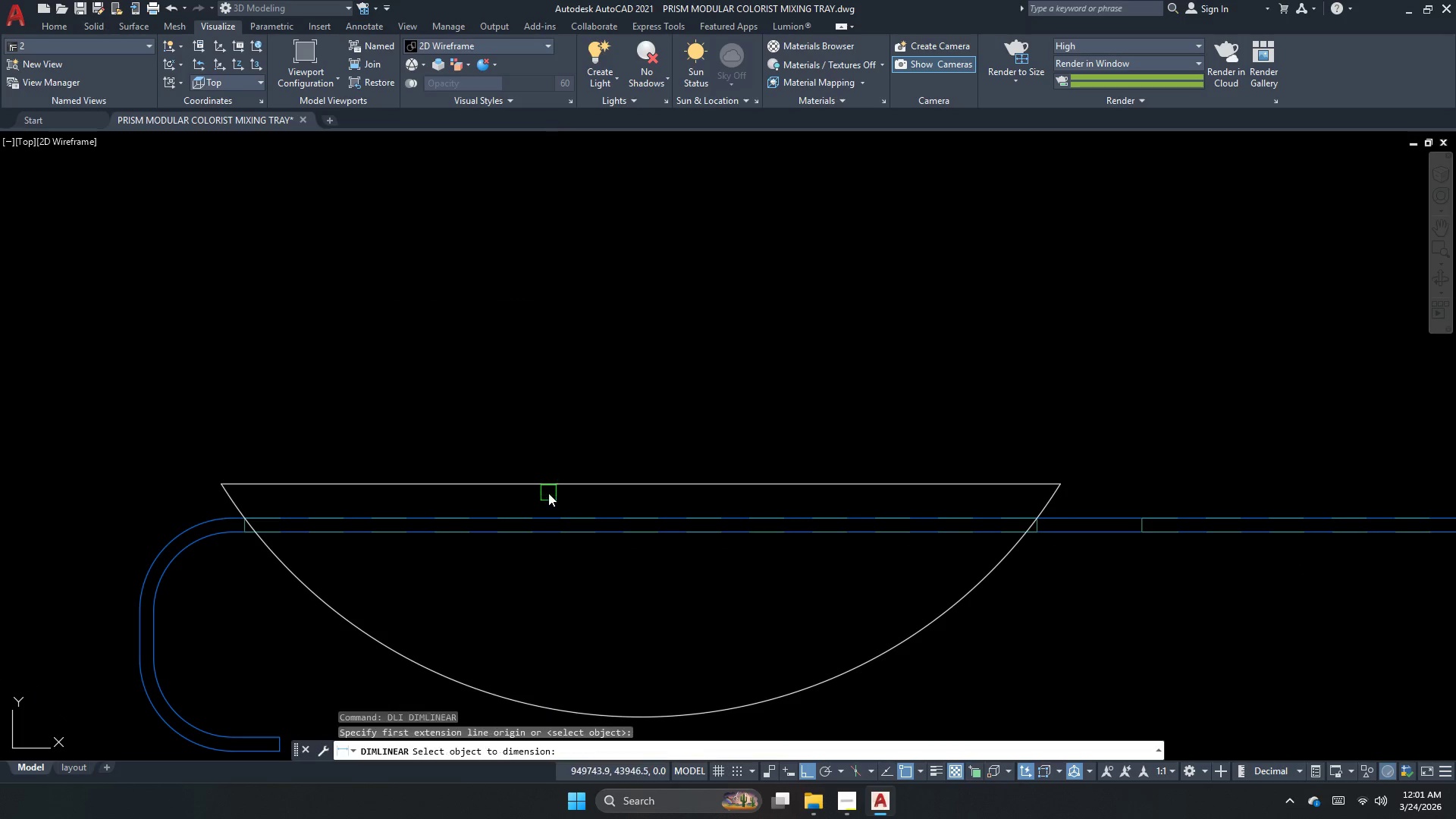 
left_click_drag(start_coordinate=[388, 300], to_coordinate=[480, 360])
 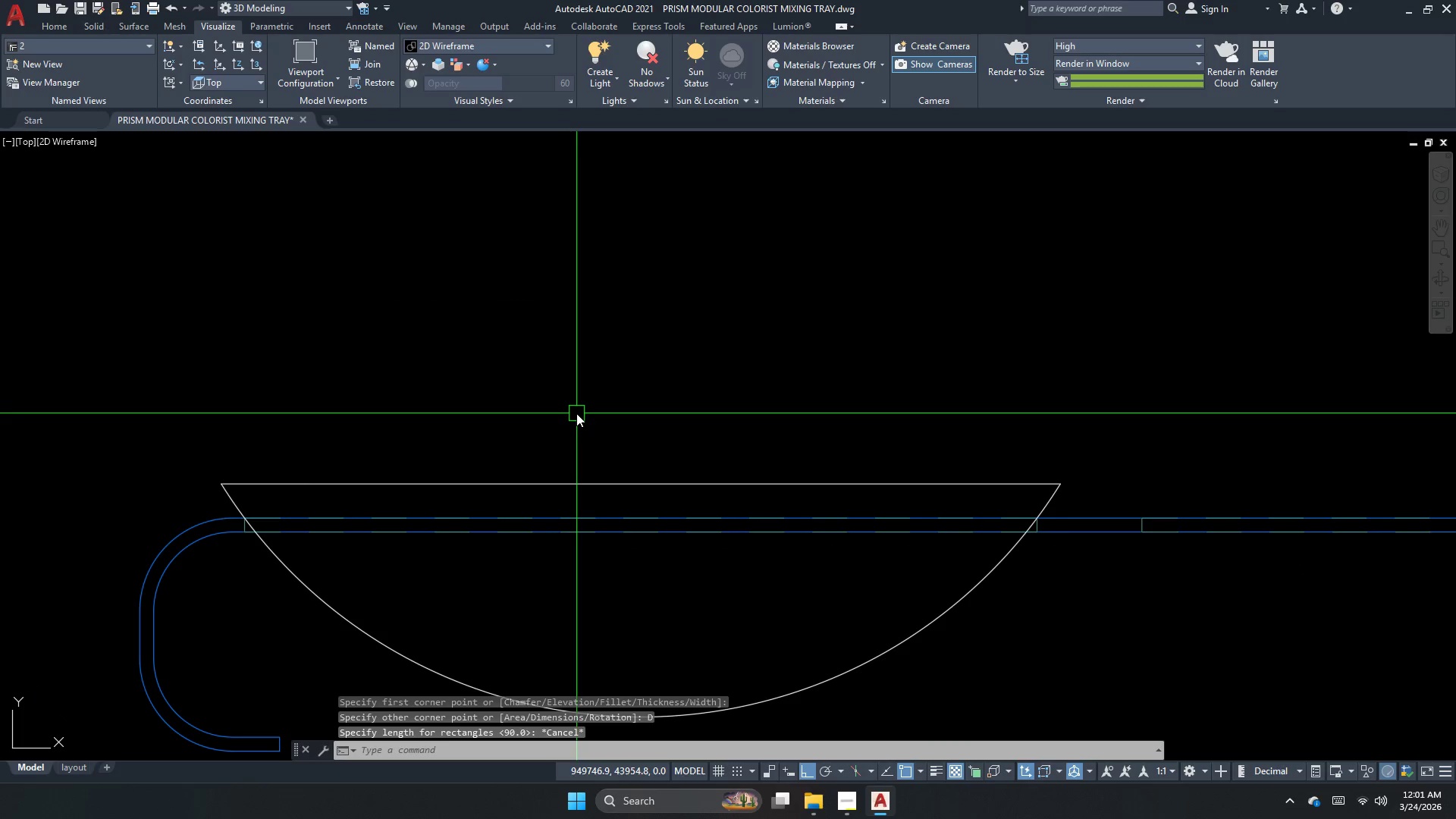 
type(  )
key(Escape)
key(Escape)
type(rec d 90)
key(NumpadEnter)
type(20)
key(NumpadEnter)
 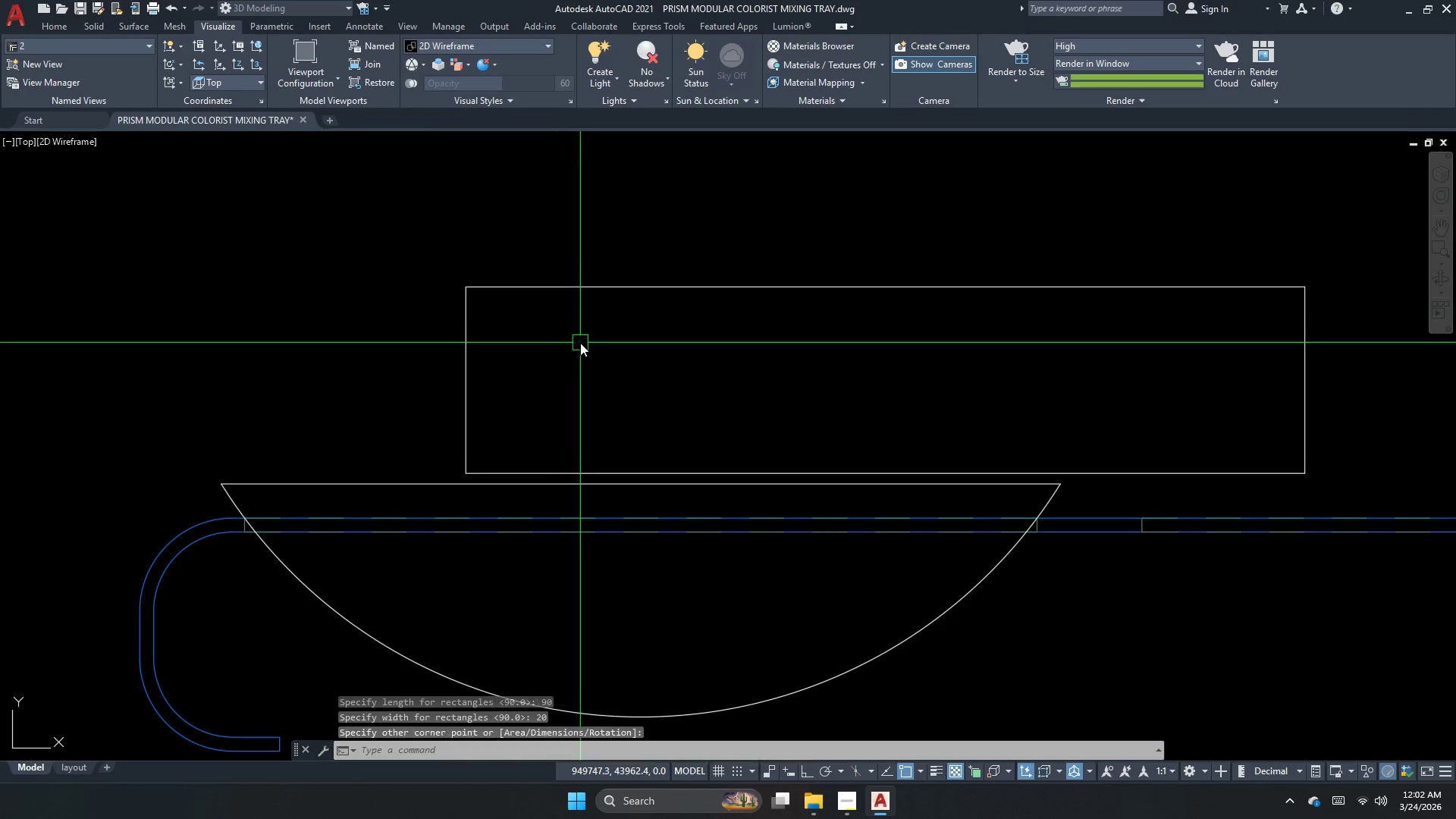 
left_click_drag(start_coordinate=[549, 491], to_coordinate=[549, 471])
 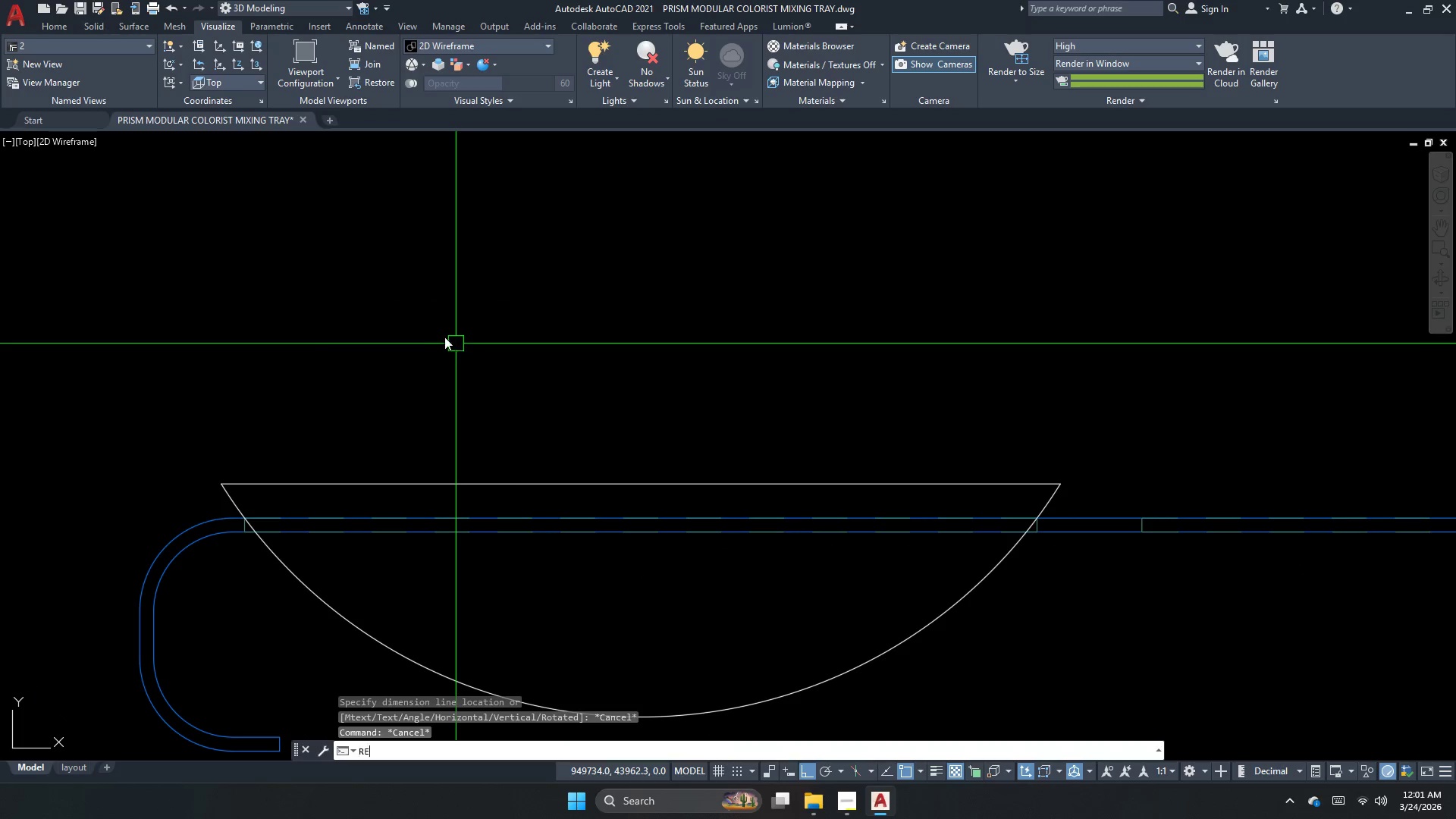 
left_click_drag(start_coordinate=[466, 287], to_coordinate=[485, 300])
 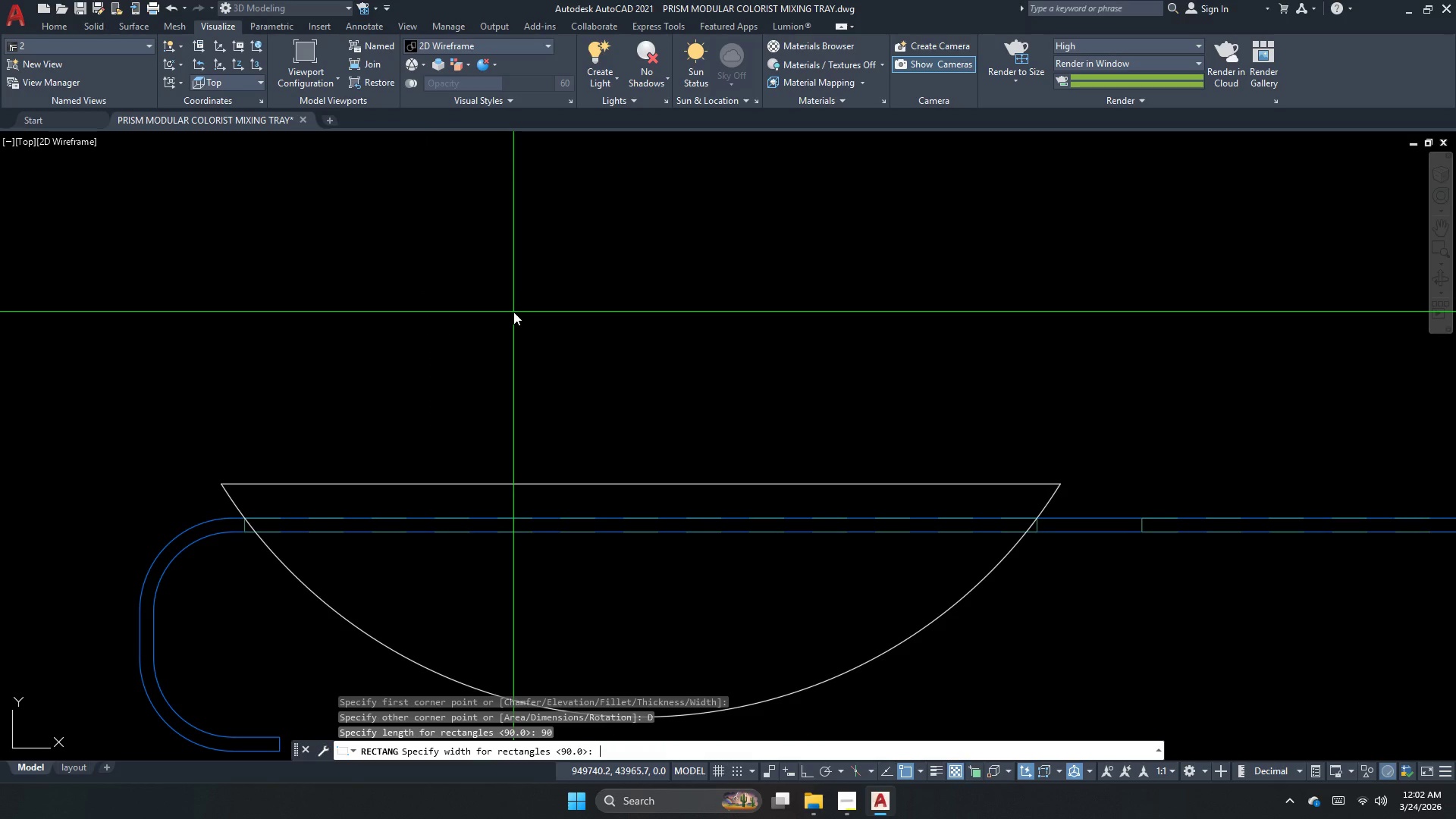 
left_click_drag(start_coordinate=[580, 343], to_coordinate=[568, 346])
 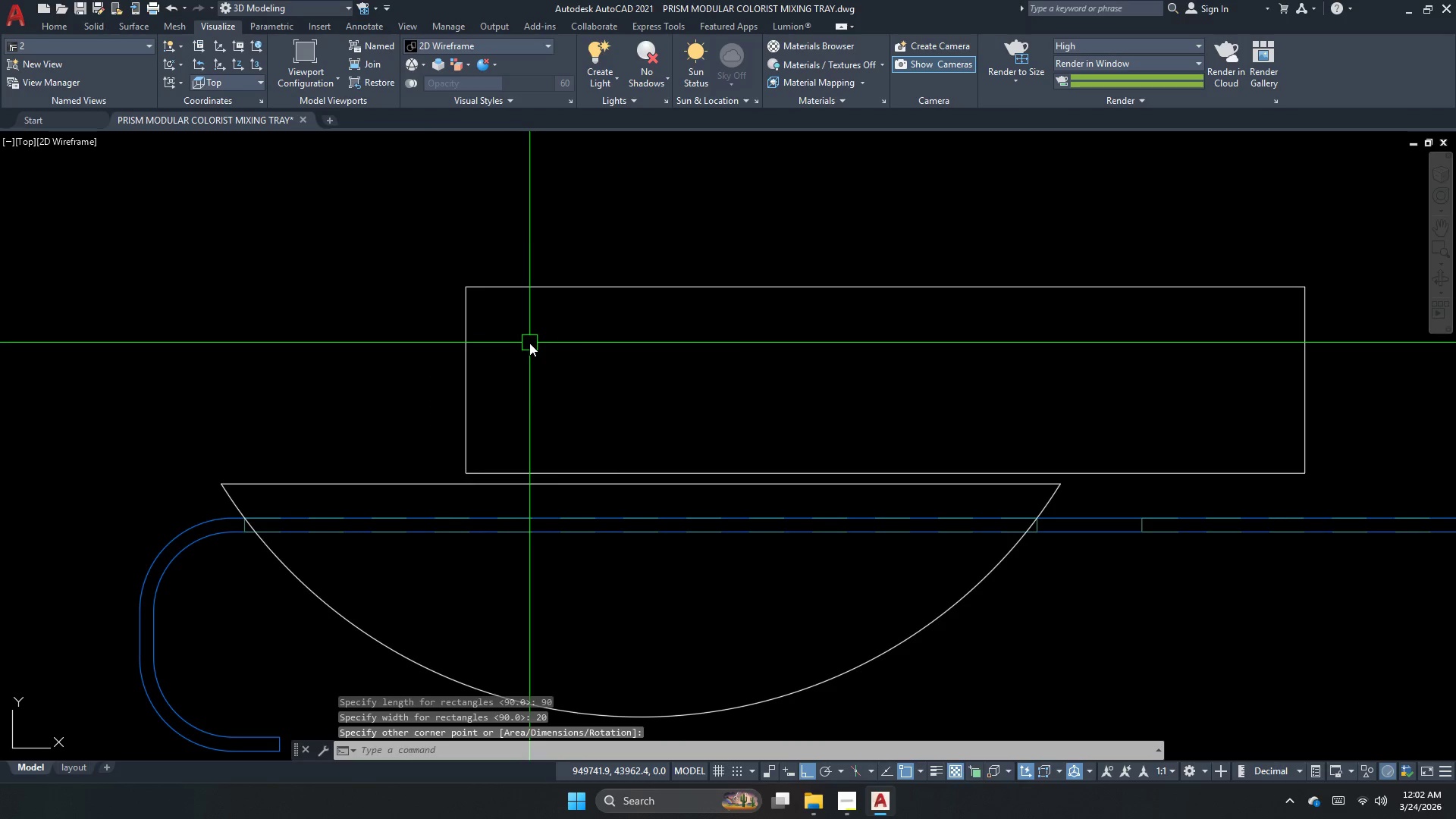 
key(Escape)
 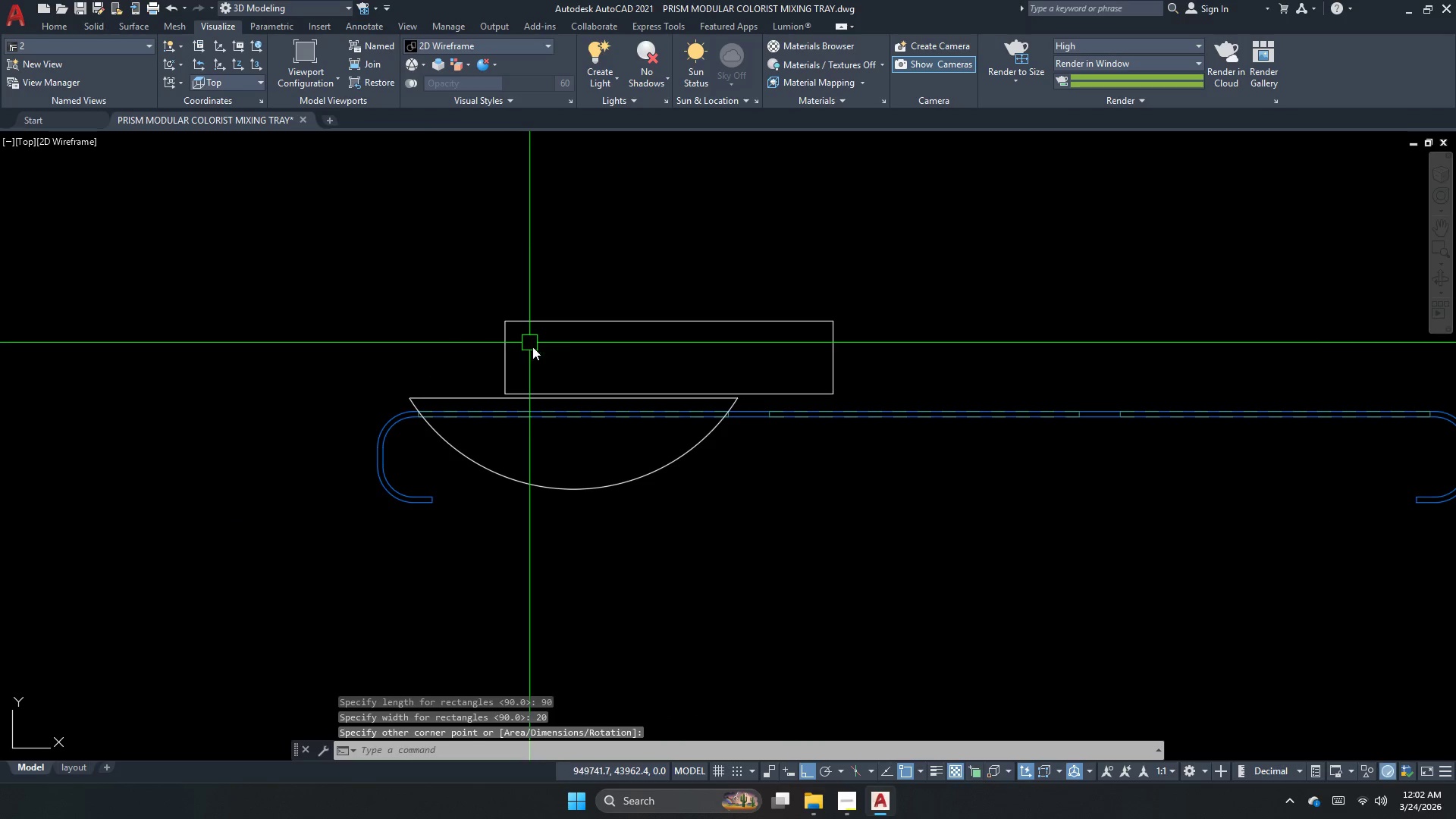 
left_click_drag(start_coordinate=[534, 347], to_coordinate=[516, 344])
 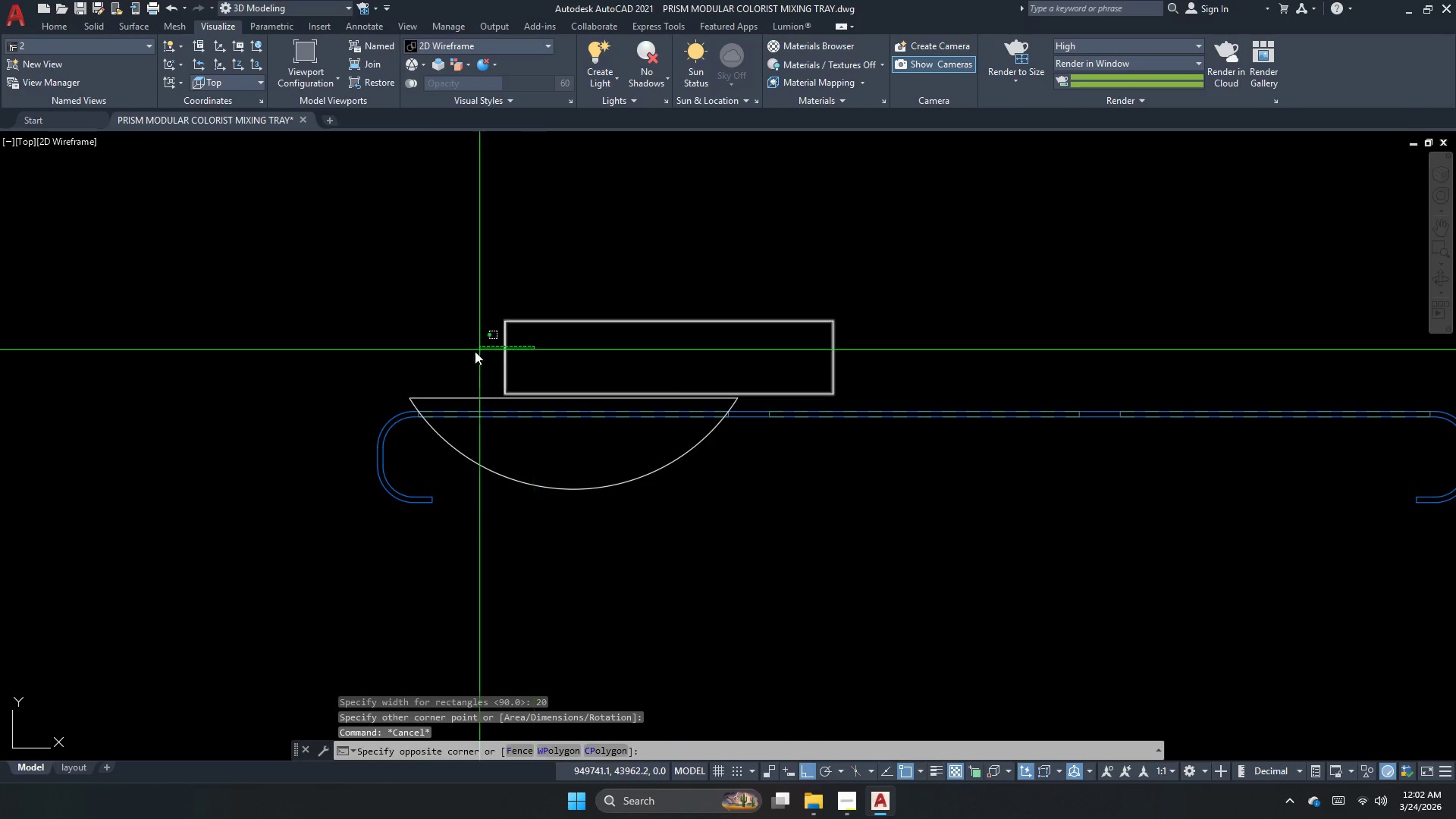 
double_click([466, 353])
 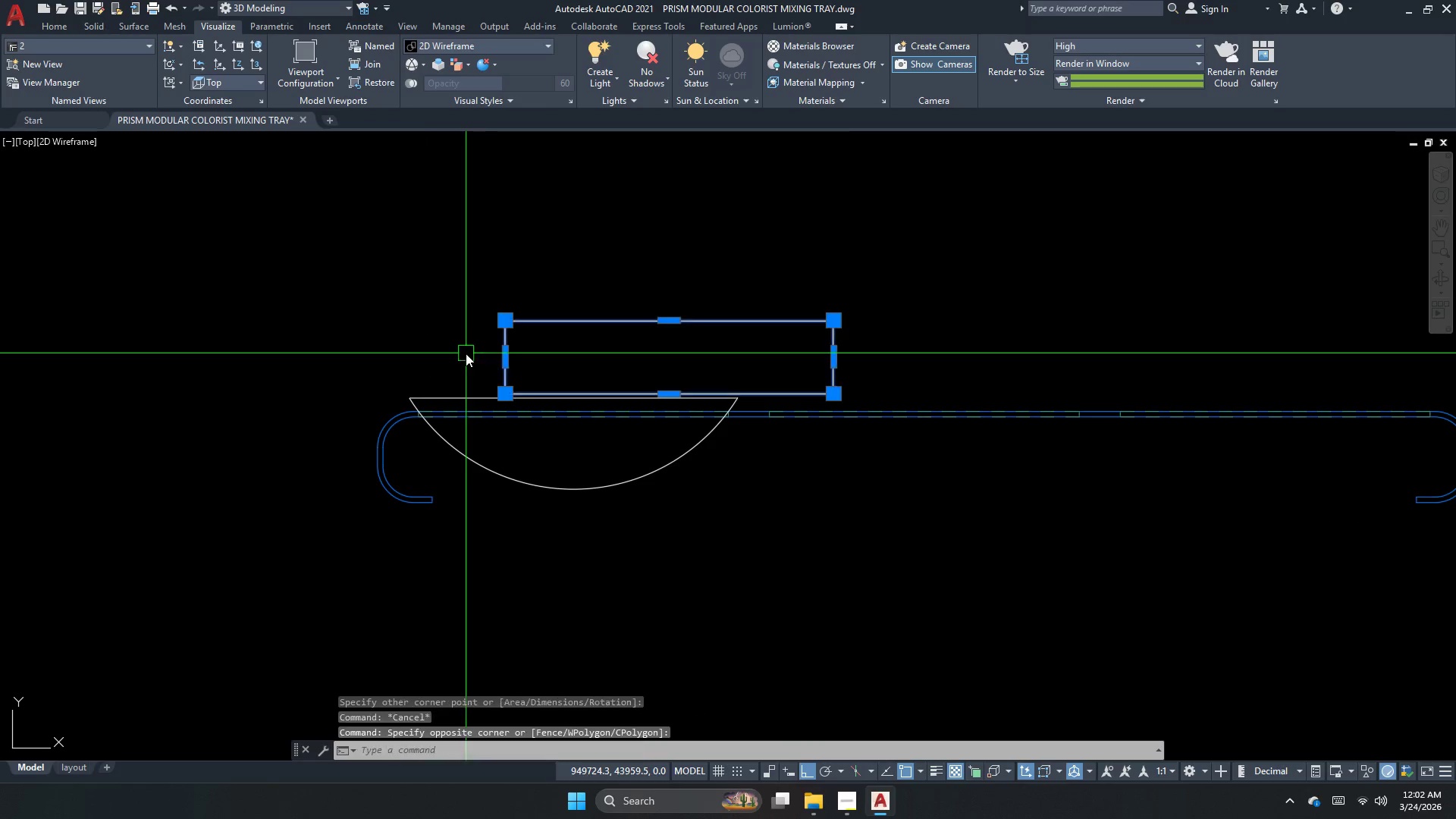 
scroll: coordinate [529, 343], scroll_direction: down, amount: 2.0
 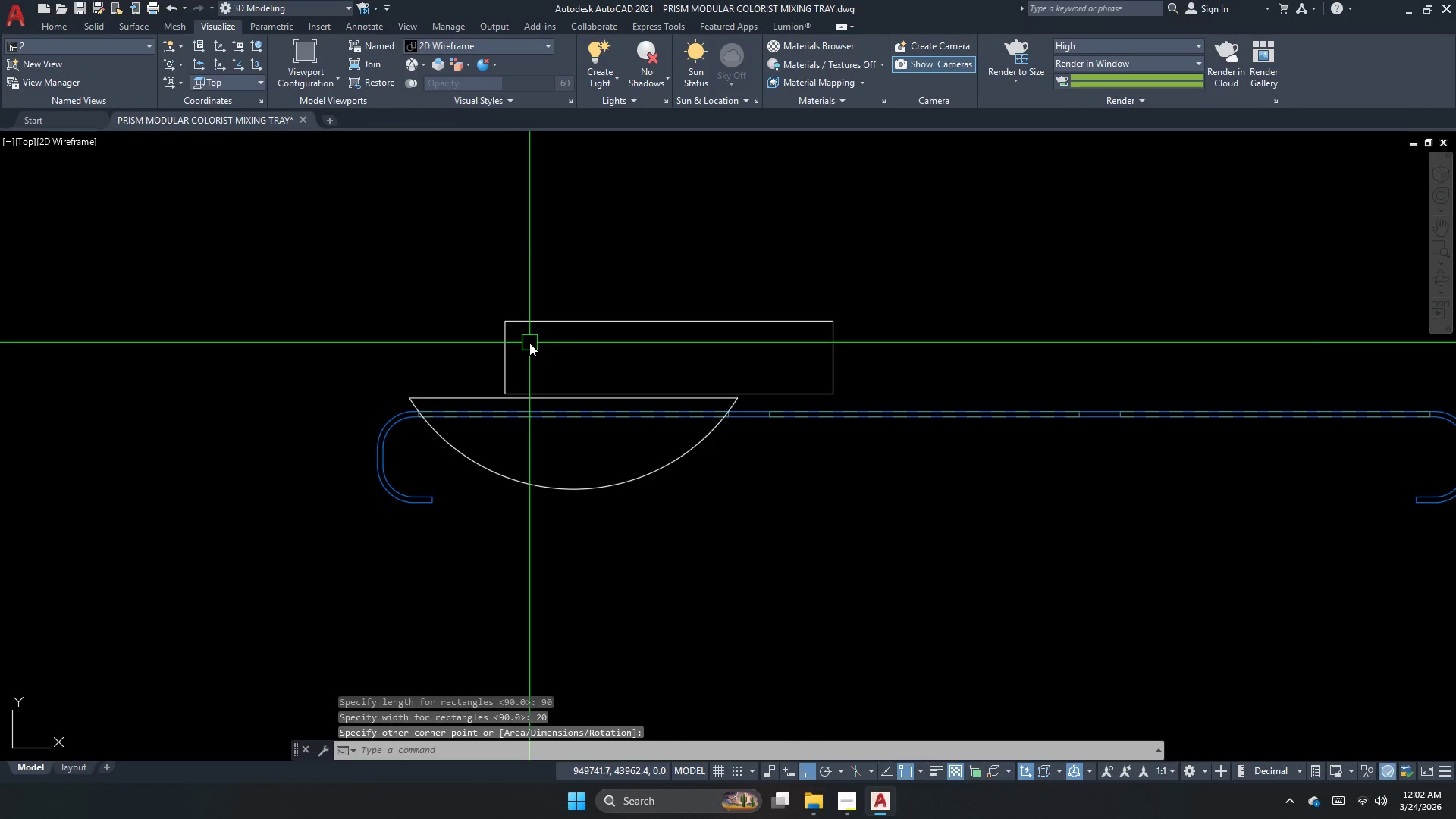 
key(M)
 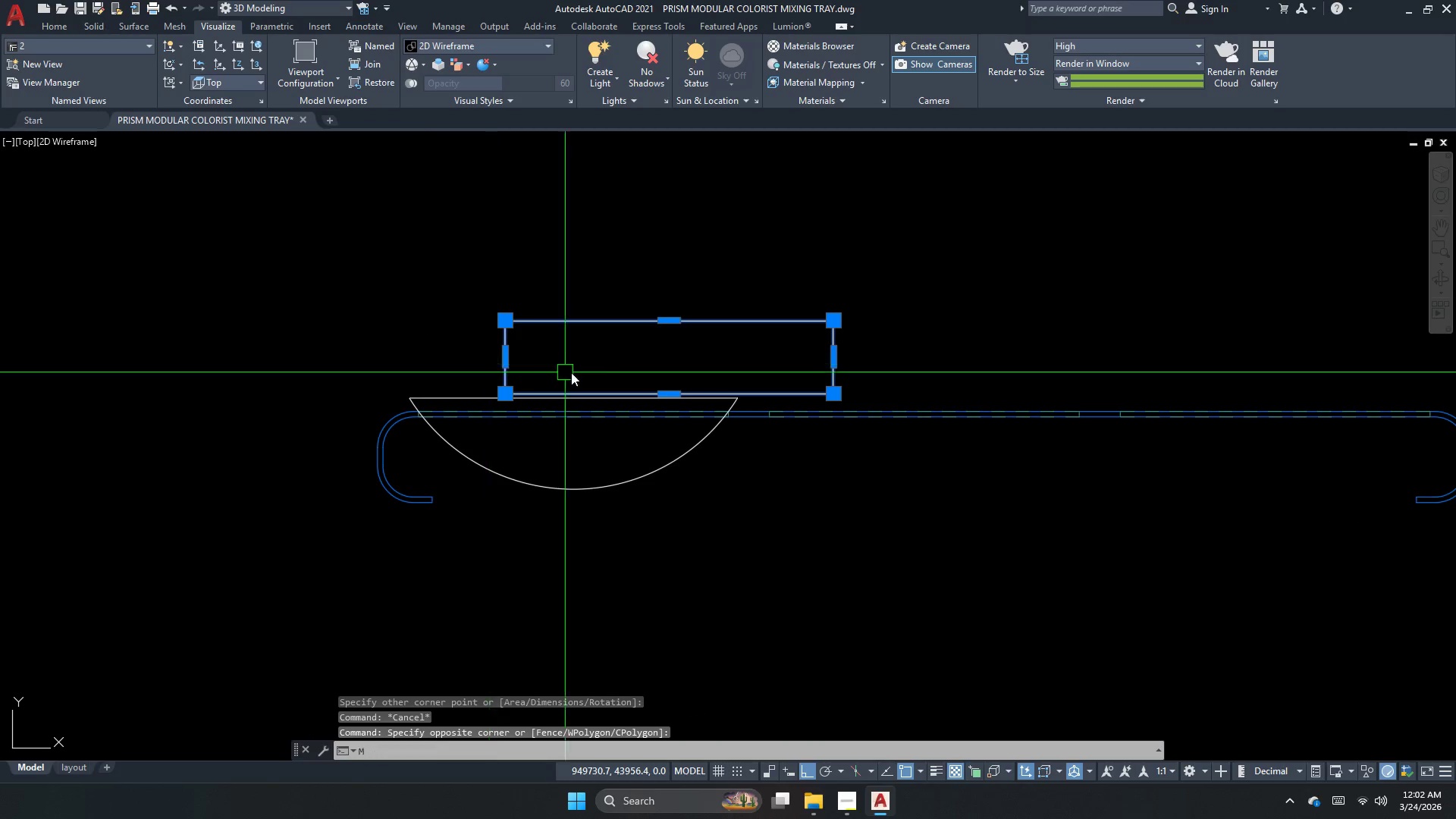 
key(Space)
 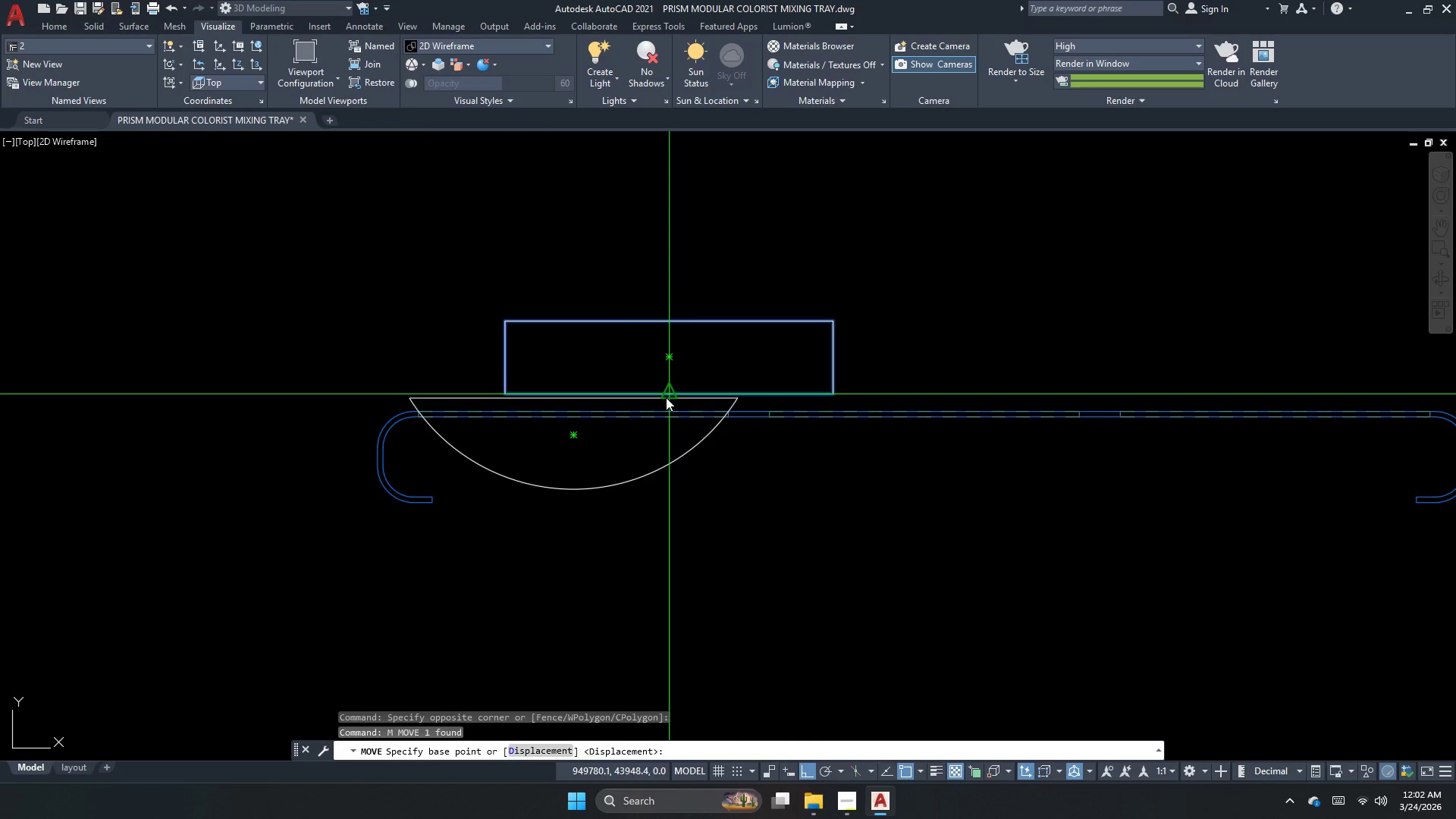 
left_click_drag(start_coordinate=[667, 397], to_coordinate=[642, 405])
 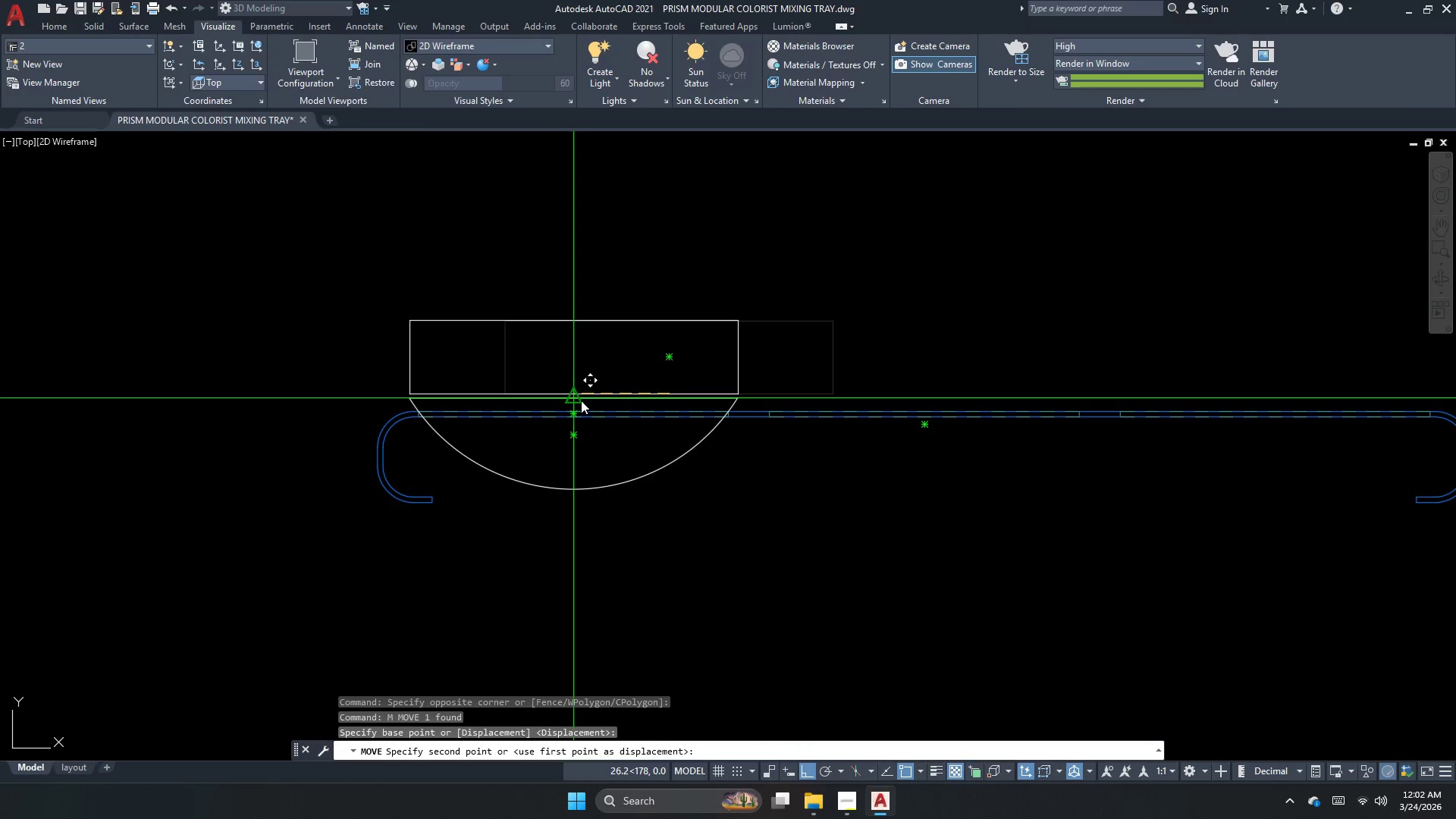 
left_click([581, 400])
 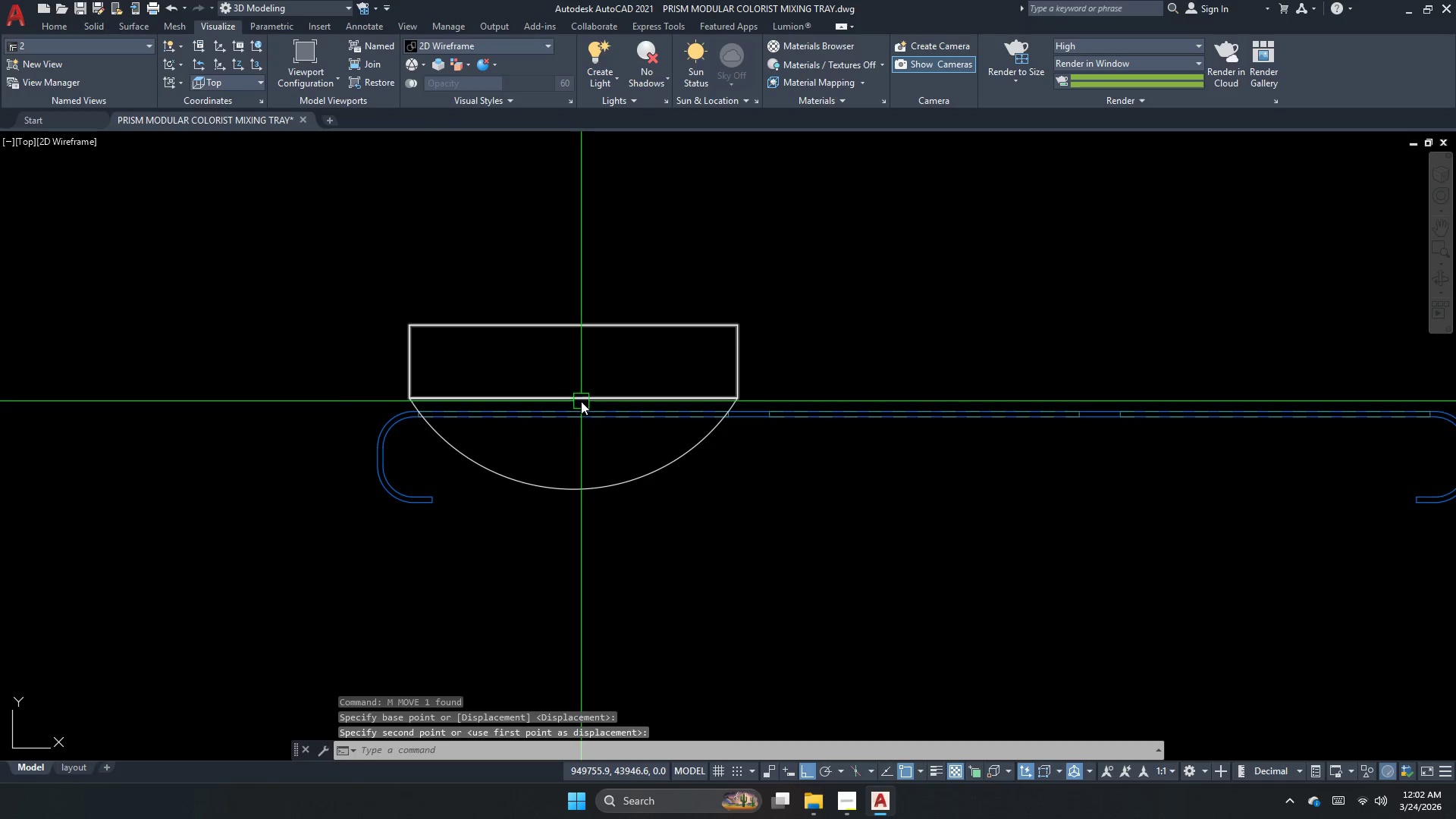 
key(Escape)
 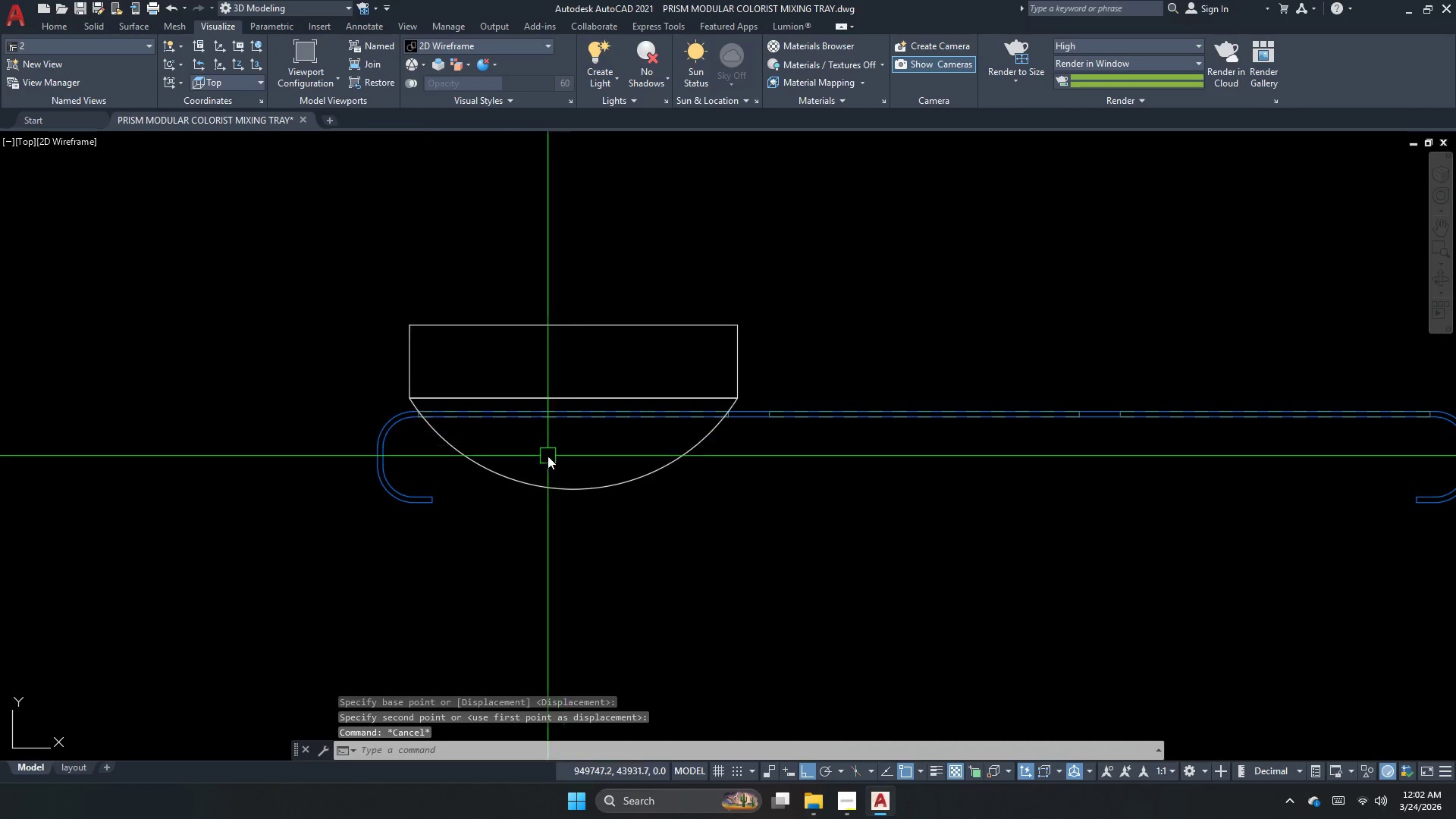 
scroll: coordinate [529, 502], scroll_direction: down, amount: 2.0
 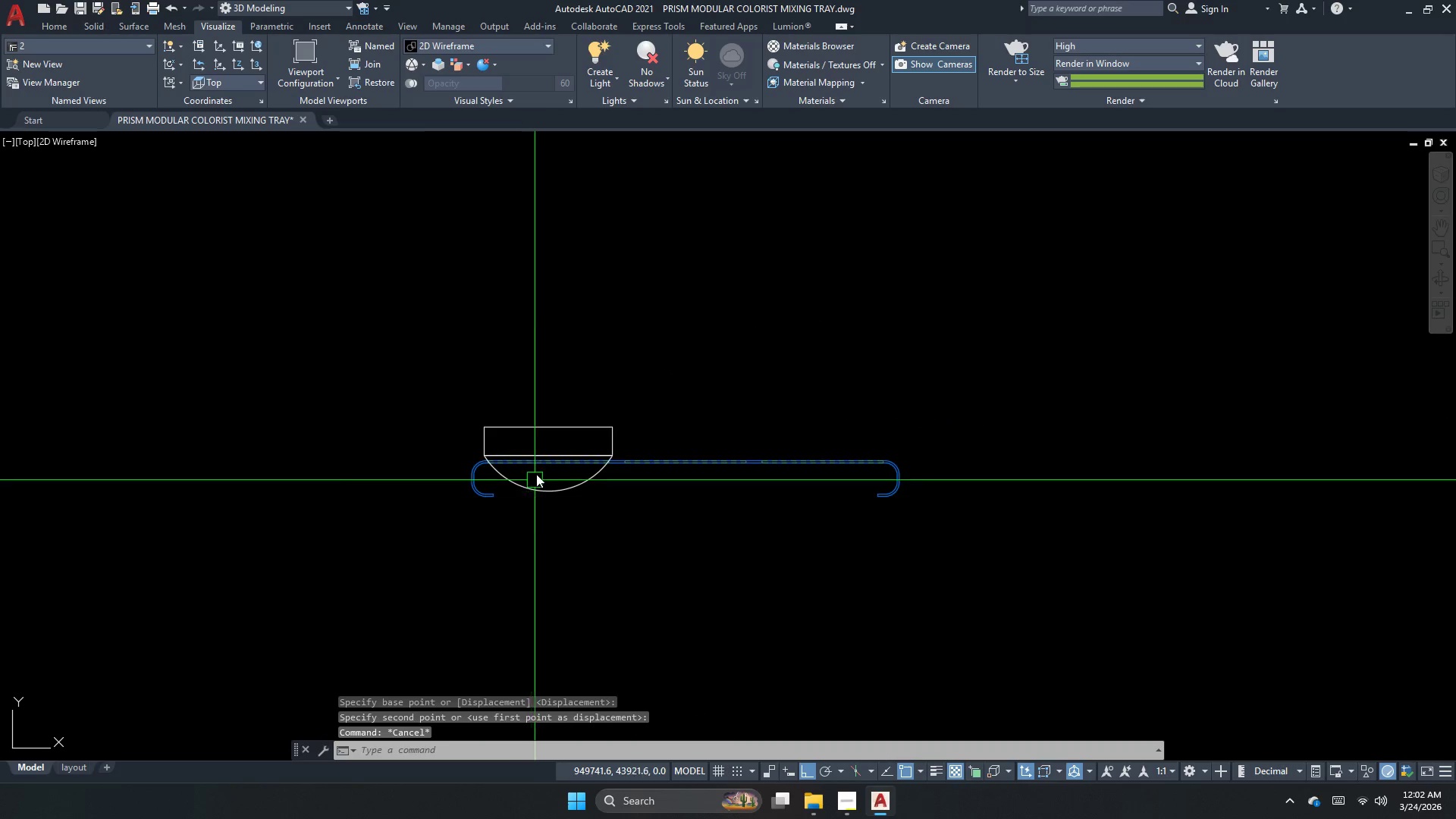 
scroll: coordinate [536, 453], scroll_direction: up, amount: 3.0
 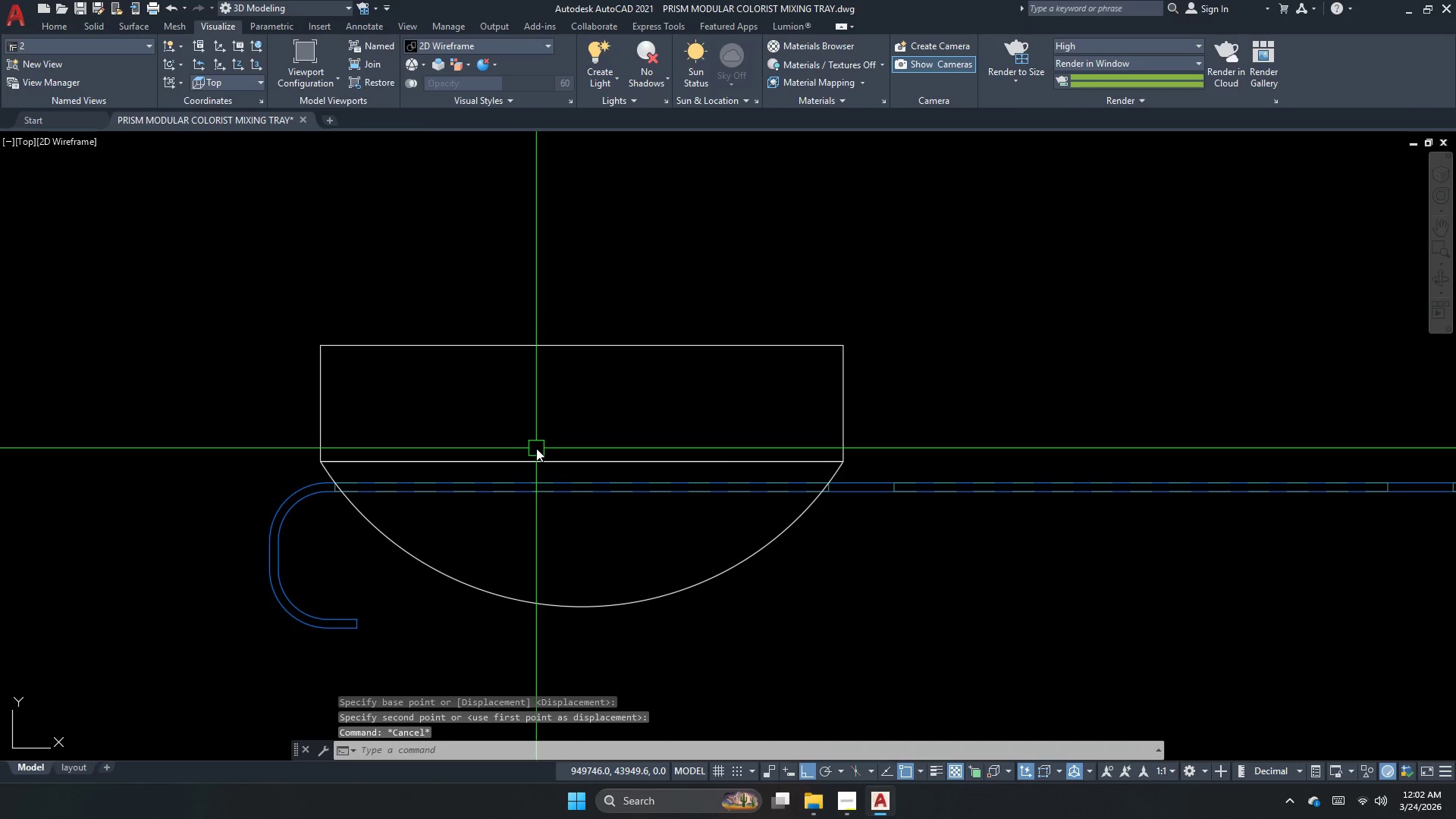 
left_click_drag(start_coordinate=[543, 372], to_coordinate=[520, 334])
 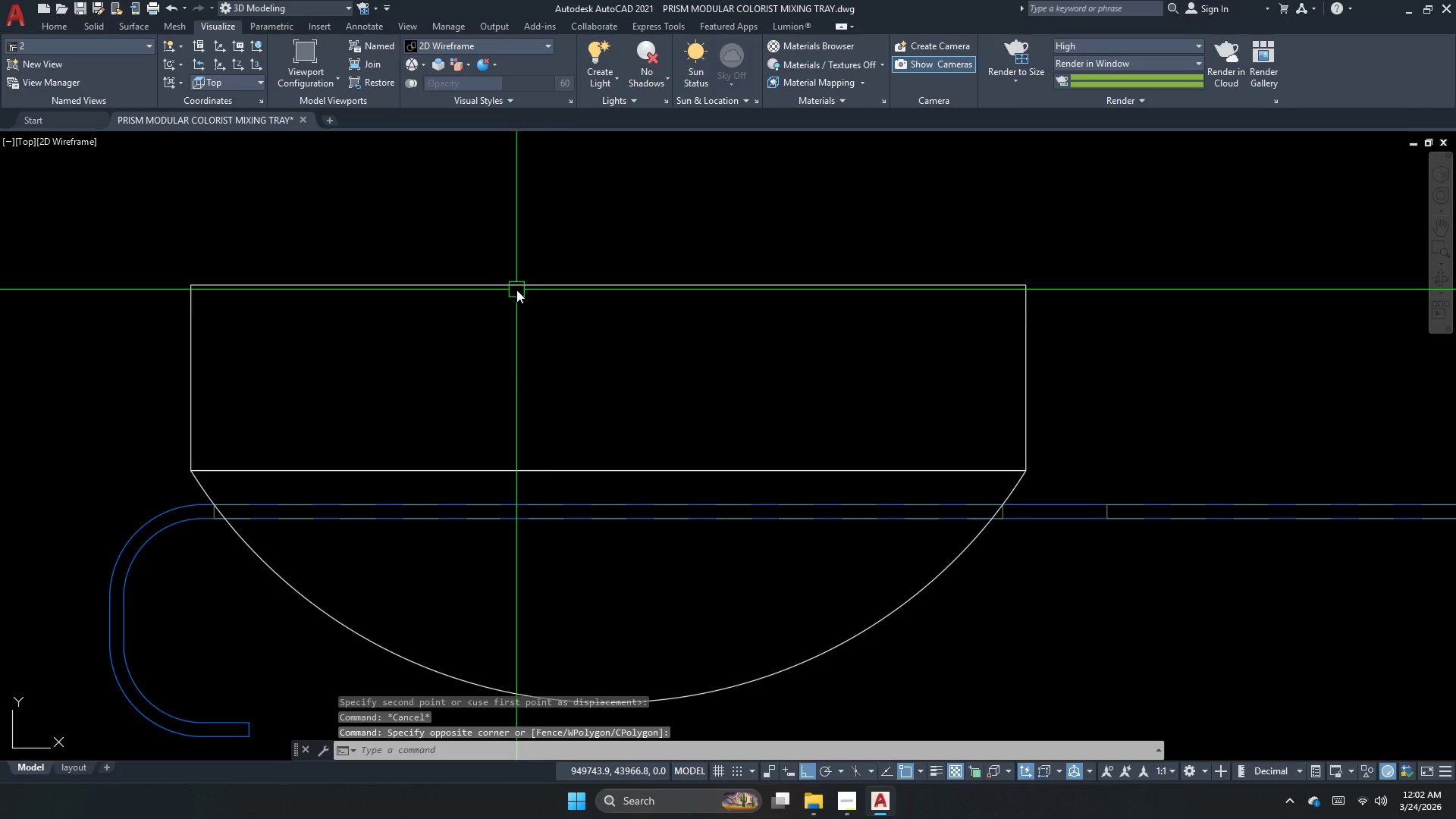 
scroll: coordinate [536, 448], scroll_direction: up, amount: 1.0
 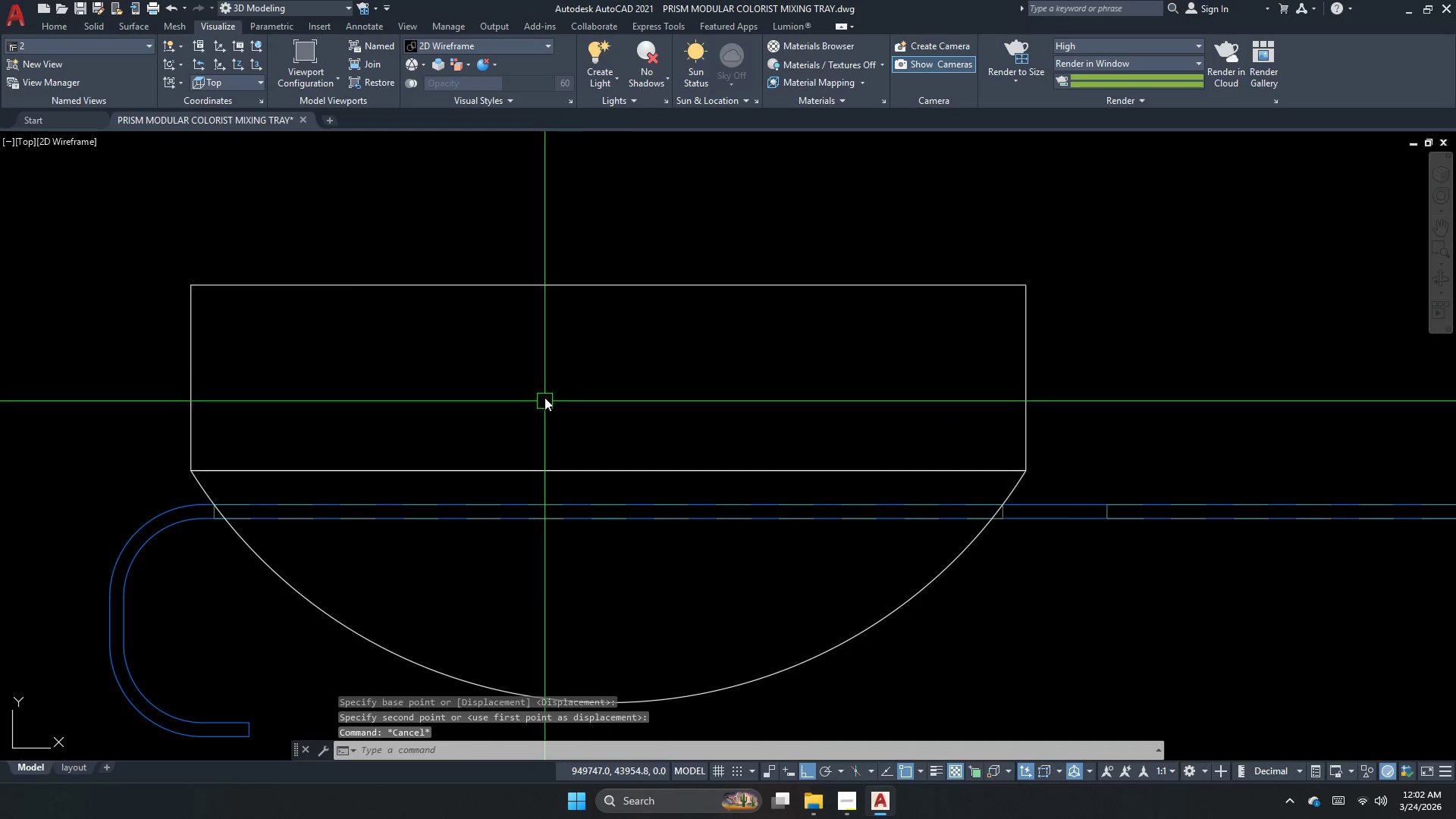 
left_click_drag(start_coordinate=[516, 290], to_coordinate=[523, 295])
 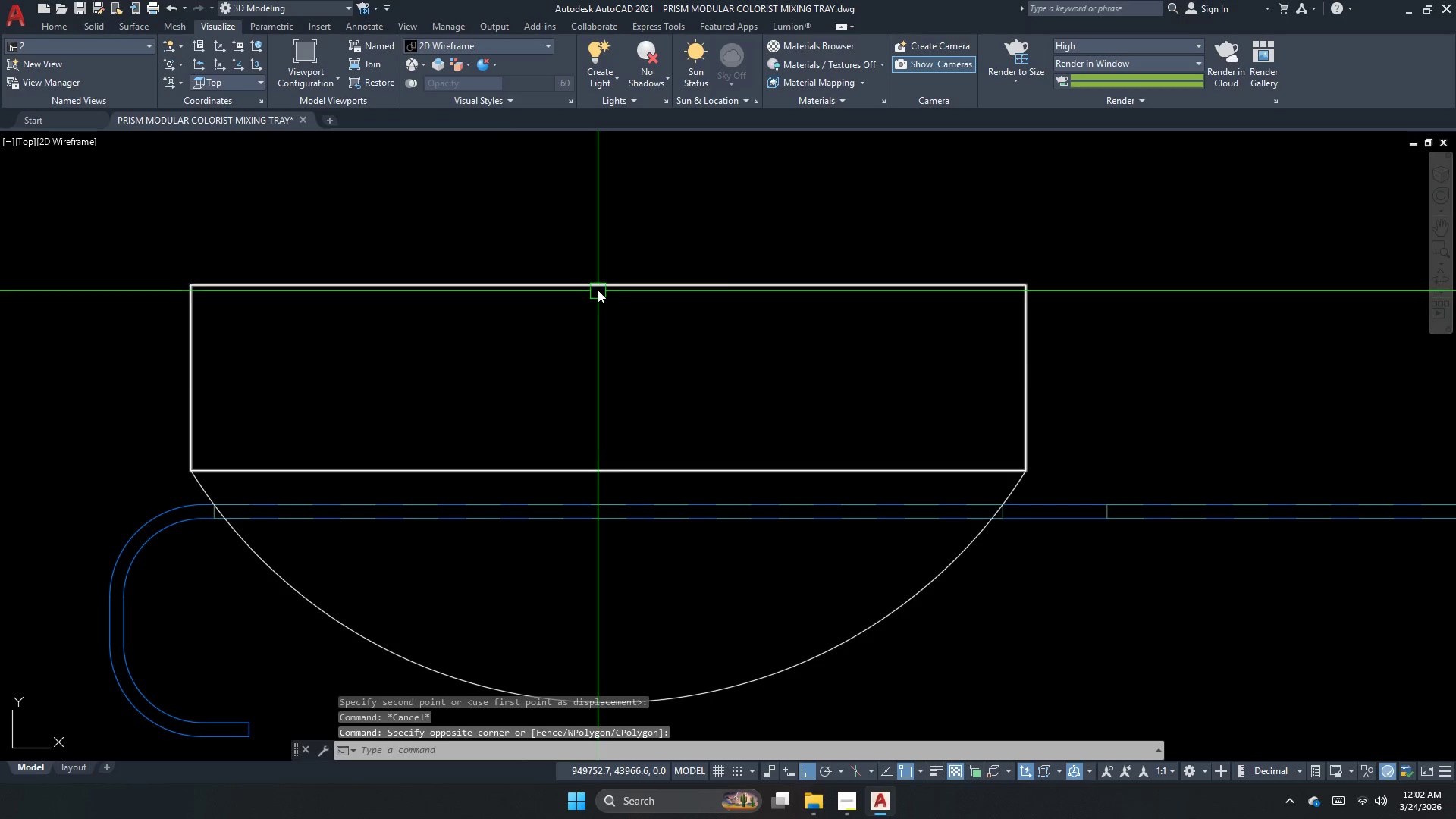 
left_click([598, 290])
 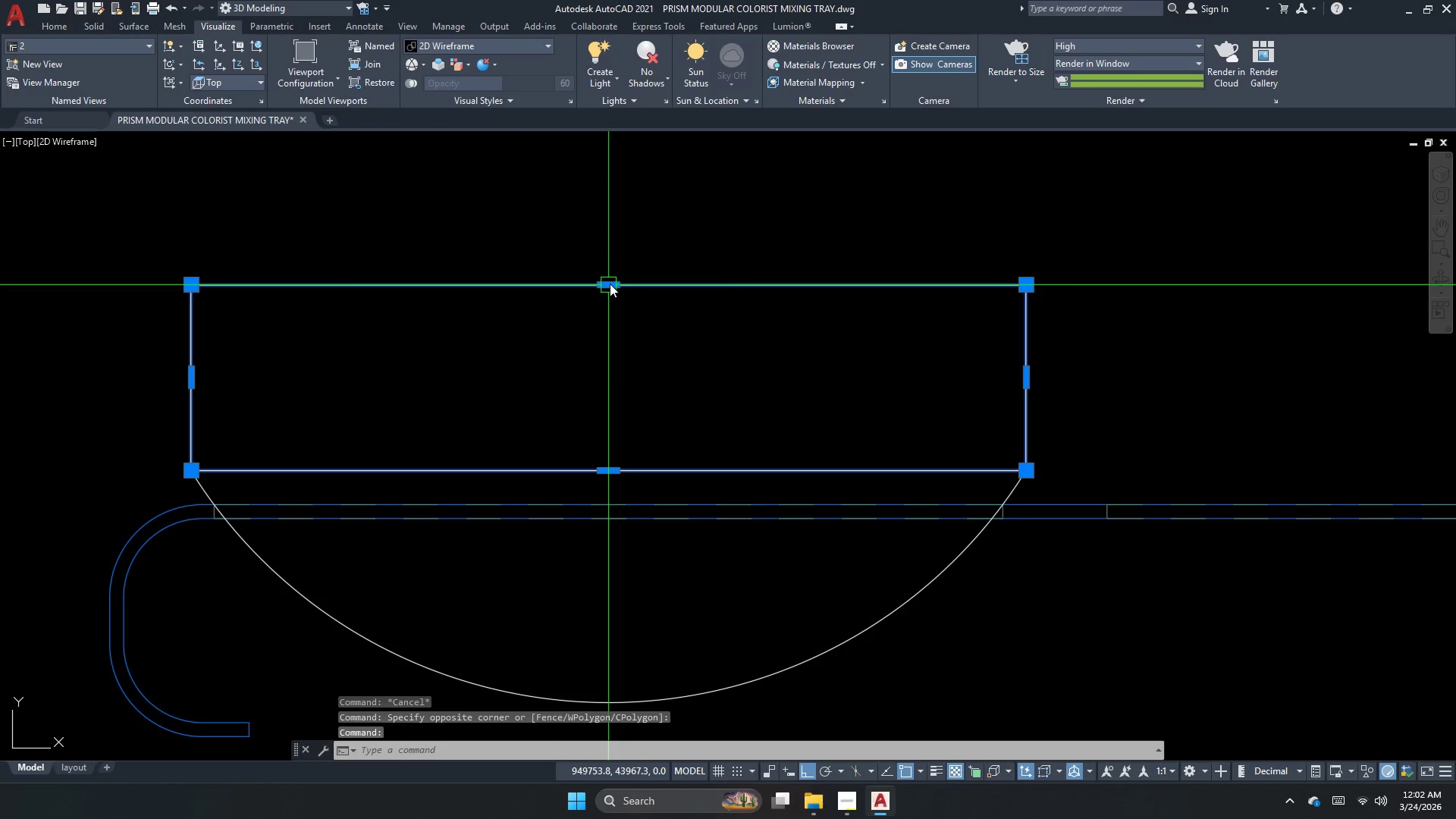 
left_click_drag(start_coordinate=[608, 284], to_coordinate=[610, 294])
 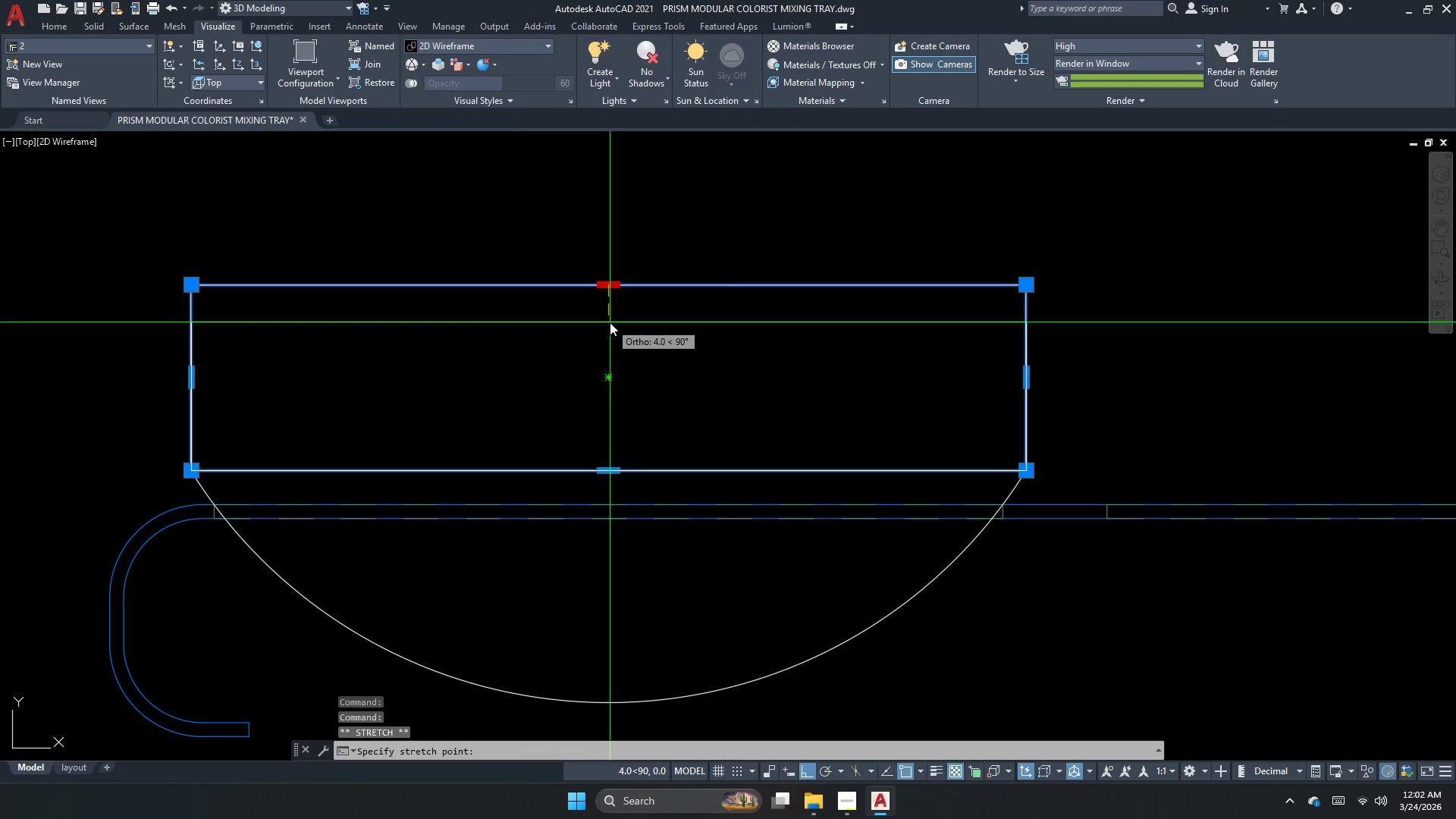 
key(Numpad1)
 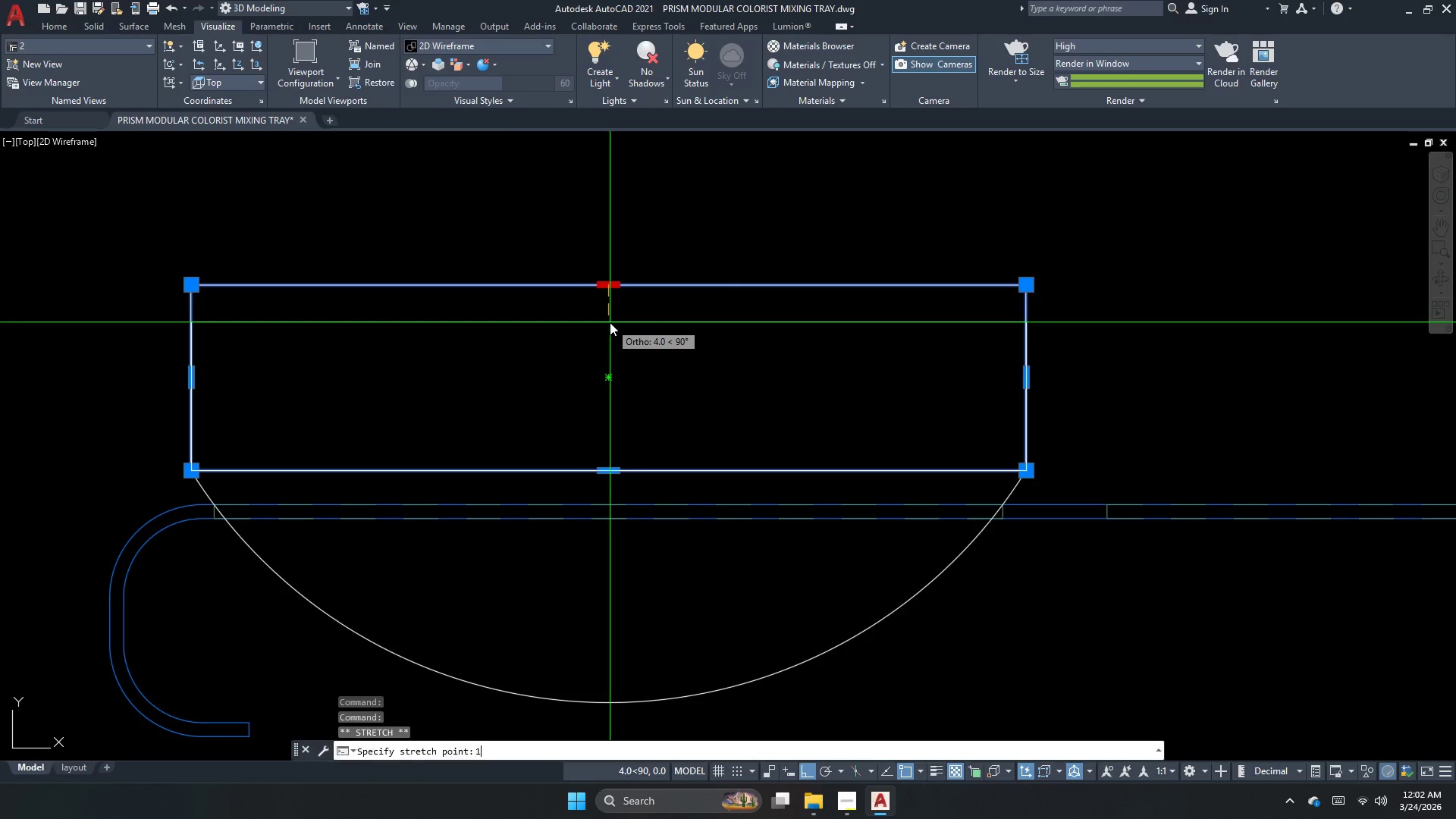 
key(Numpad0)
 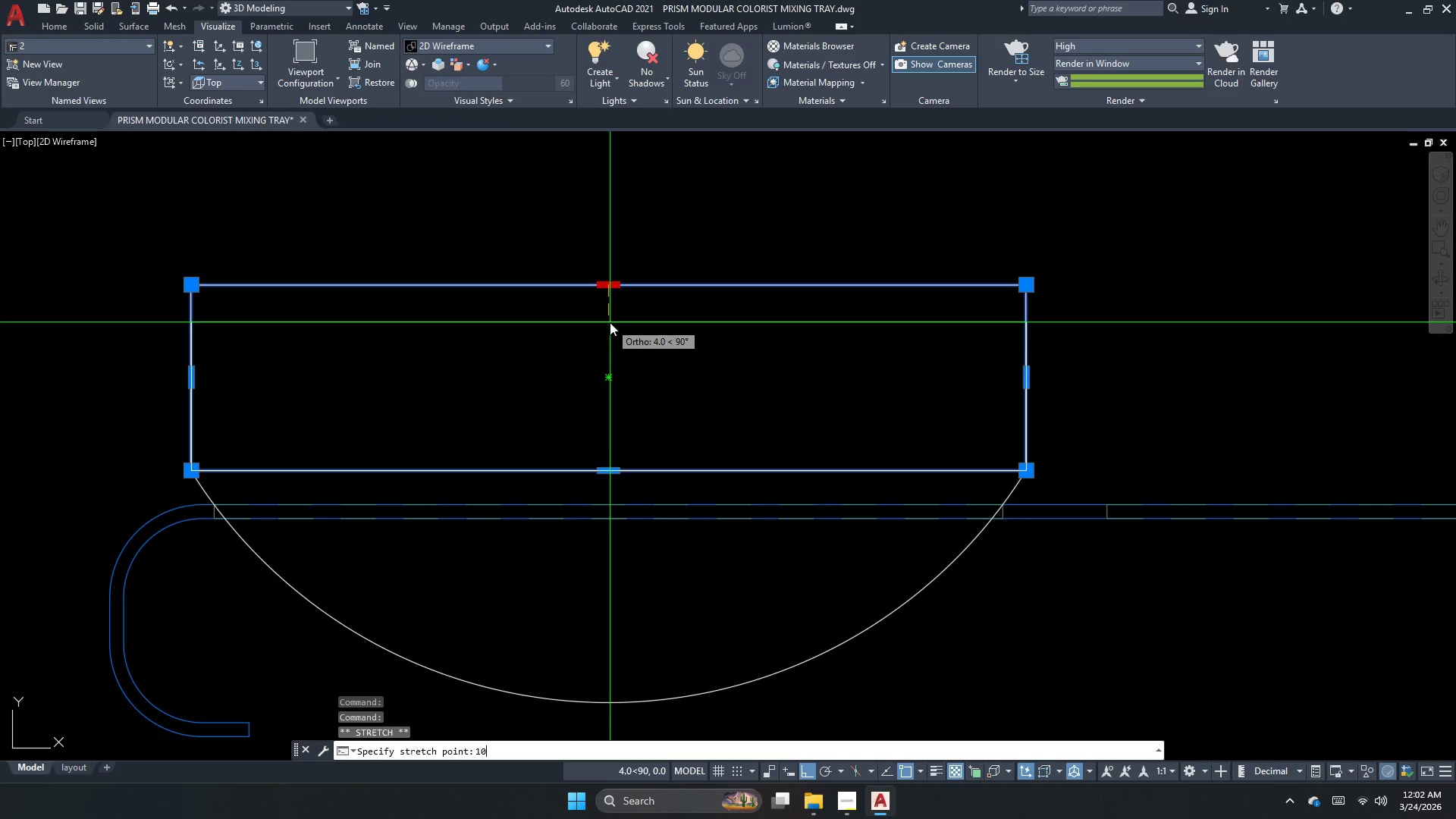 
key(NumpadEnter)
 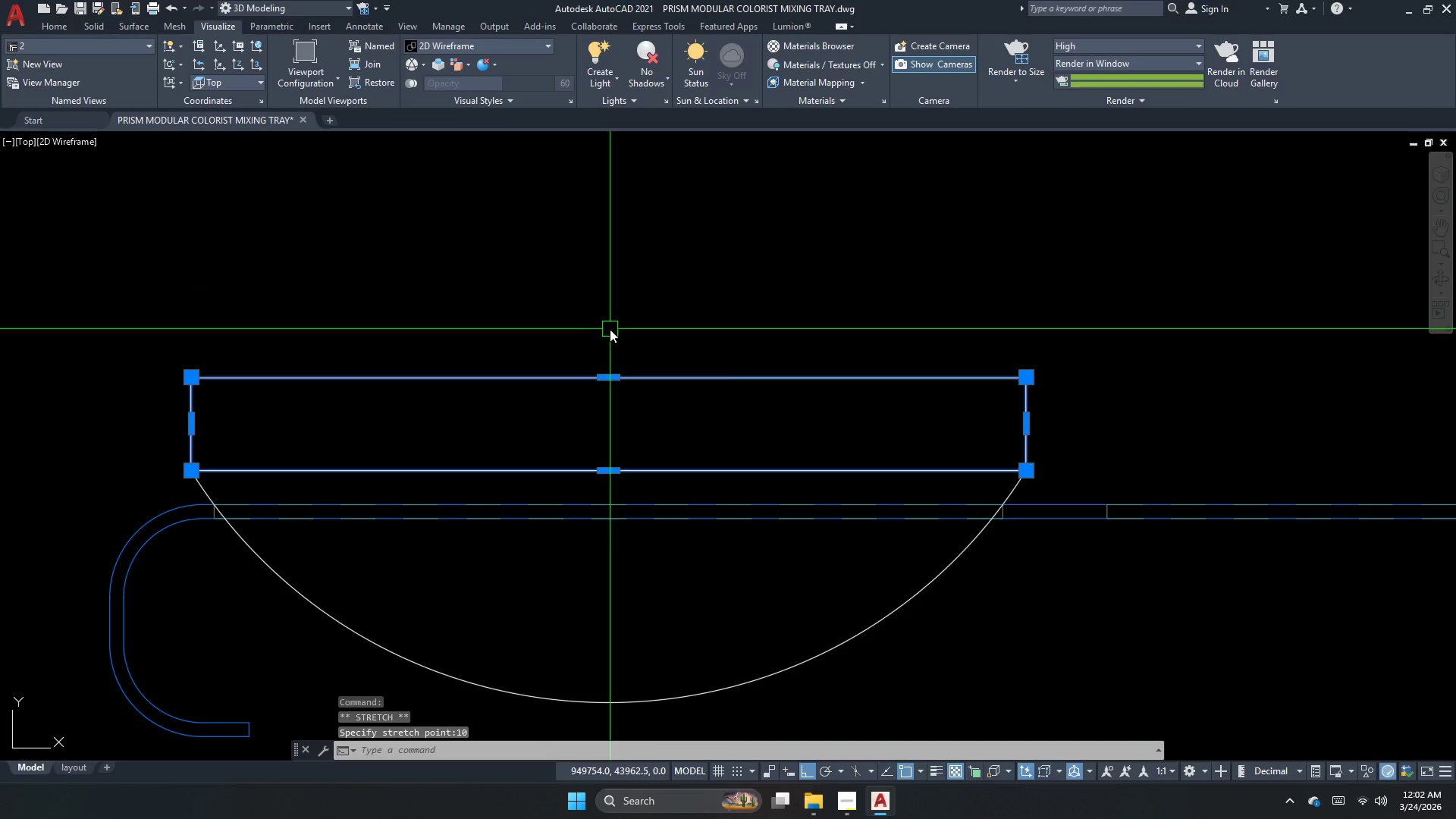 
key(Escape)
 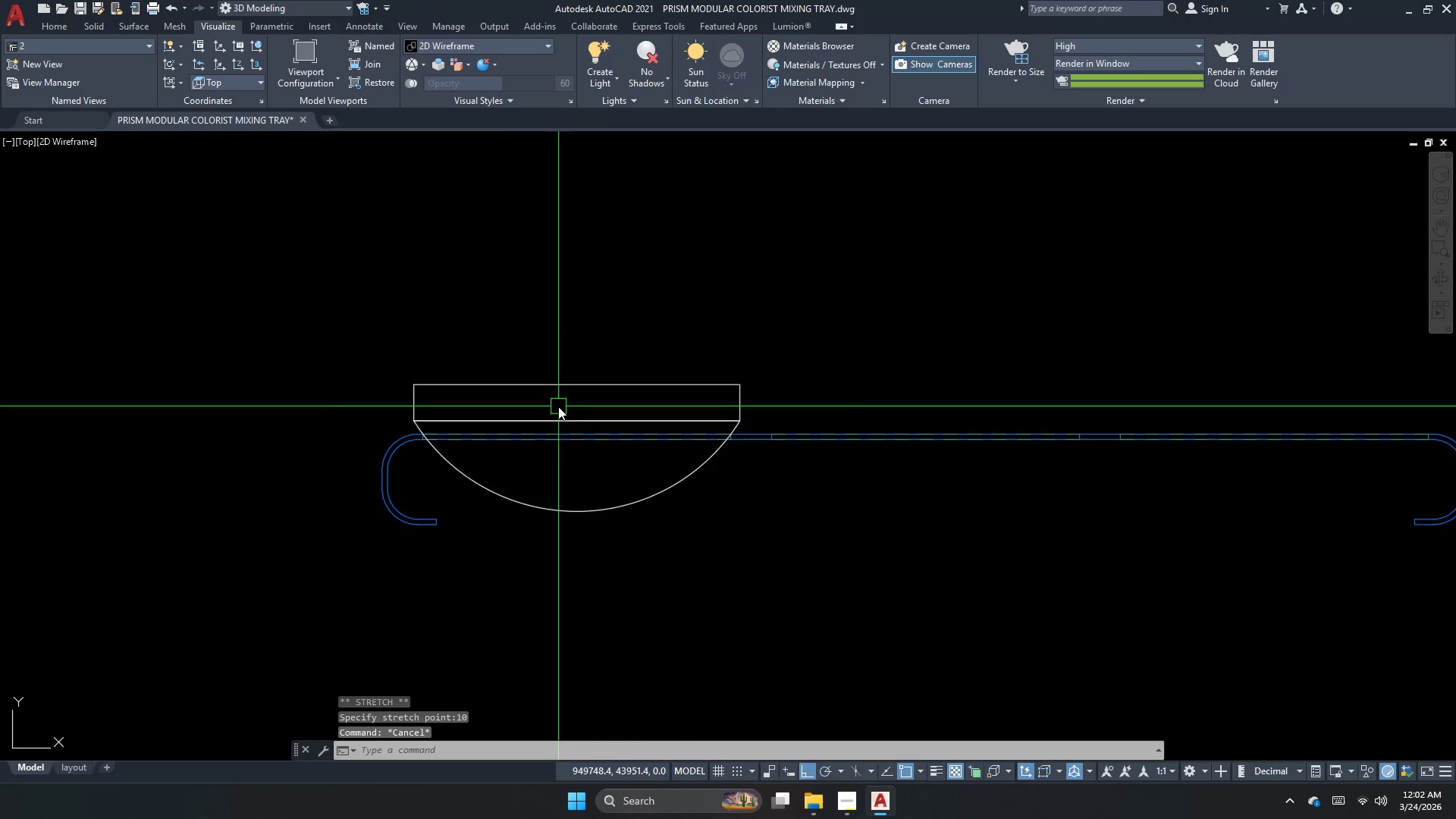 
key(Escape)
 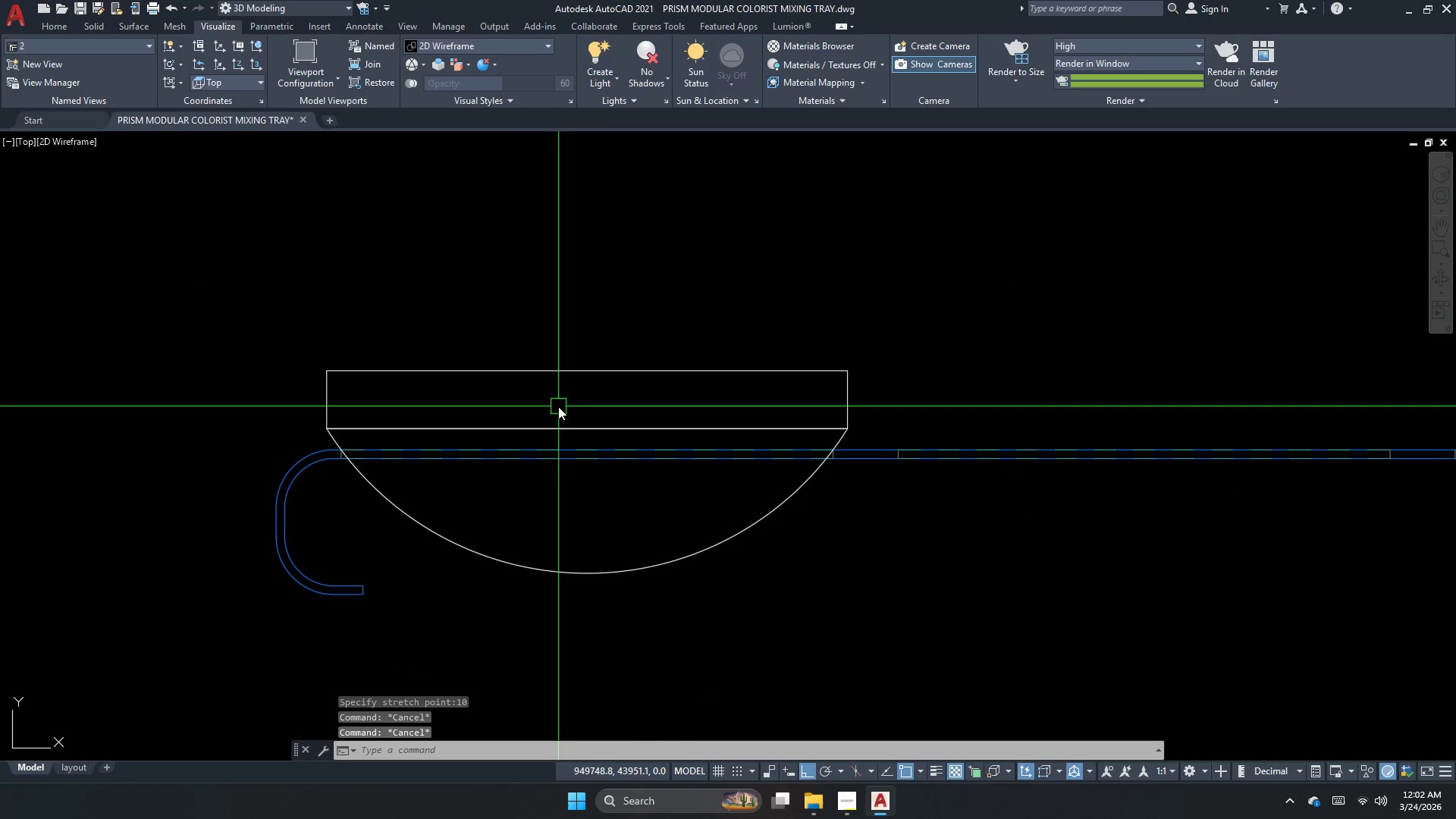 
key(Escape)
 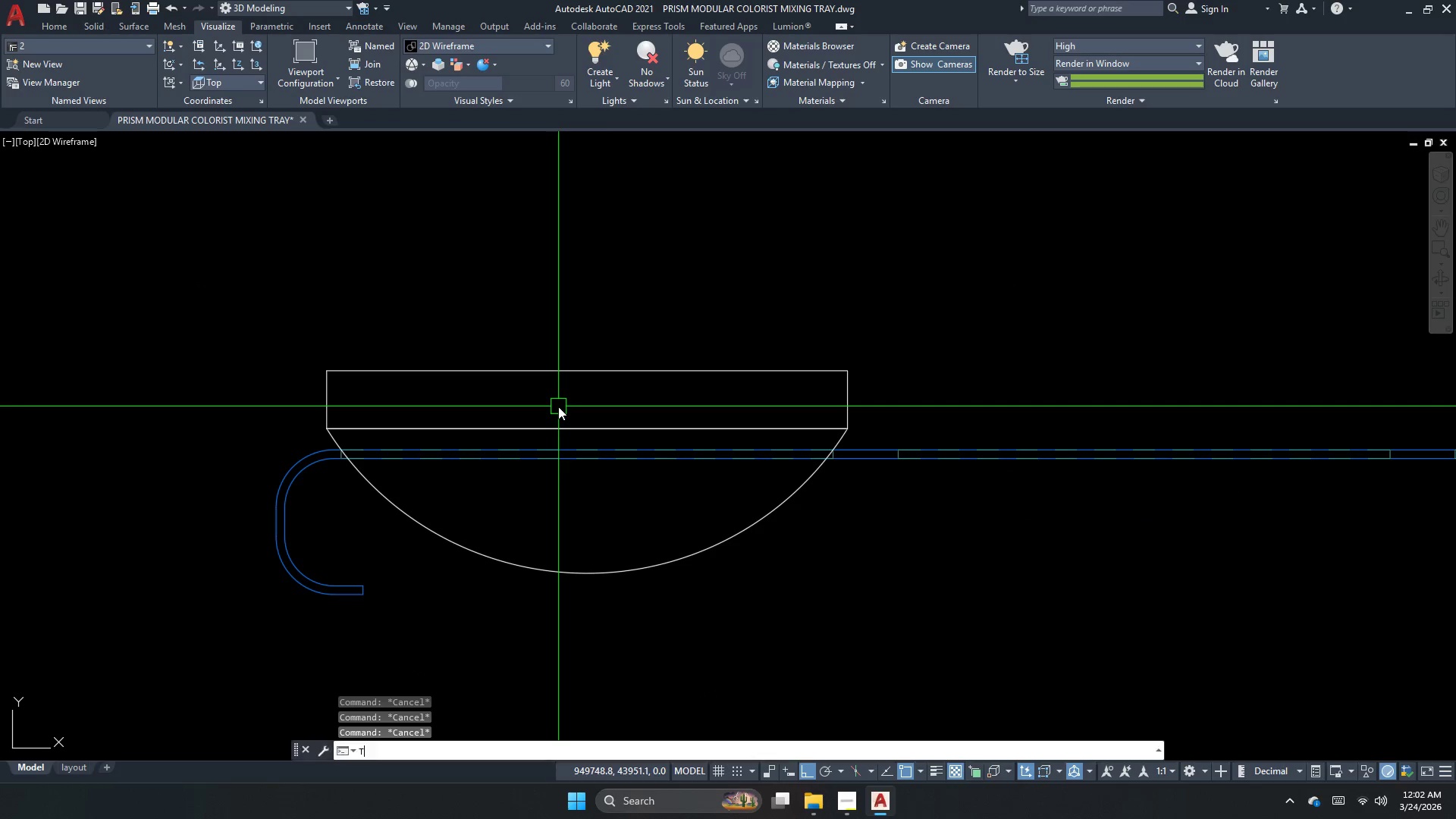 
scroll: coordinate [558, 406], scroll_direction: down, amount: 1.0
 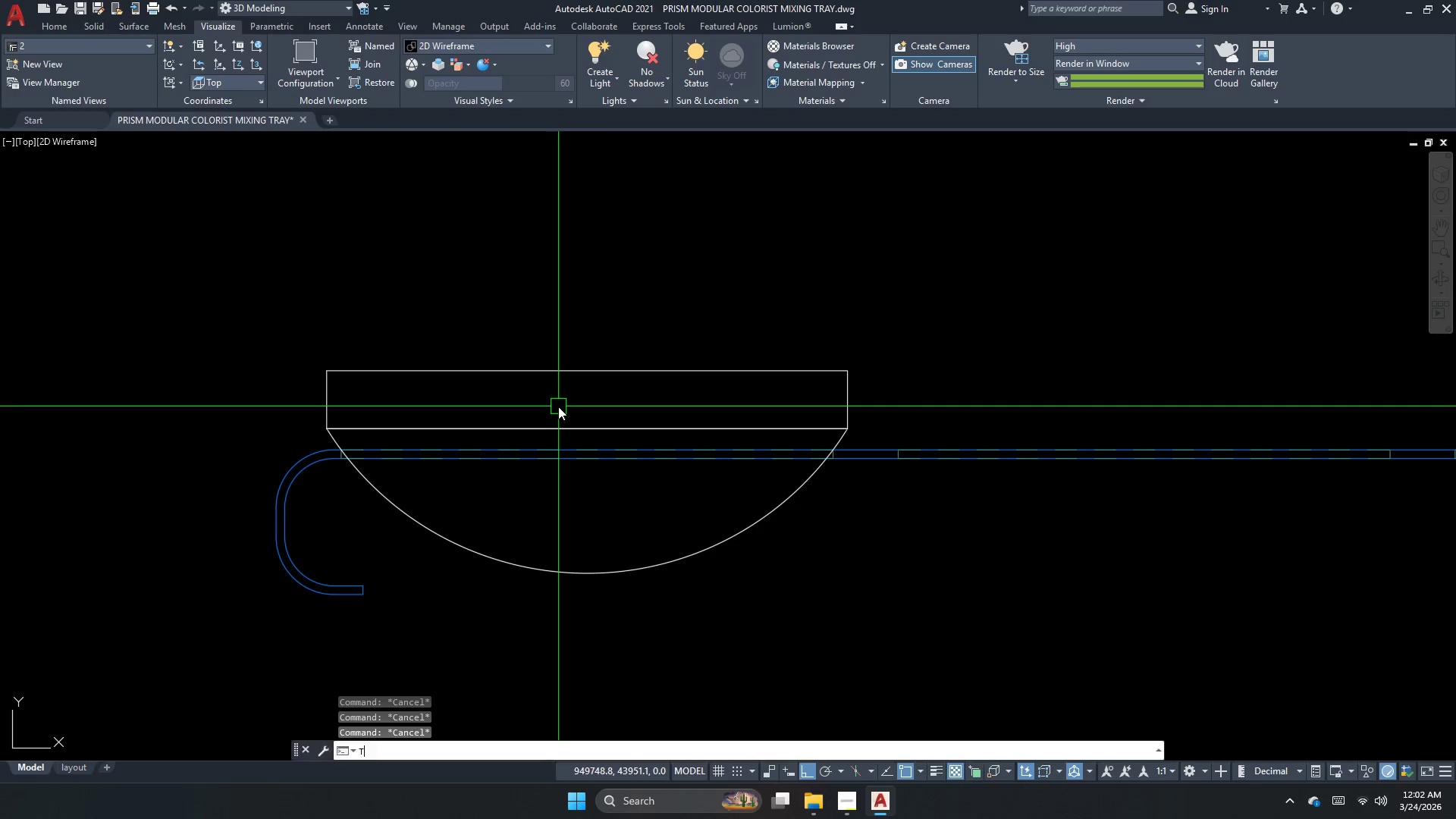 
type(tr )
 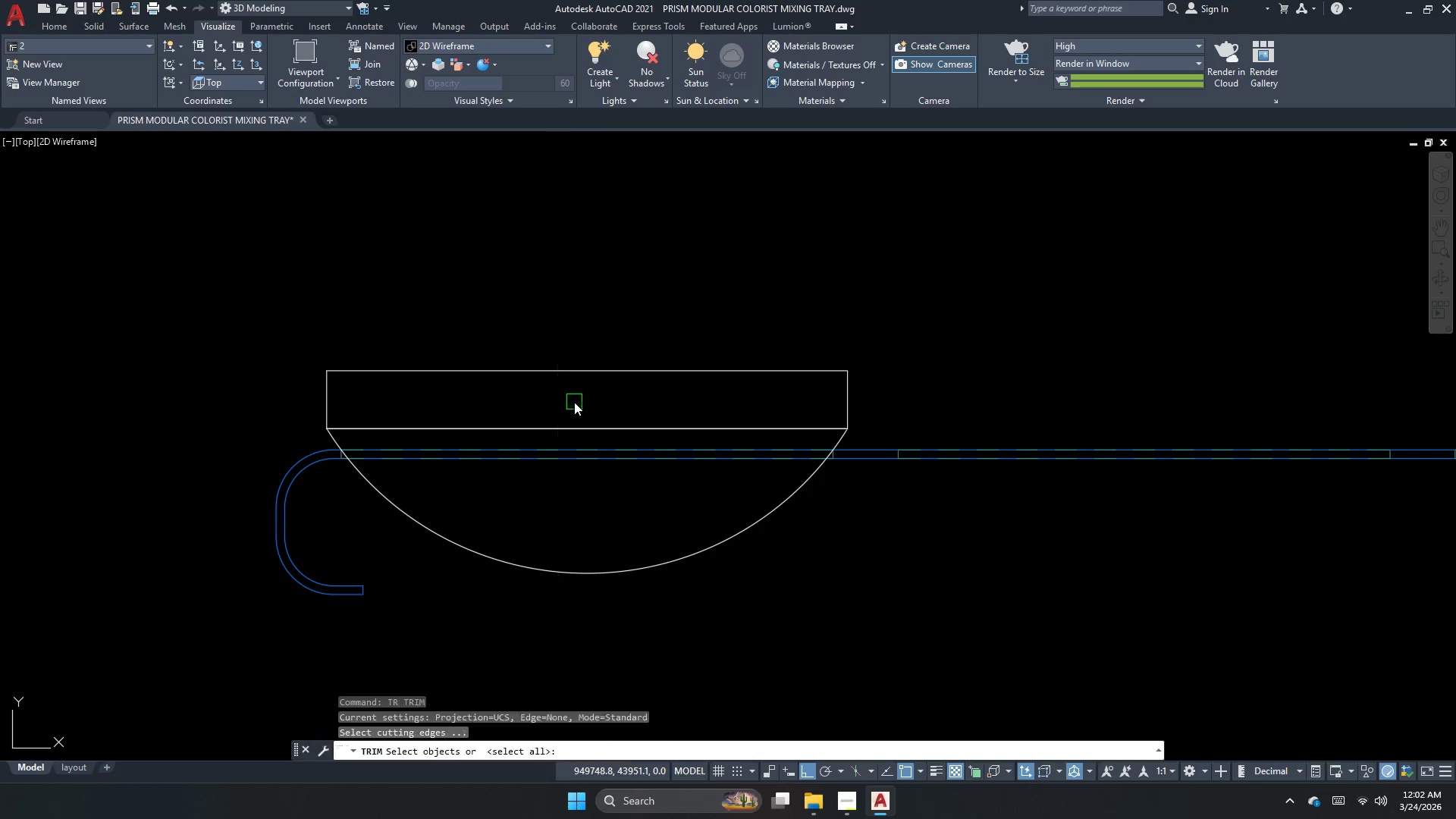 
key(Space)
 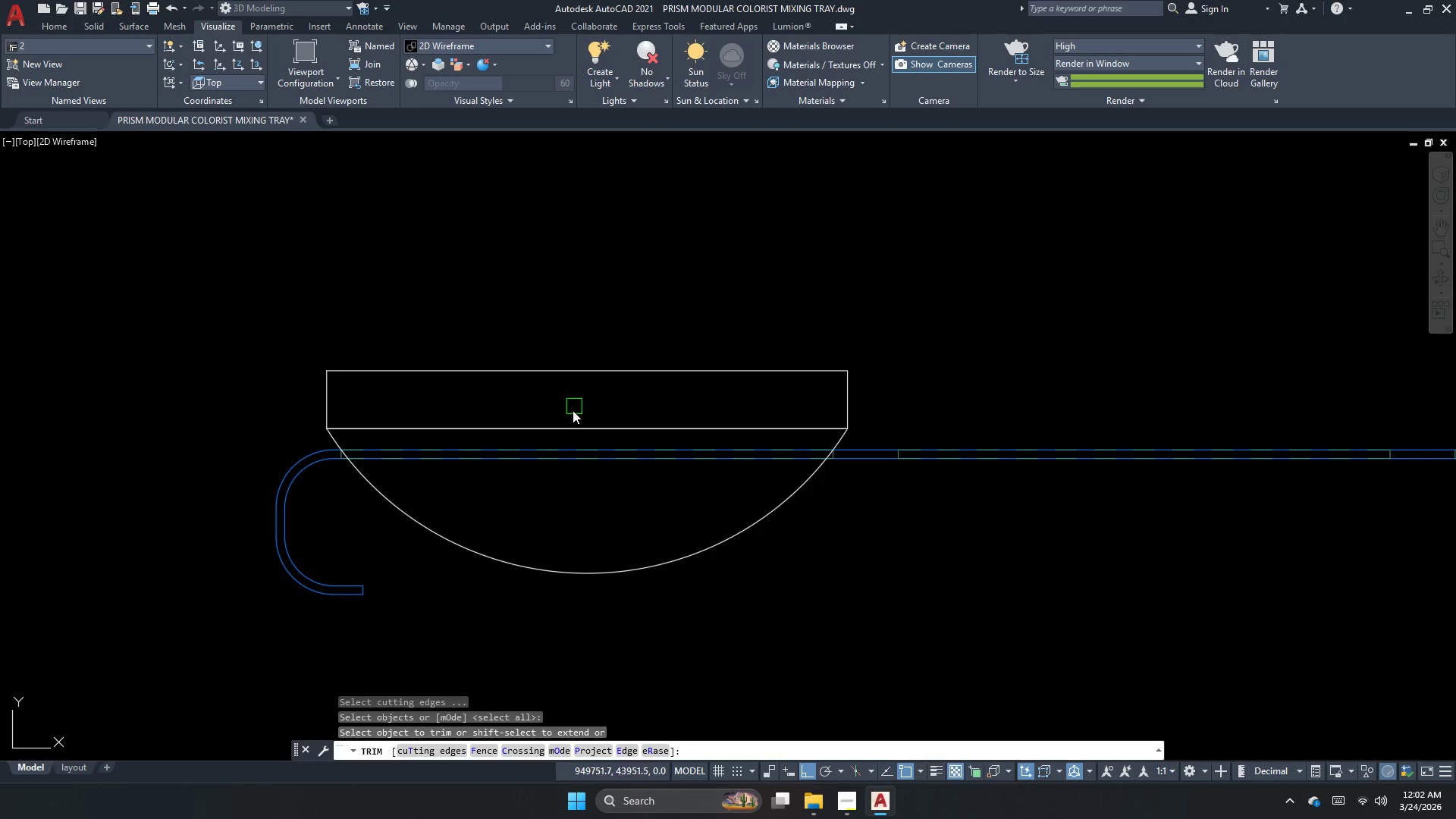 
left_click_drag(start_coordinate=[572, 412], to_coordinate=[570, 418])
 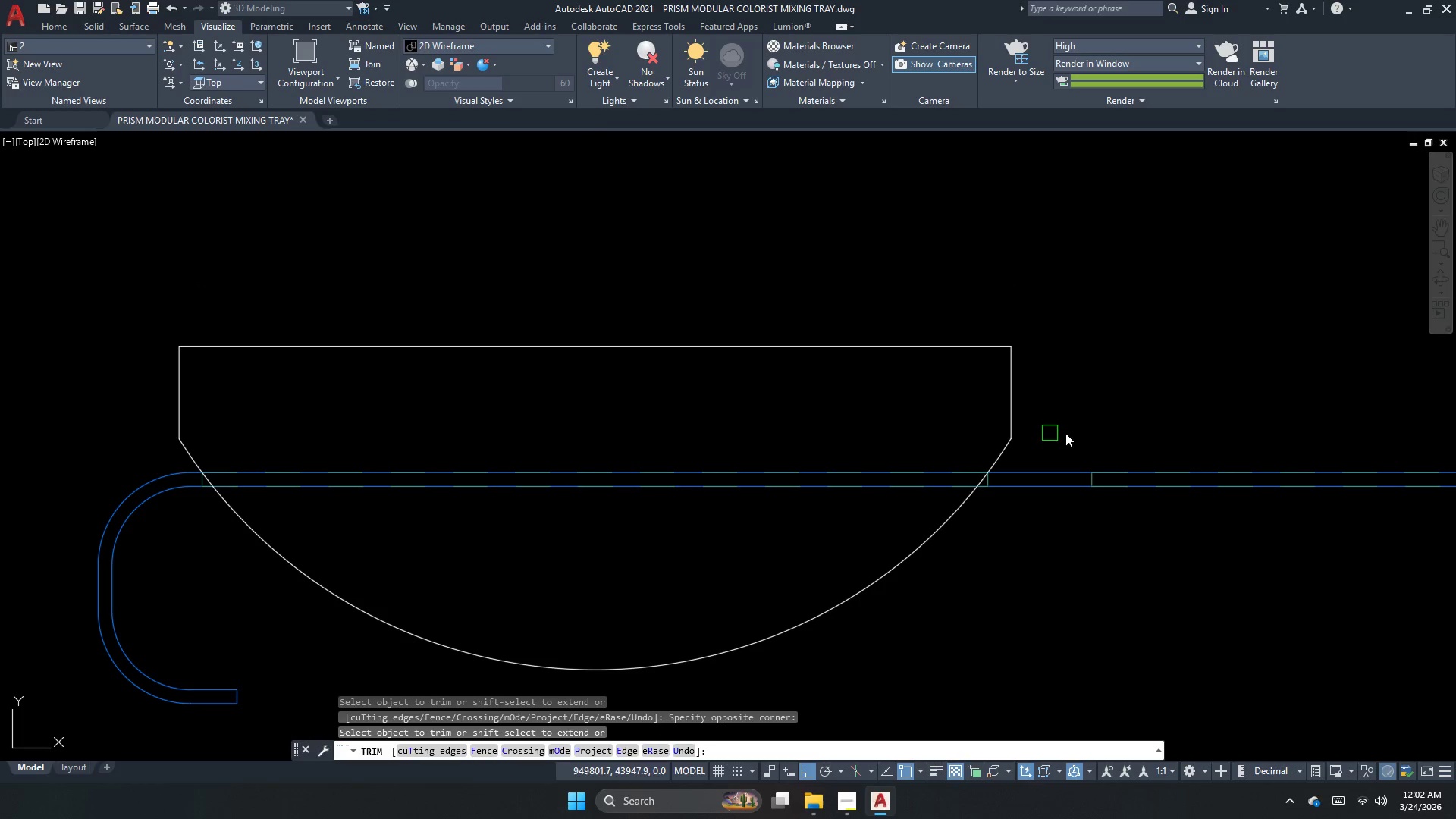 
scroll: coordinate [572, 412], scroll_direction: up, amount: 1.0
 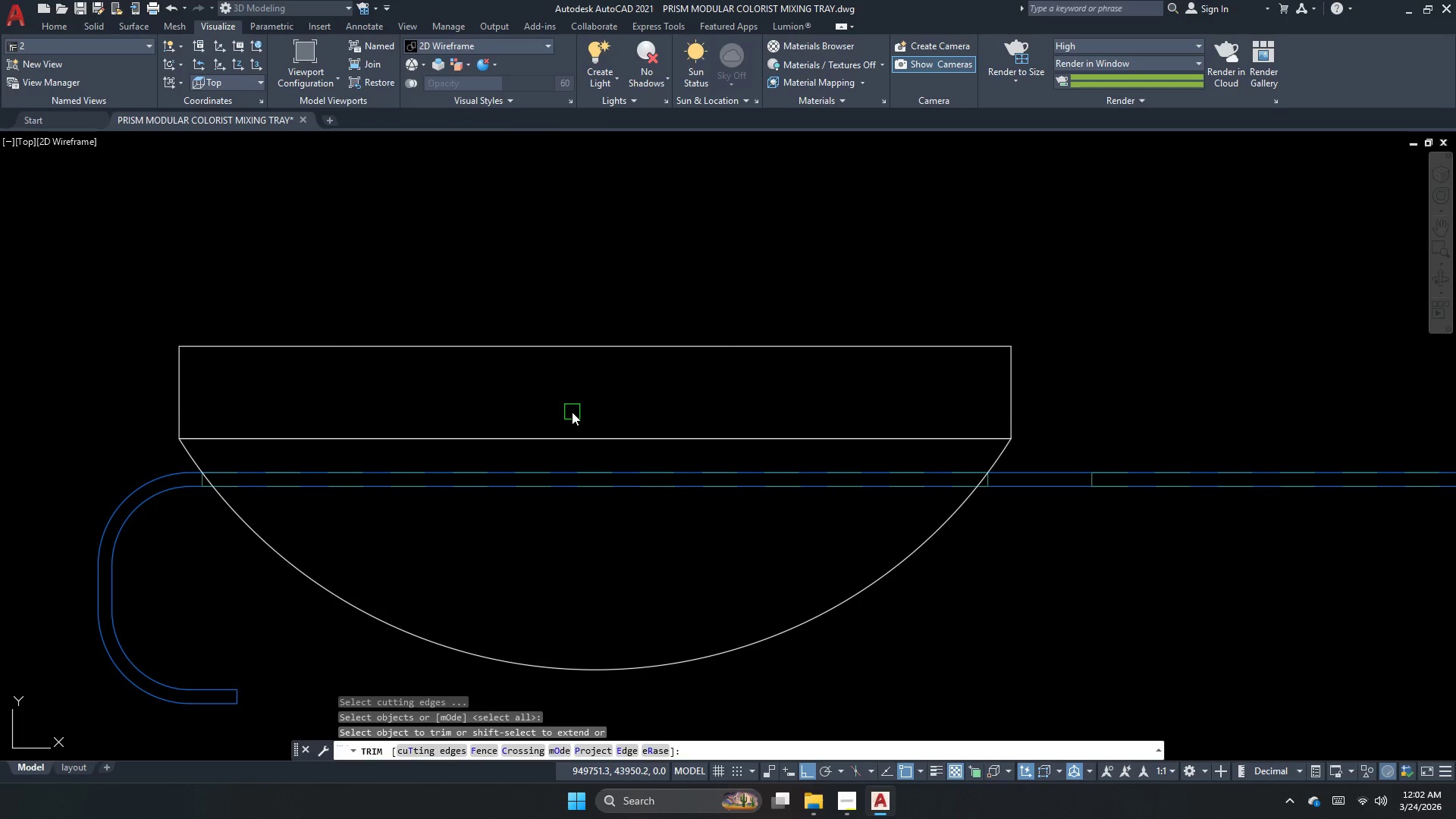 
key(Escape)
 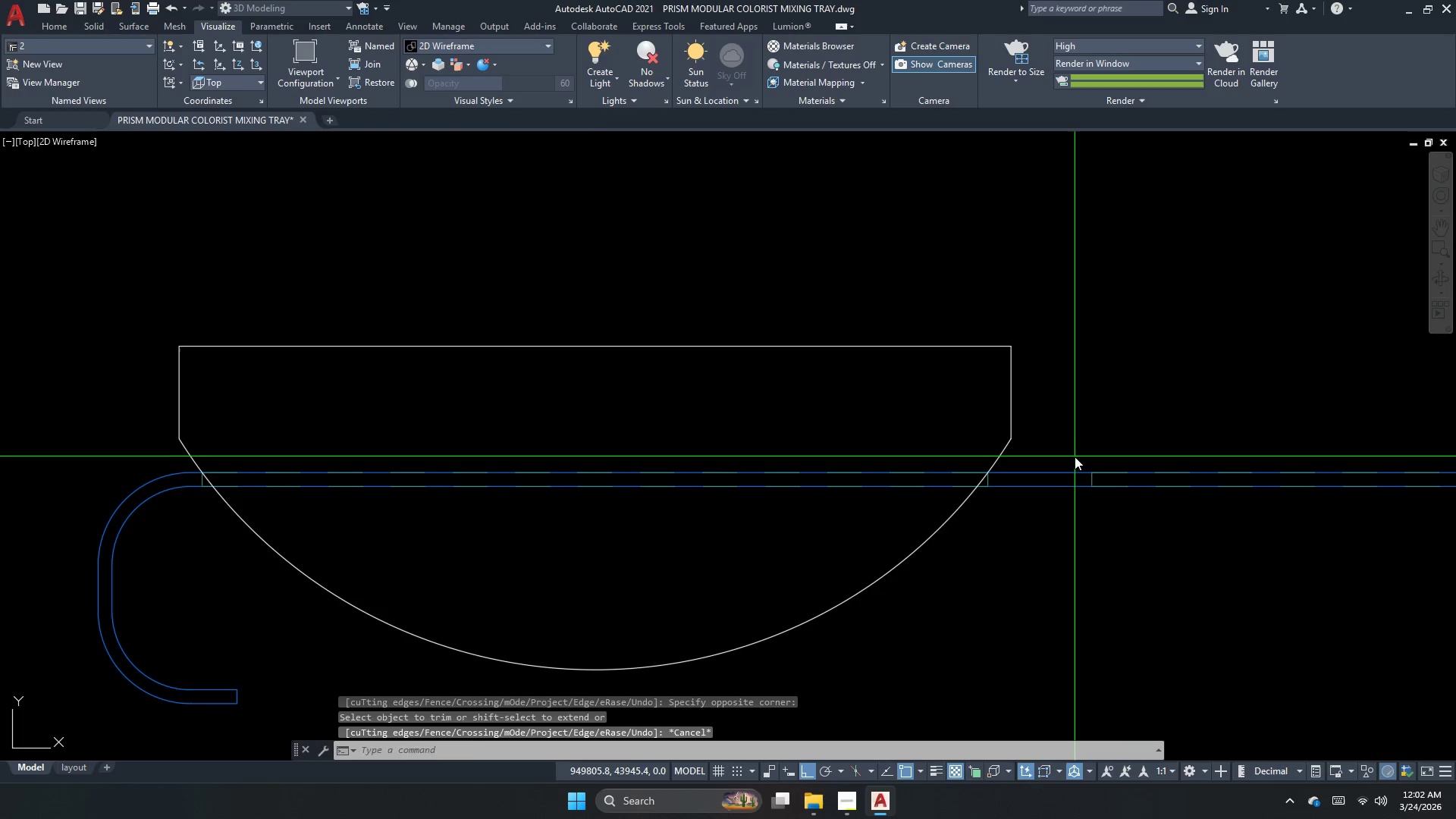 
left_click_drag(start_coordinate=[1075, 457], to_coordinate=[941, 453])
 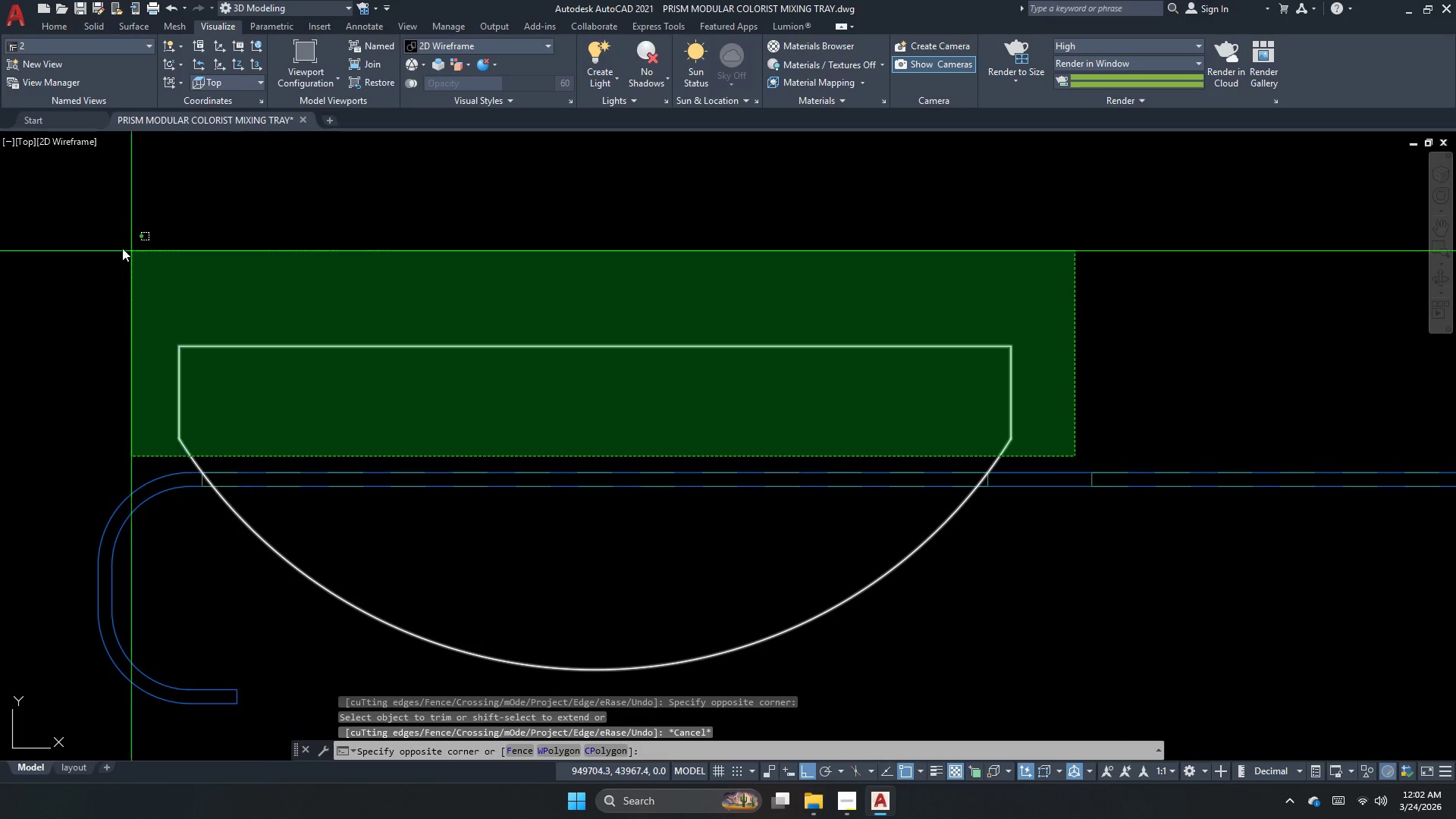 
left_click_drag(start_coordinate=[106, 246], to_coordinate=[112, 249])
 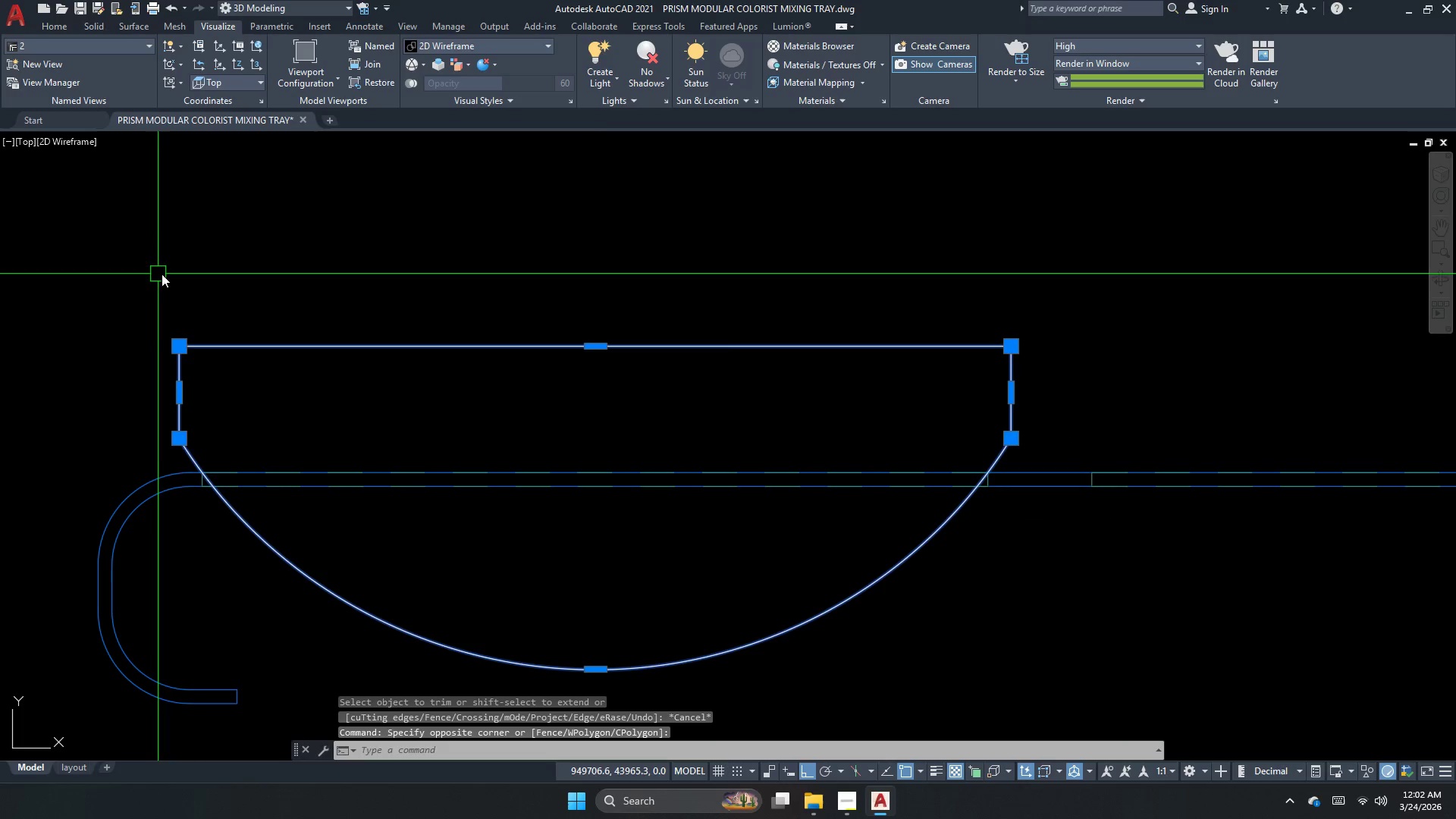 
key(J)
 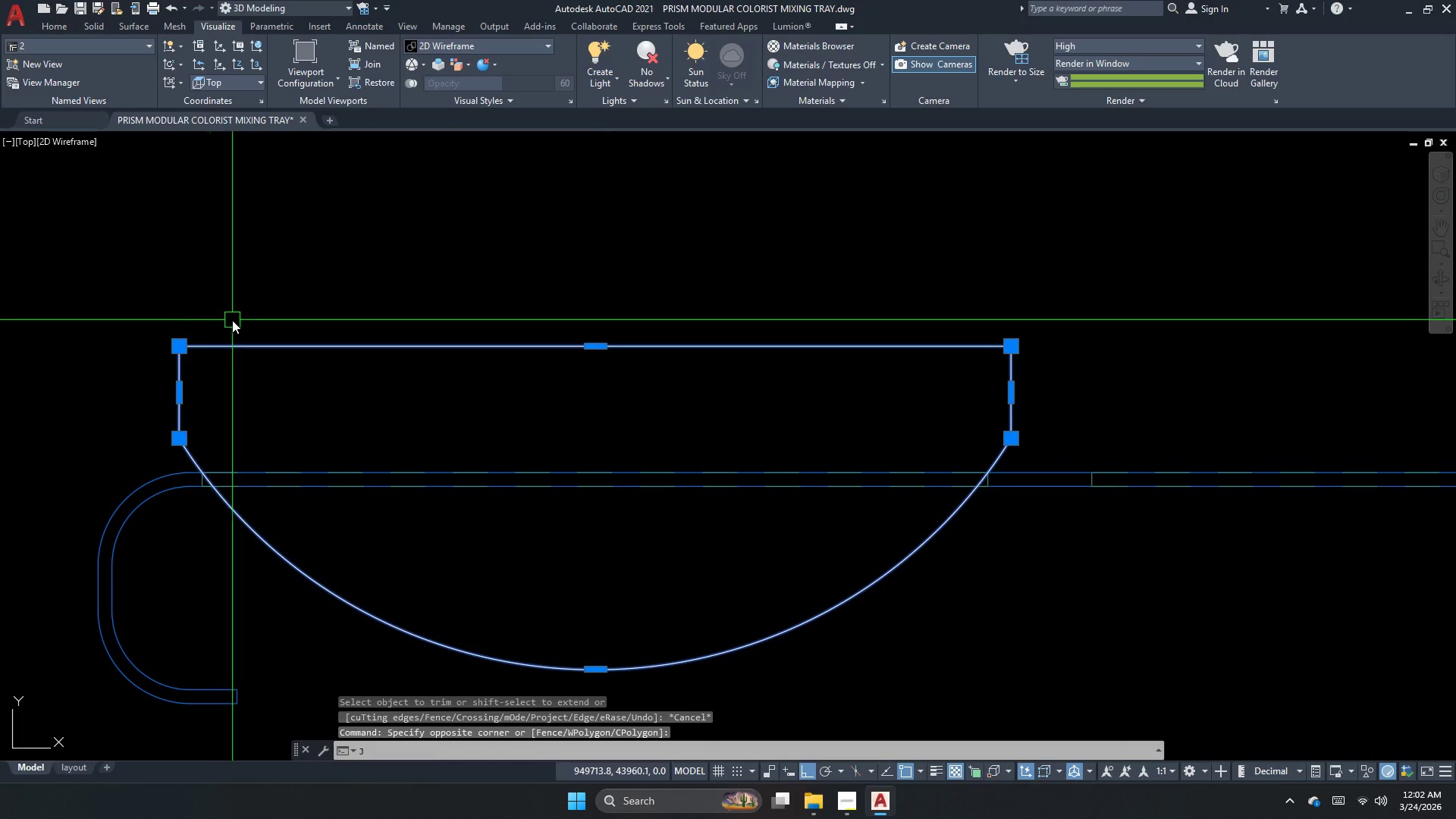 
key(Space)
 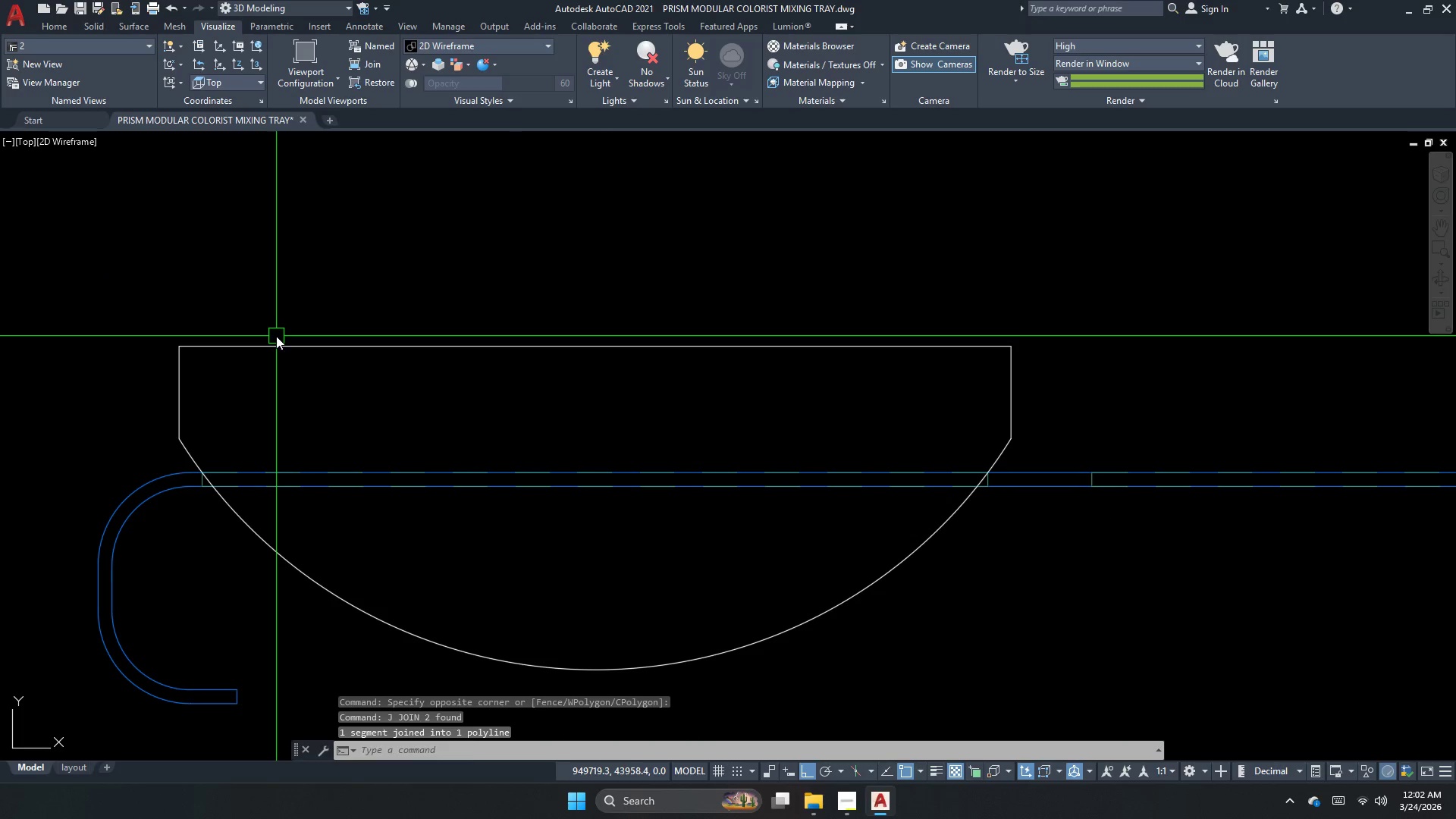 
left_click_drag(start_coordinate=[274, 336], to_coordinate=[256, 360])
 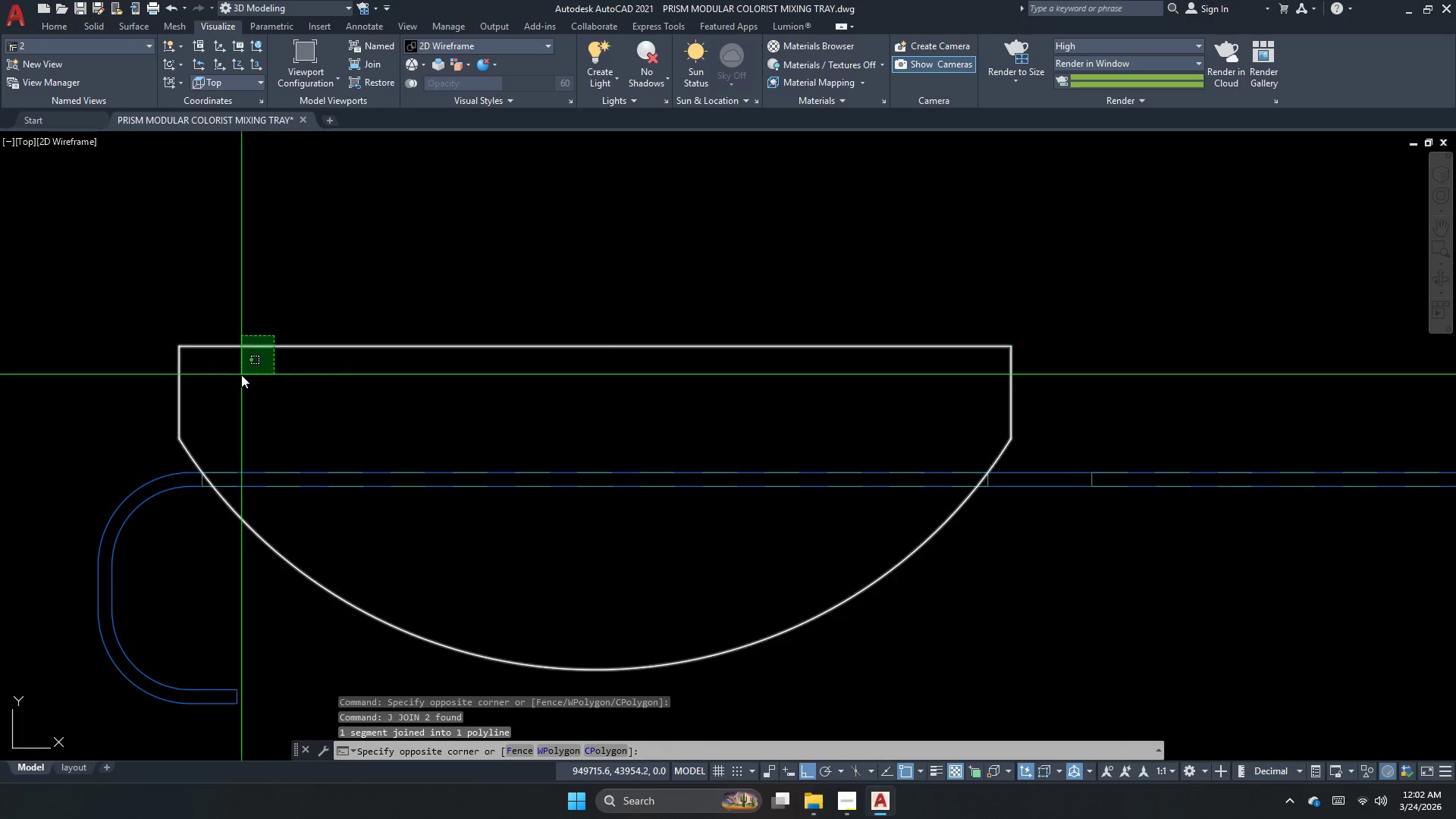 
double_click([241, 375])
 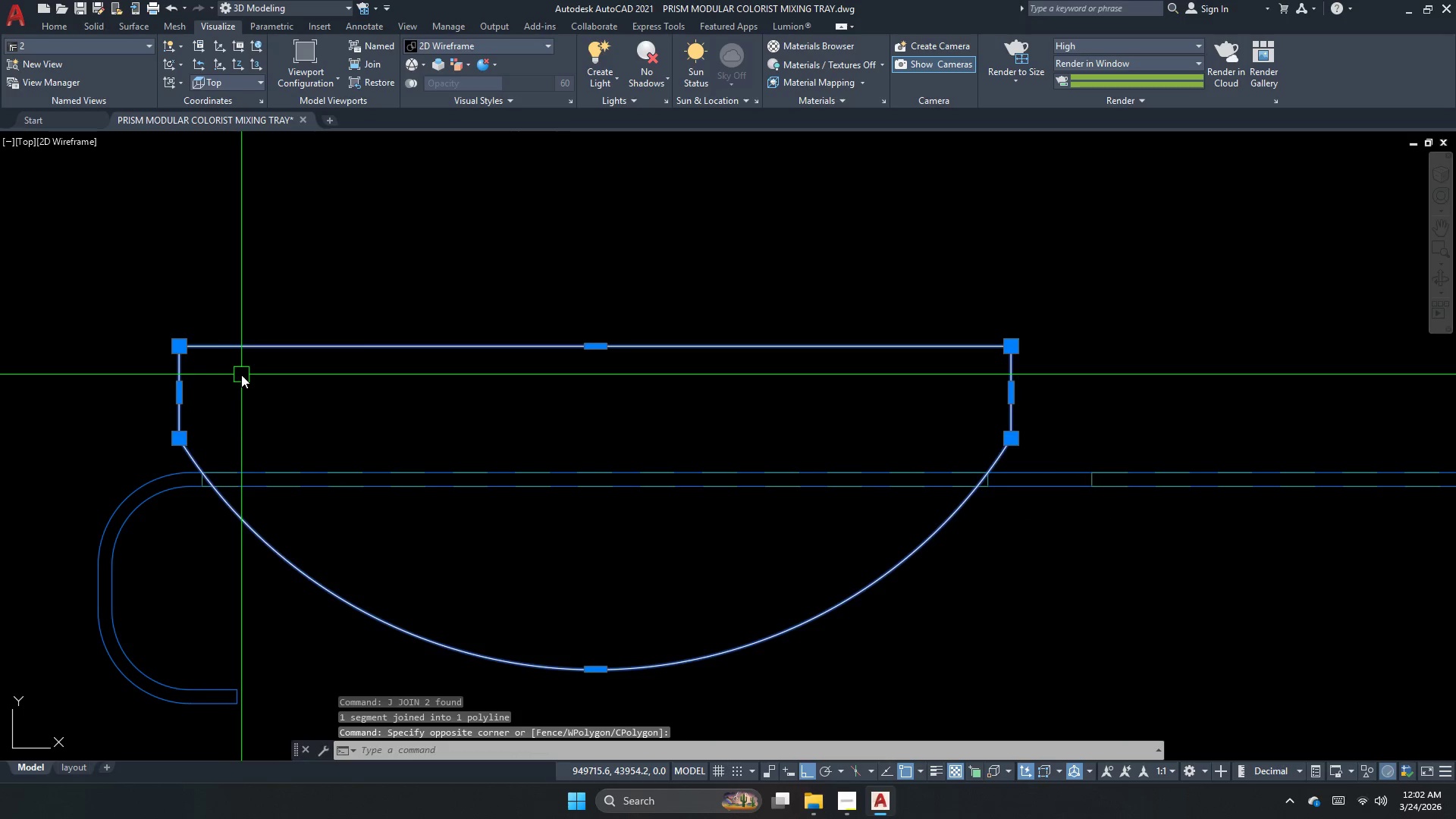 
scroll: coordinate [228, 394], scroll_direction: down, amount: 2.0
 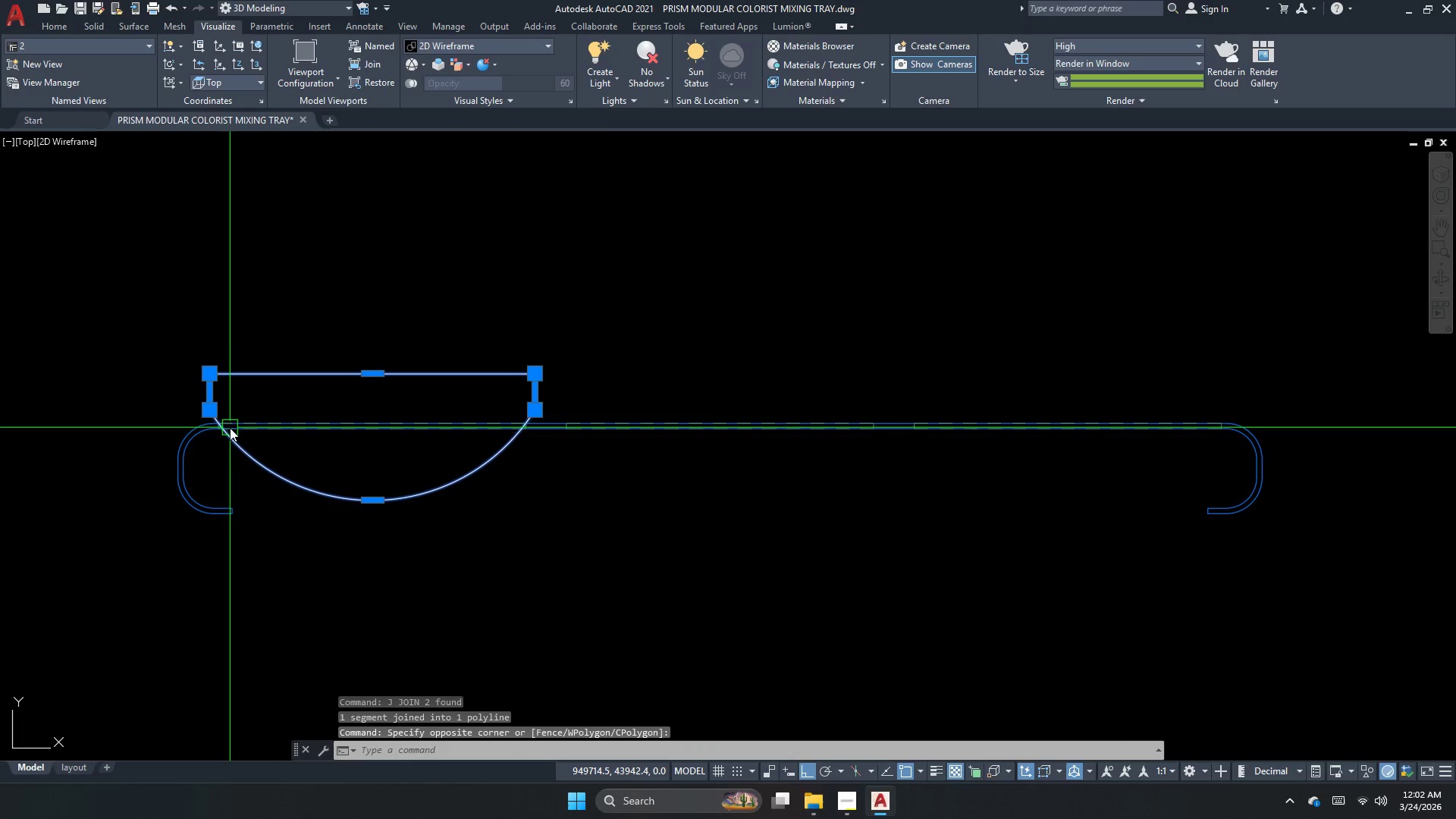 
type(co )
 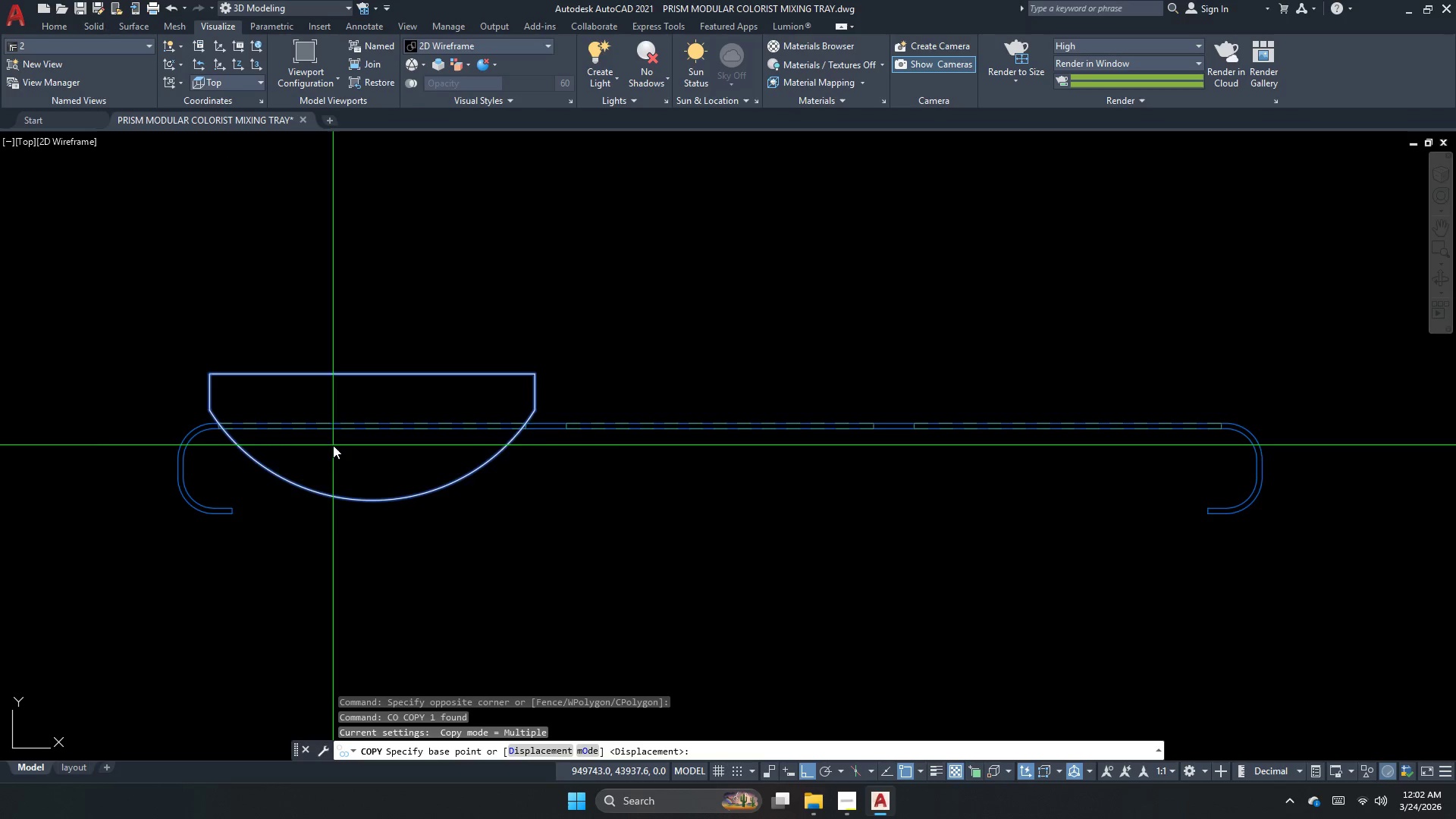 
scroll: coordinate [334, 445], scroll_direction: up, amount: 1.0
 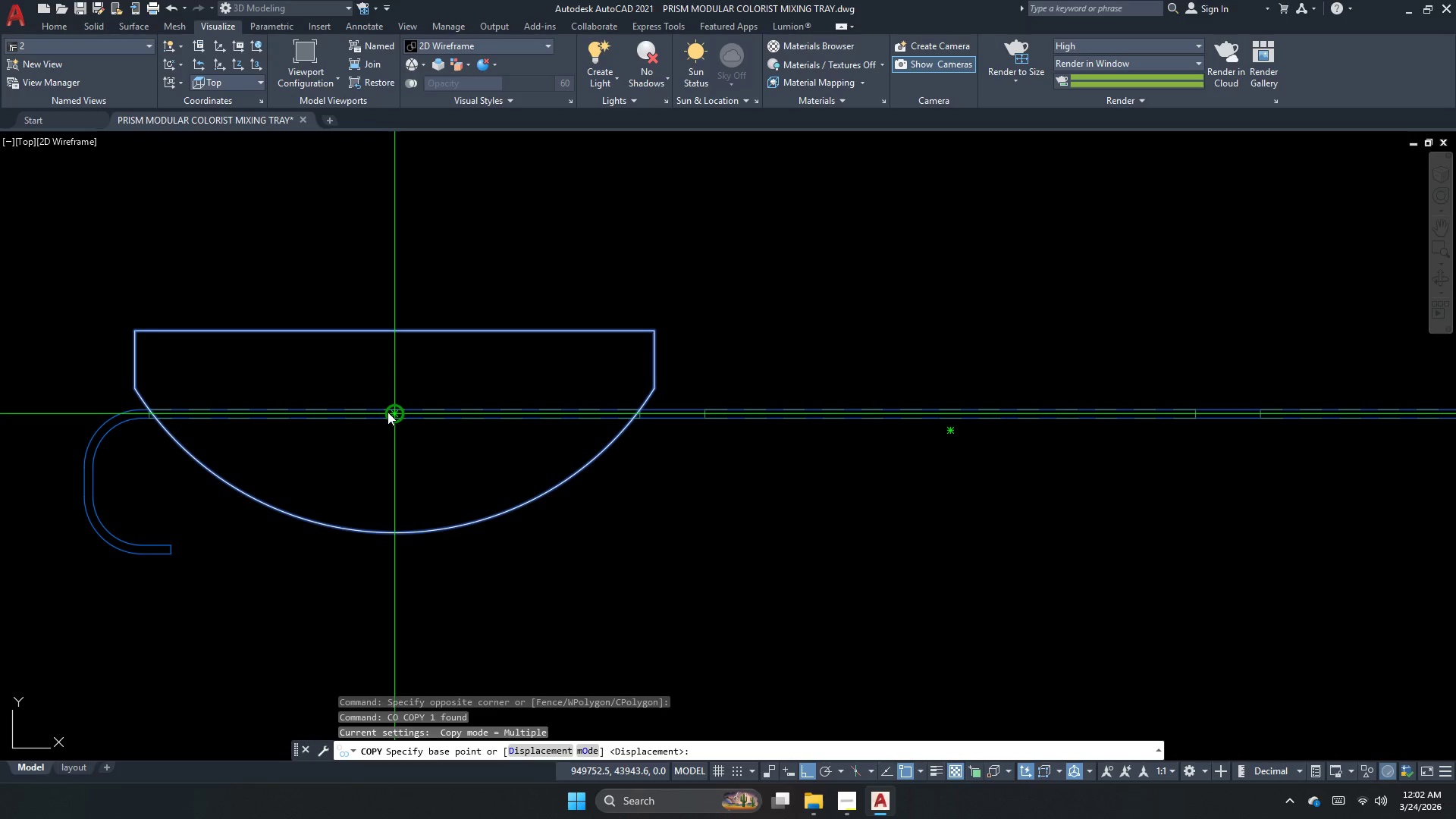 
left_click([394, 412])
 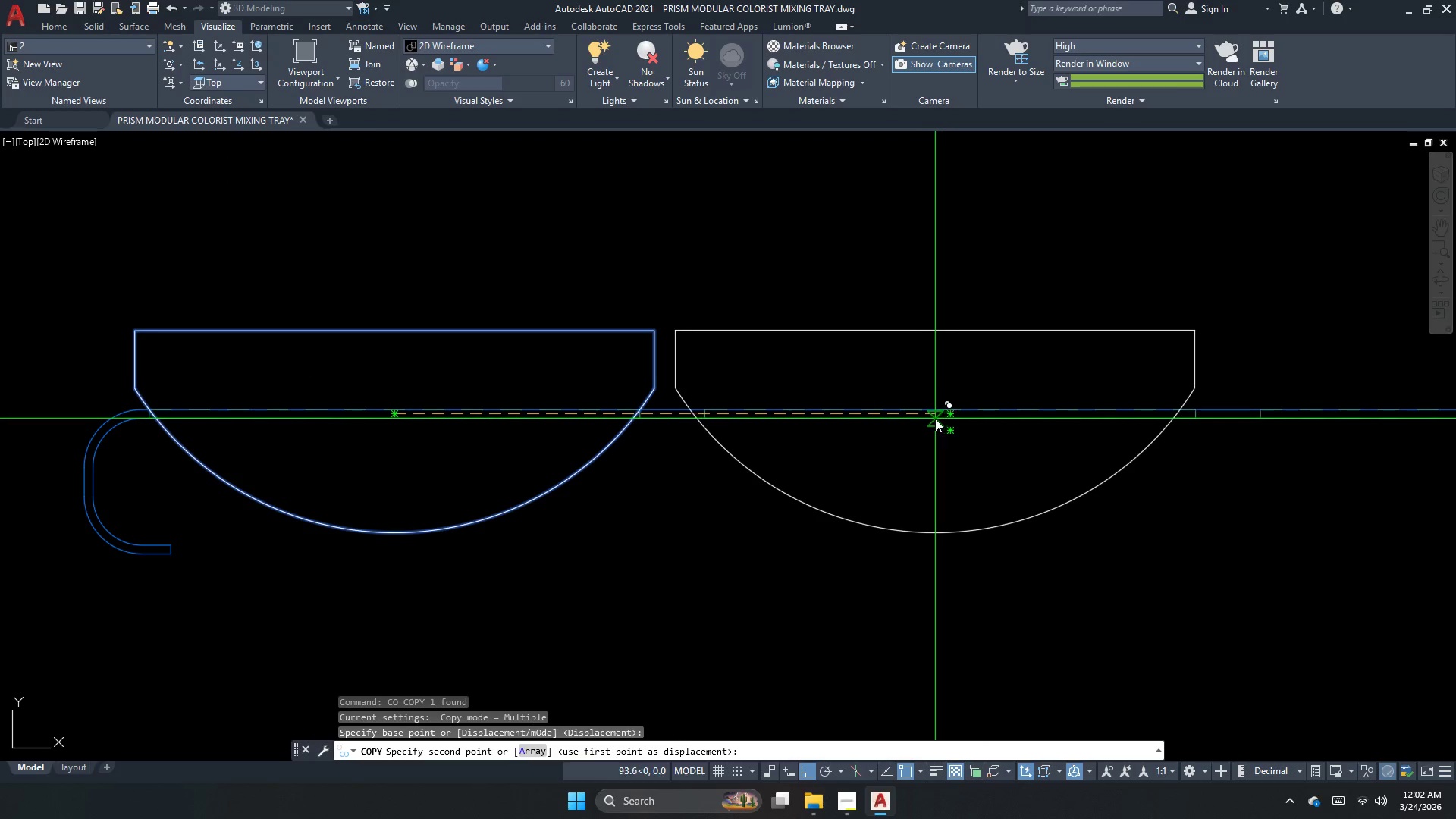 
left_click([953, 413])
 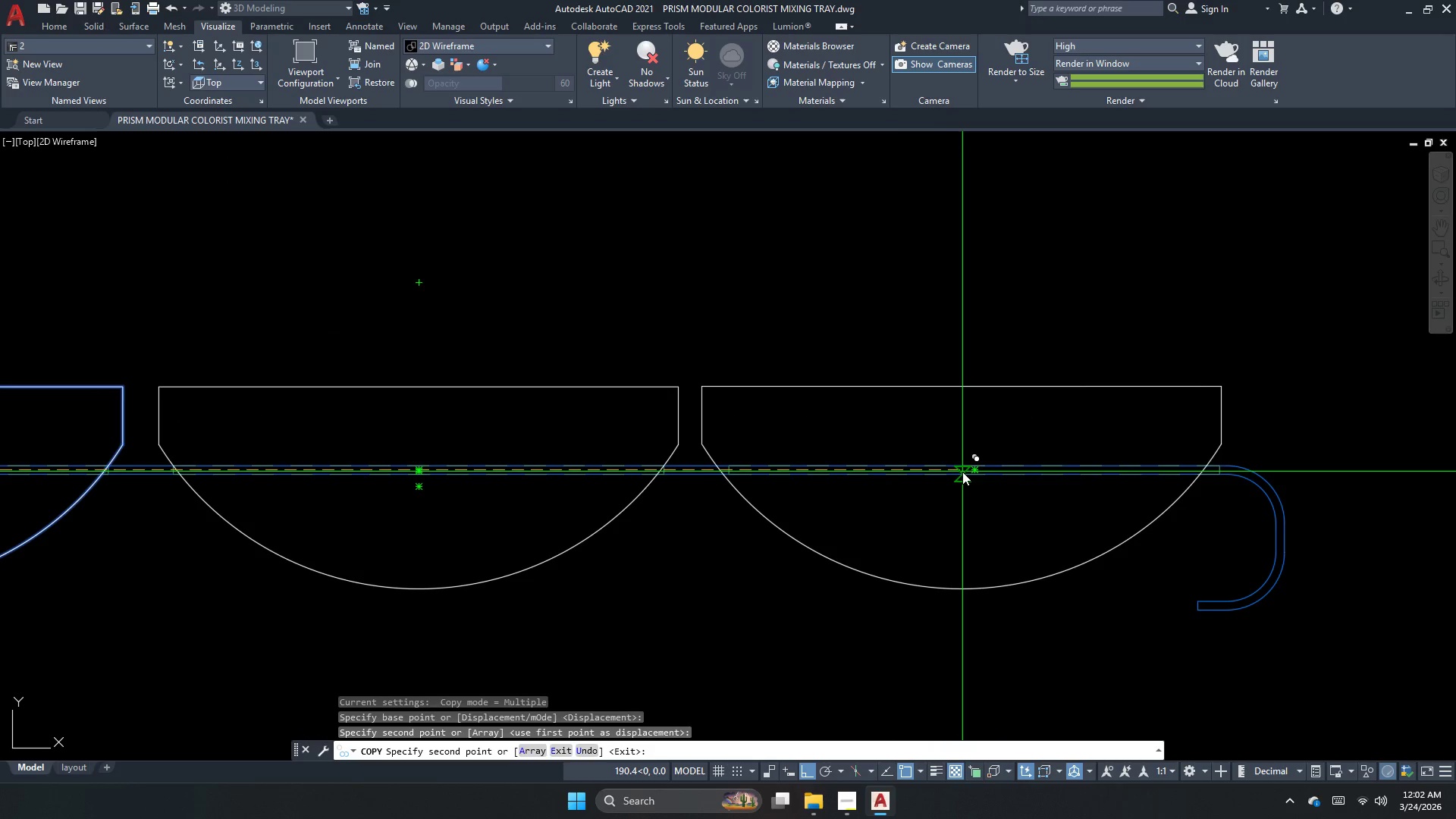 
left_click([975, 468])
 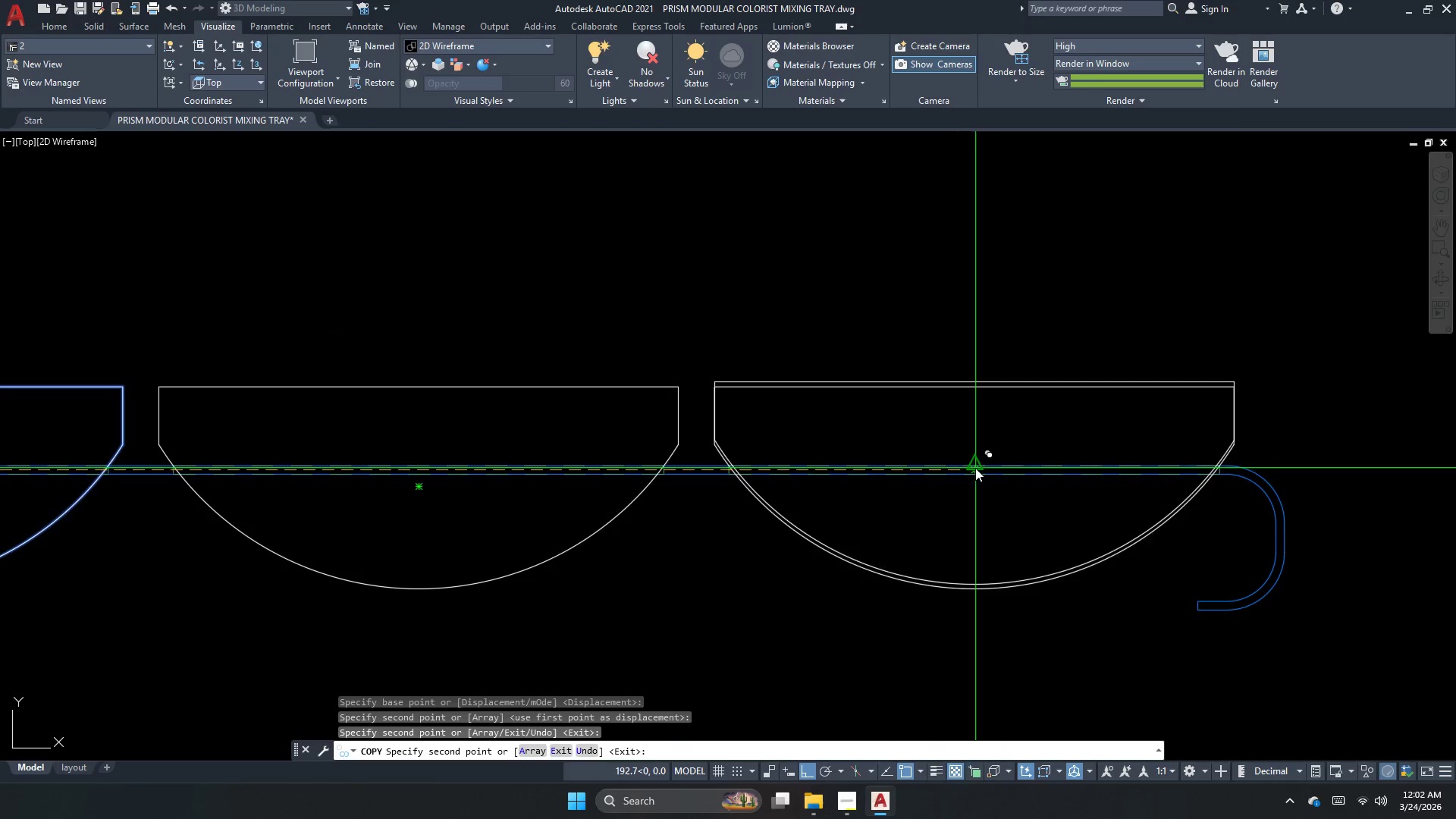 
key(Escape)
 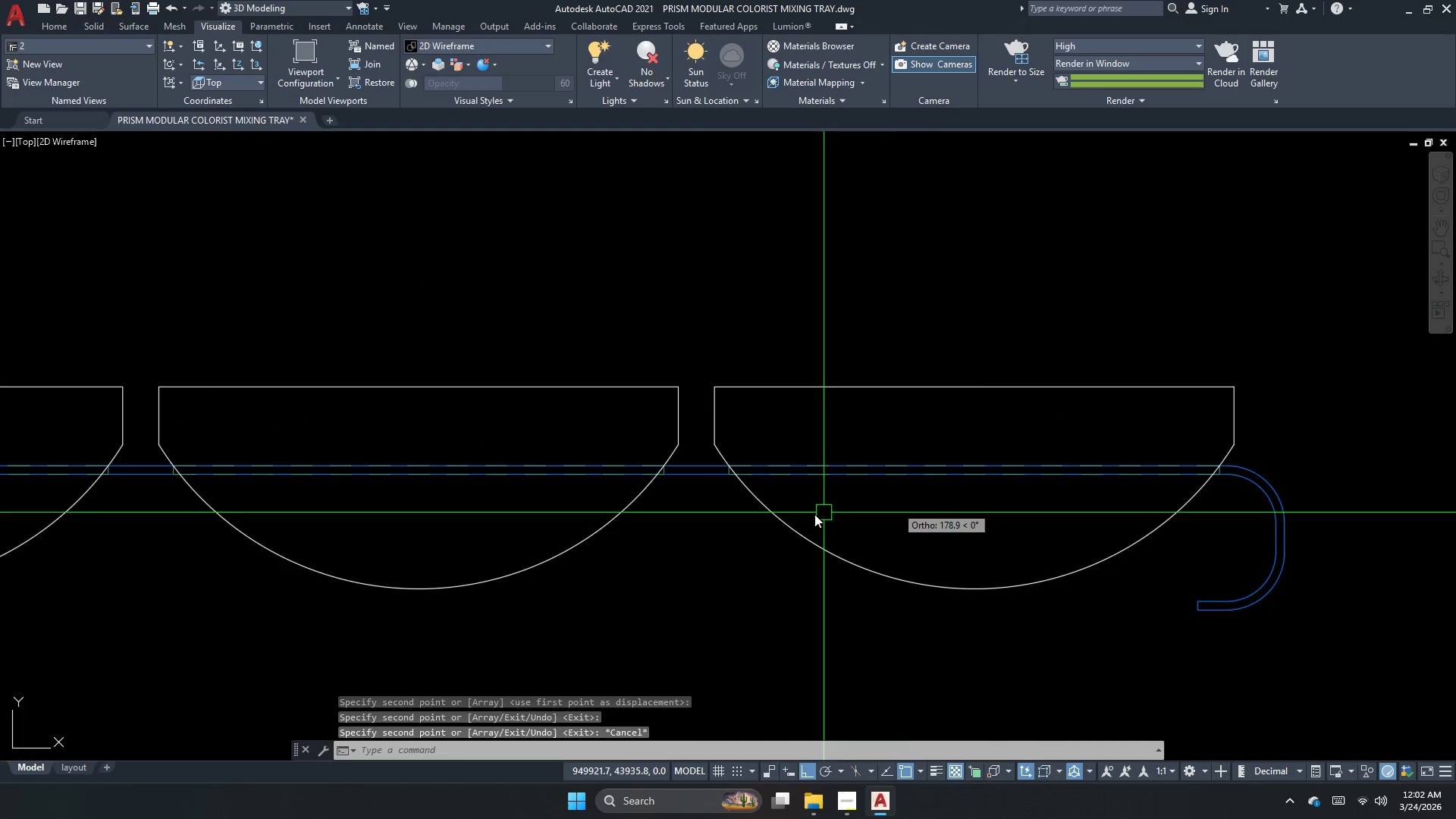 
scroll: coordinate [764, 548], scroll_direction: down, amount: 4.0
 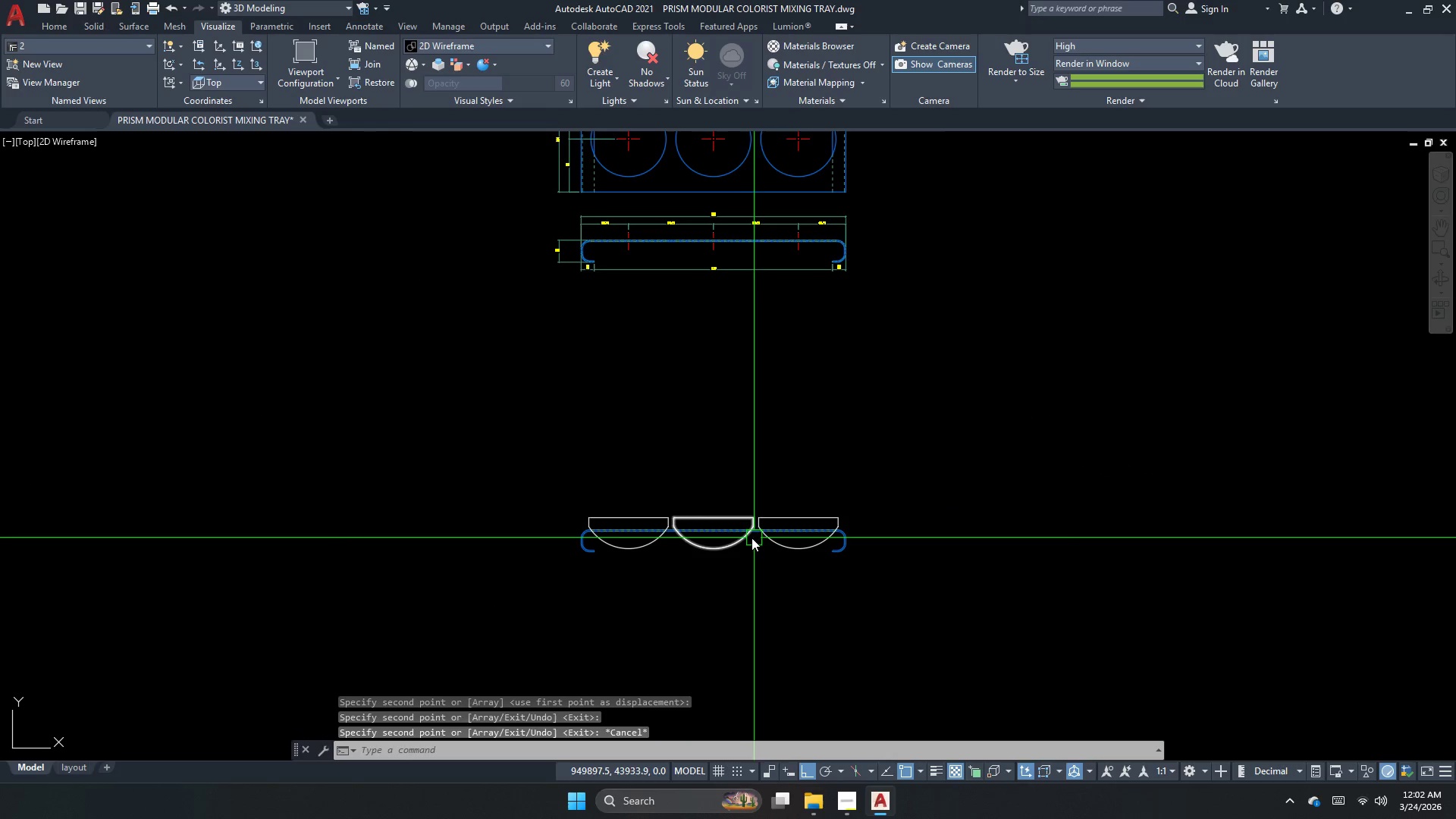 
key(Escape)
 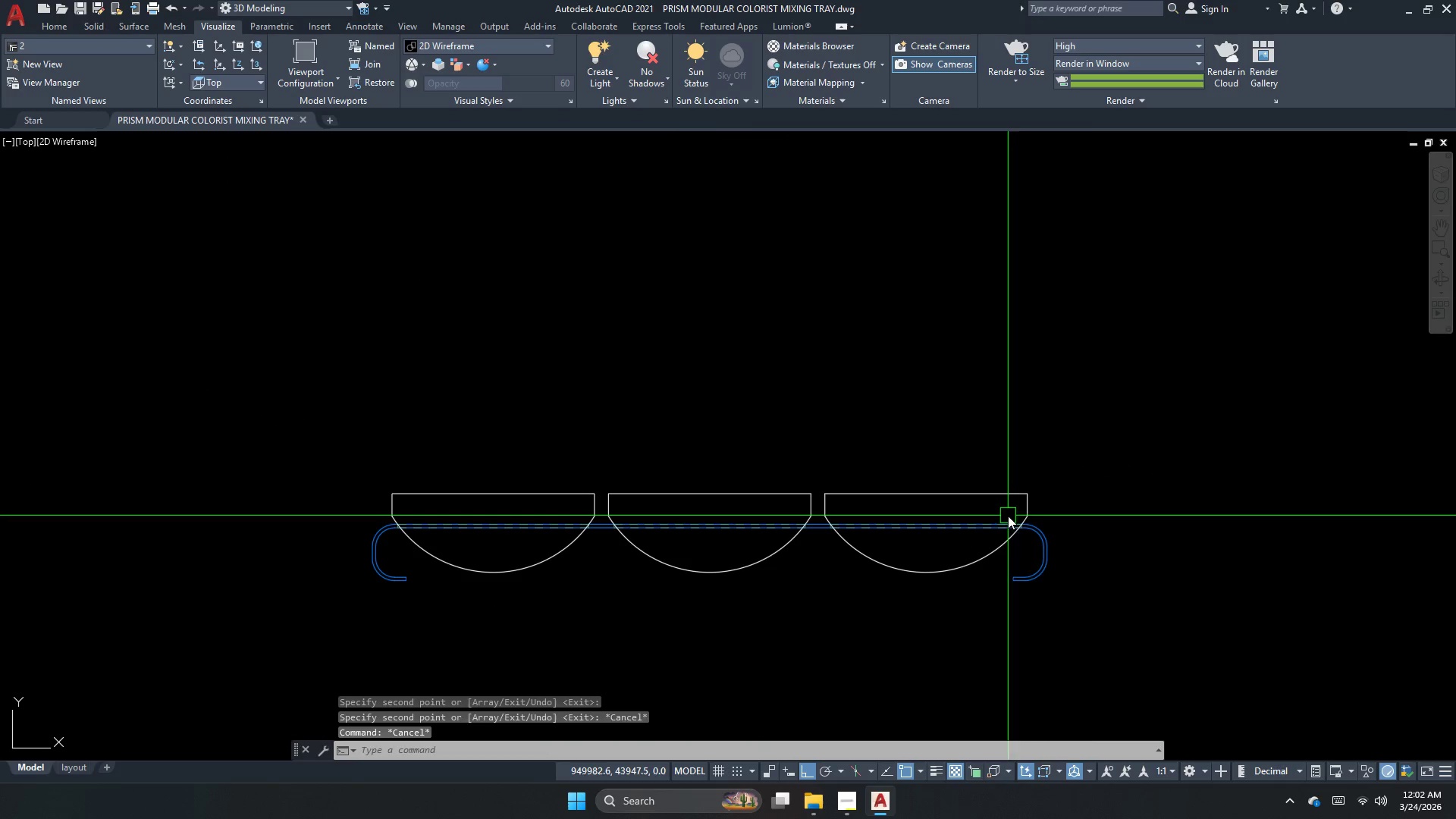 
scroll: coordinate [659, 534], scroll_direction: up, amount: 2.0
 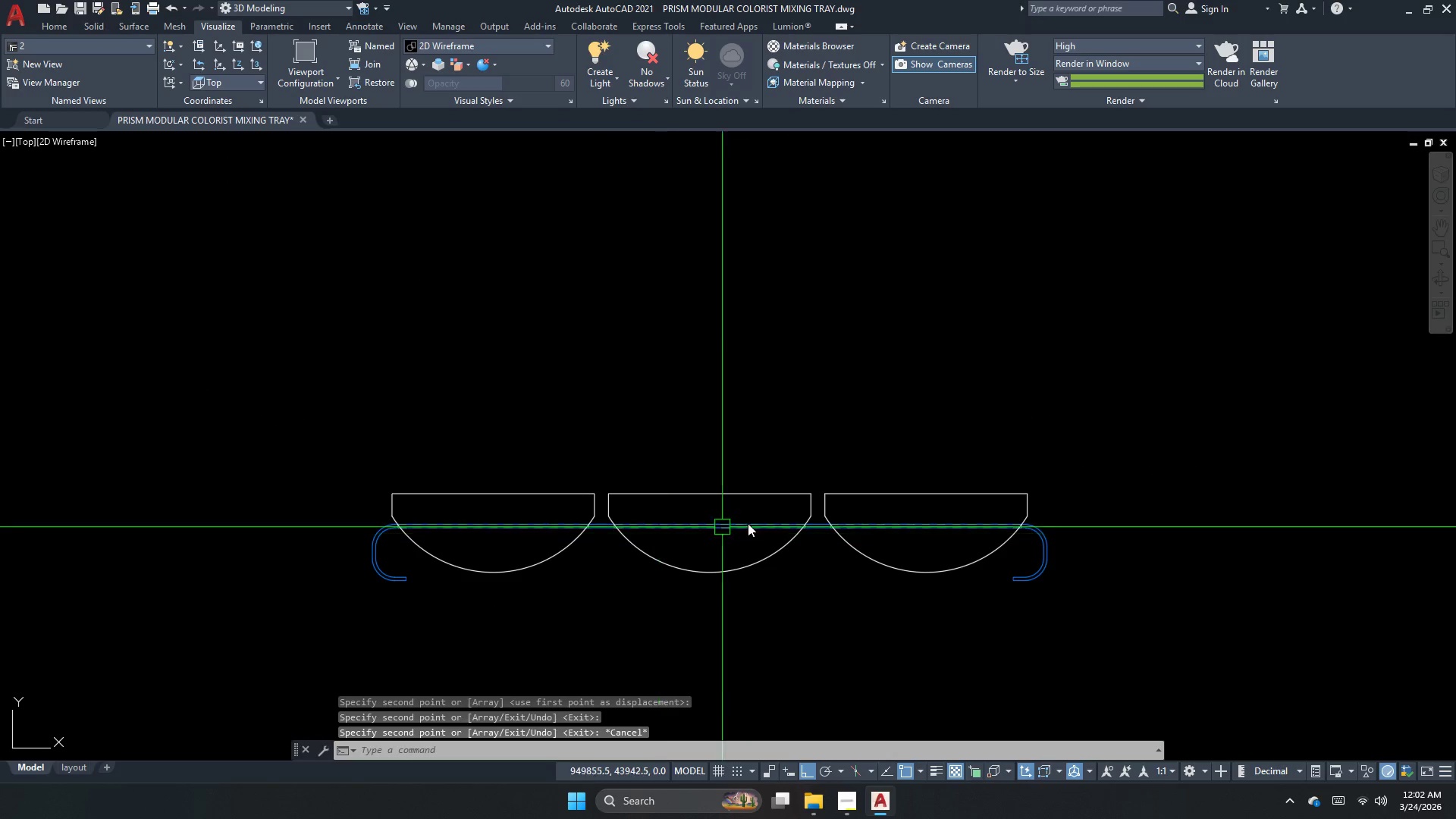 
key(S)
 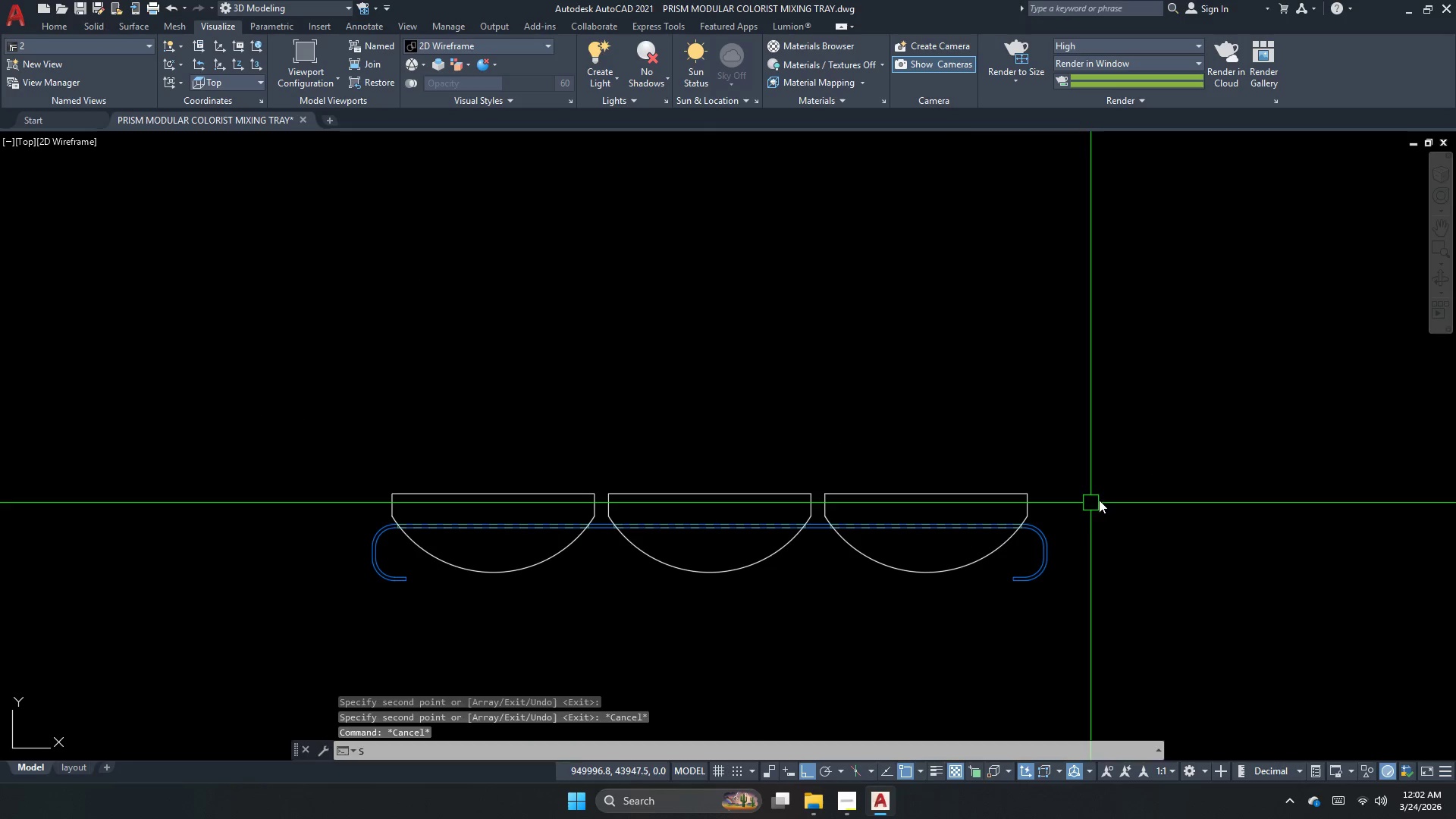 
key(Space)
 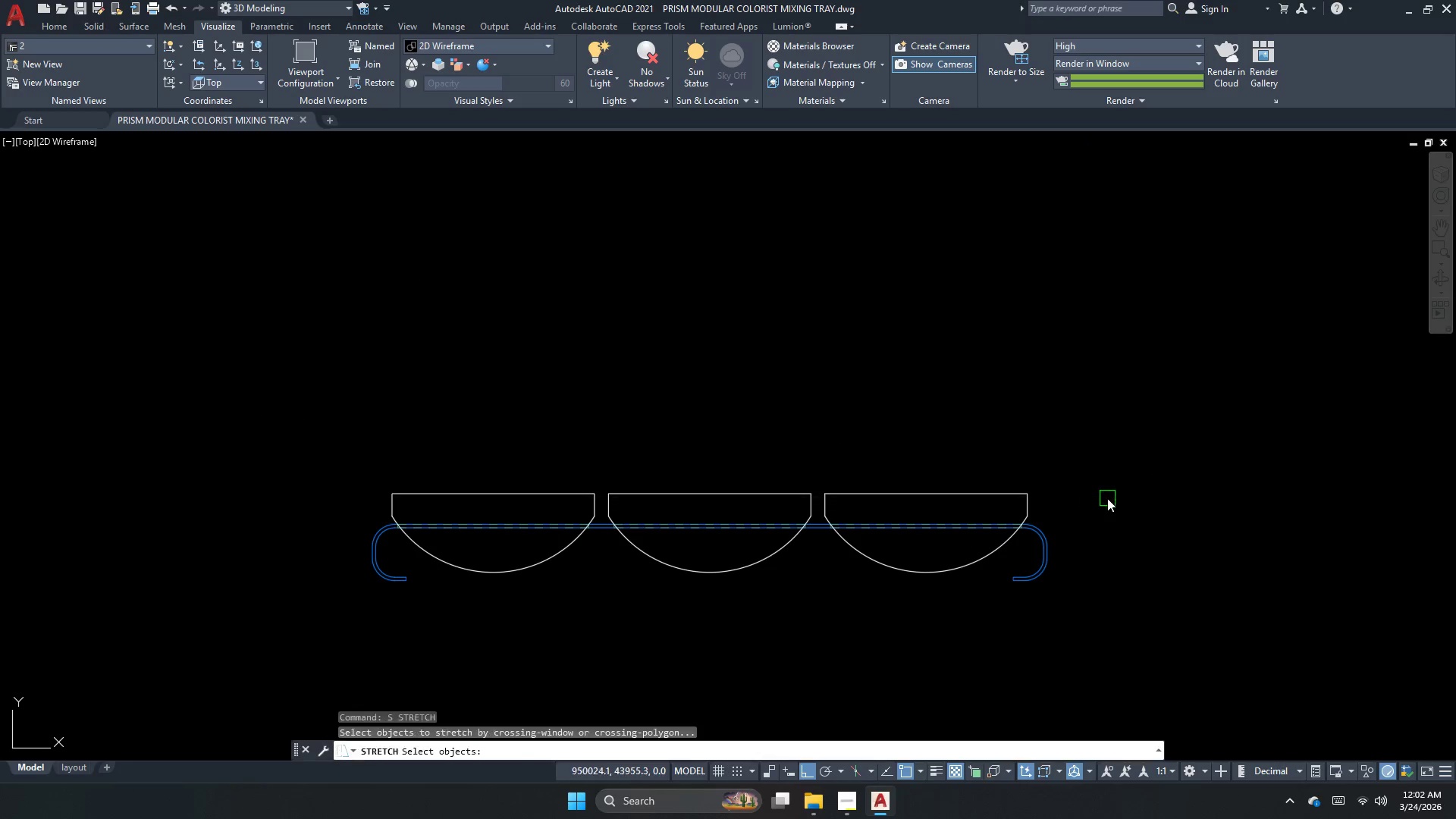 
left_click_drag(start_coordinate=[1106, 498], to_coordinate=[1058, 475])
 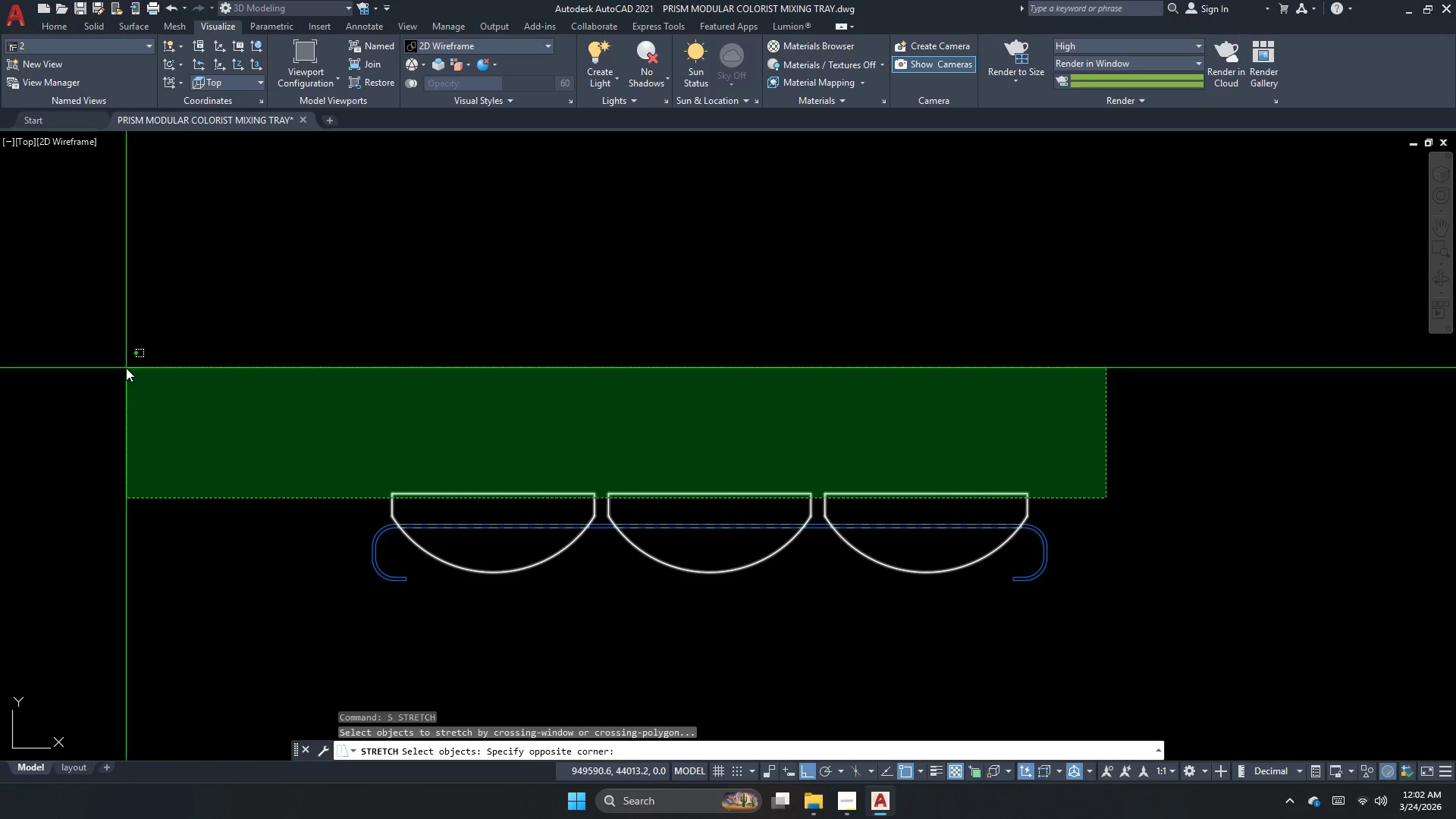 
left_click_drag(start_coordinate=[126, 368], to_coordinate=[162, 385])
 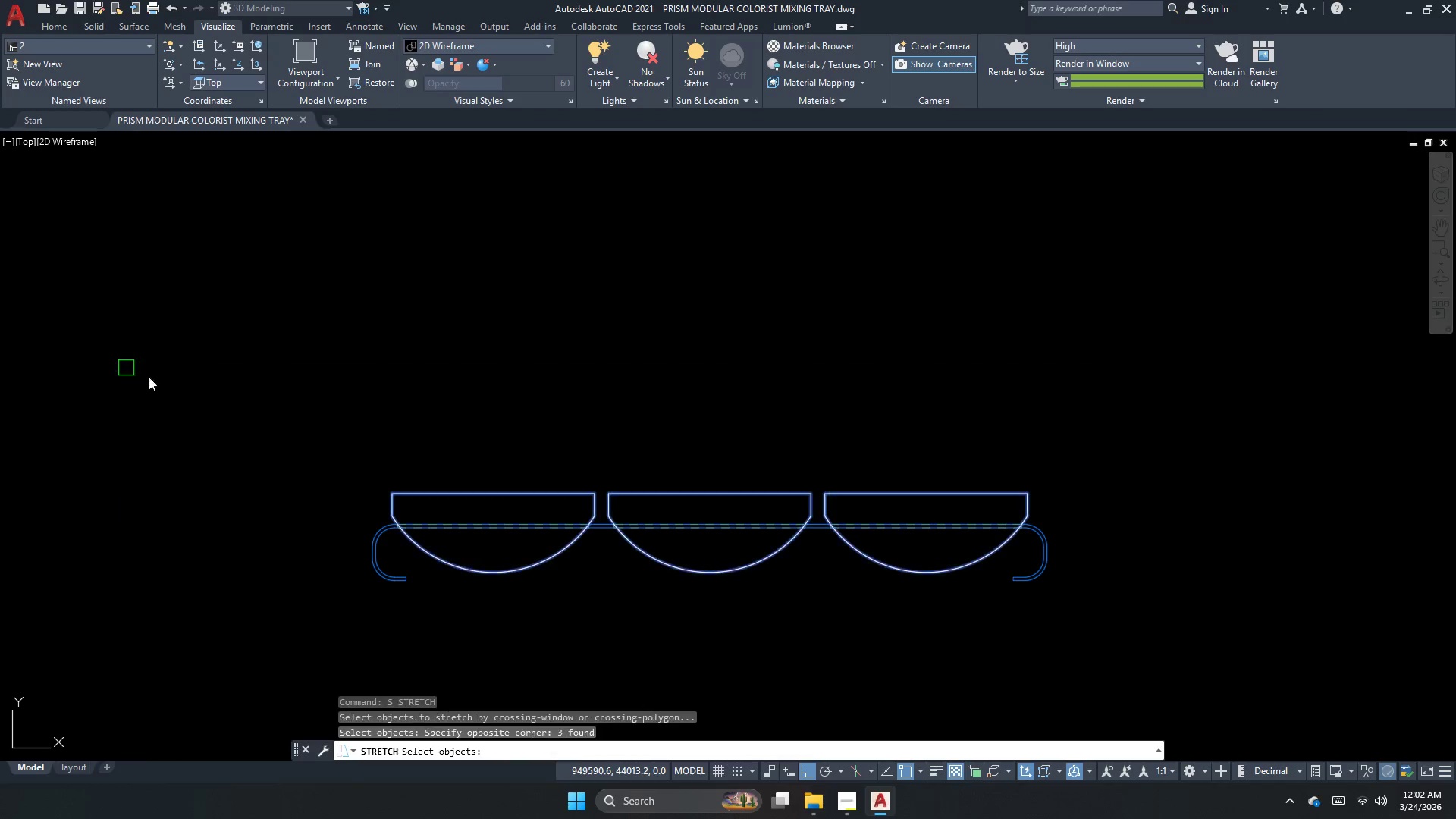 
key(Space)
 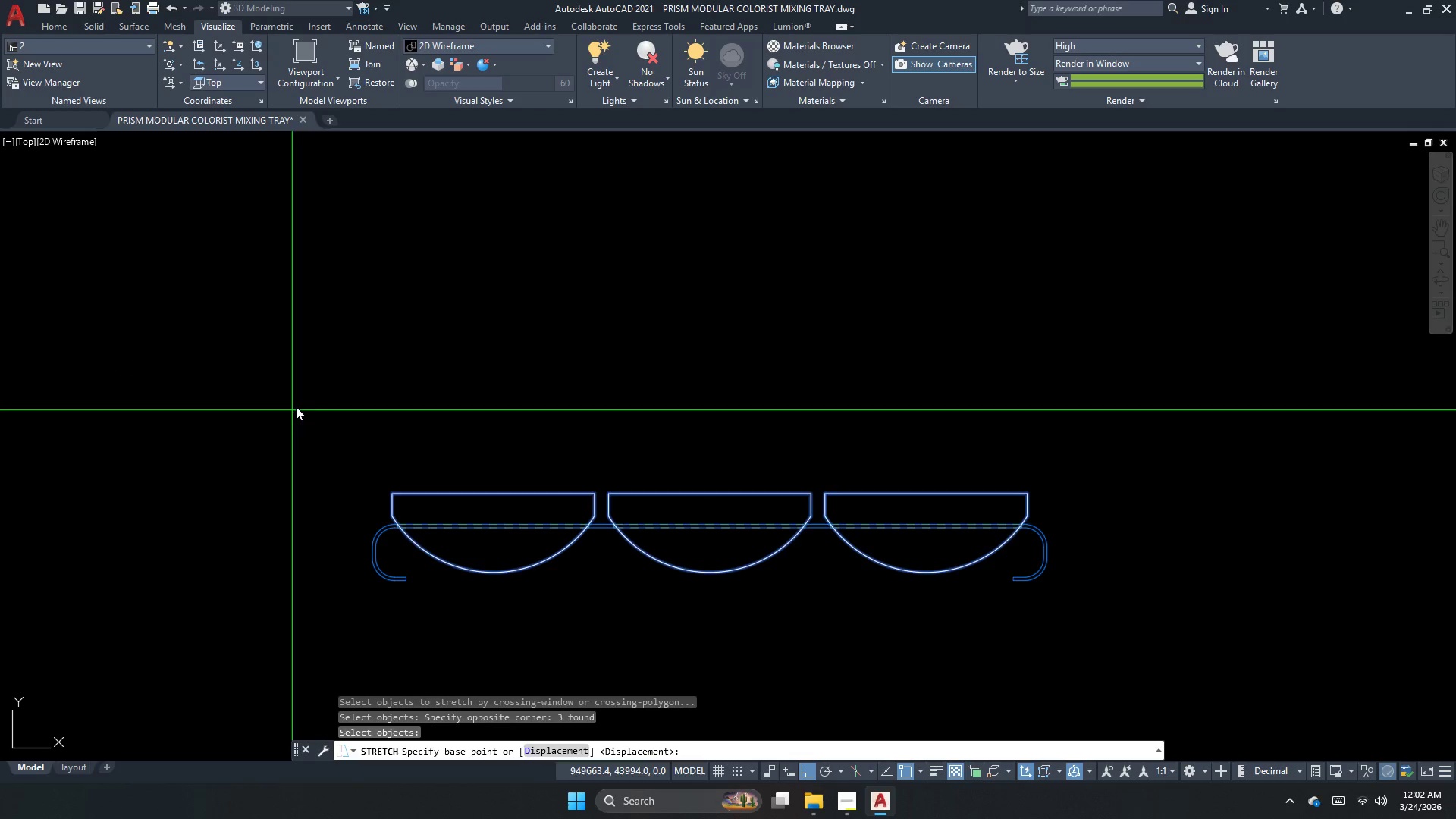 
left_click_drag(start_coordinate=[303, 397], to_coordinate=[310, 380])
 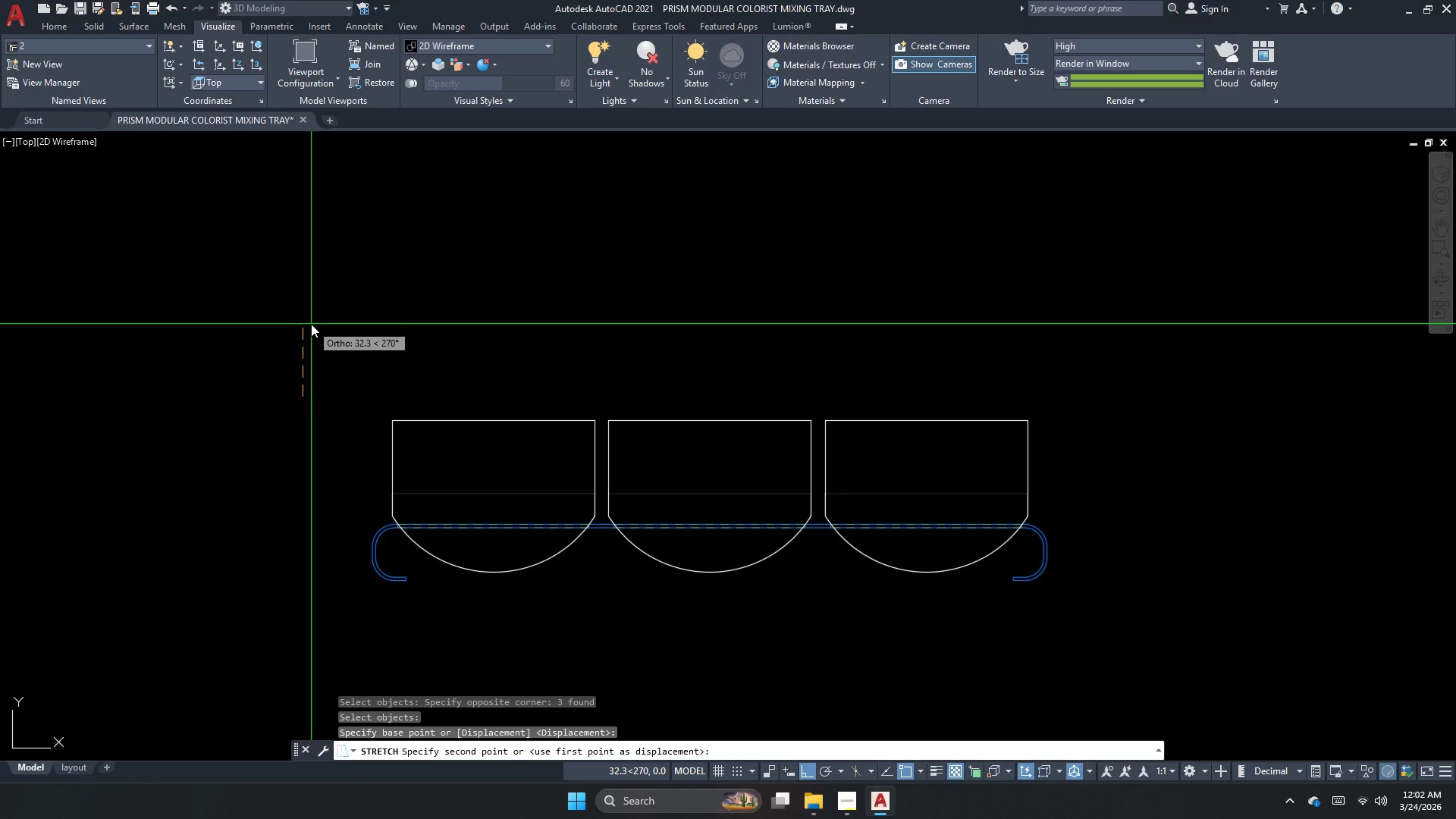 
key(Escape)
 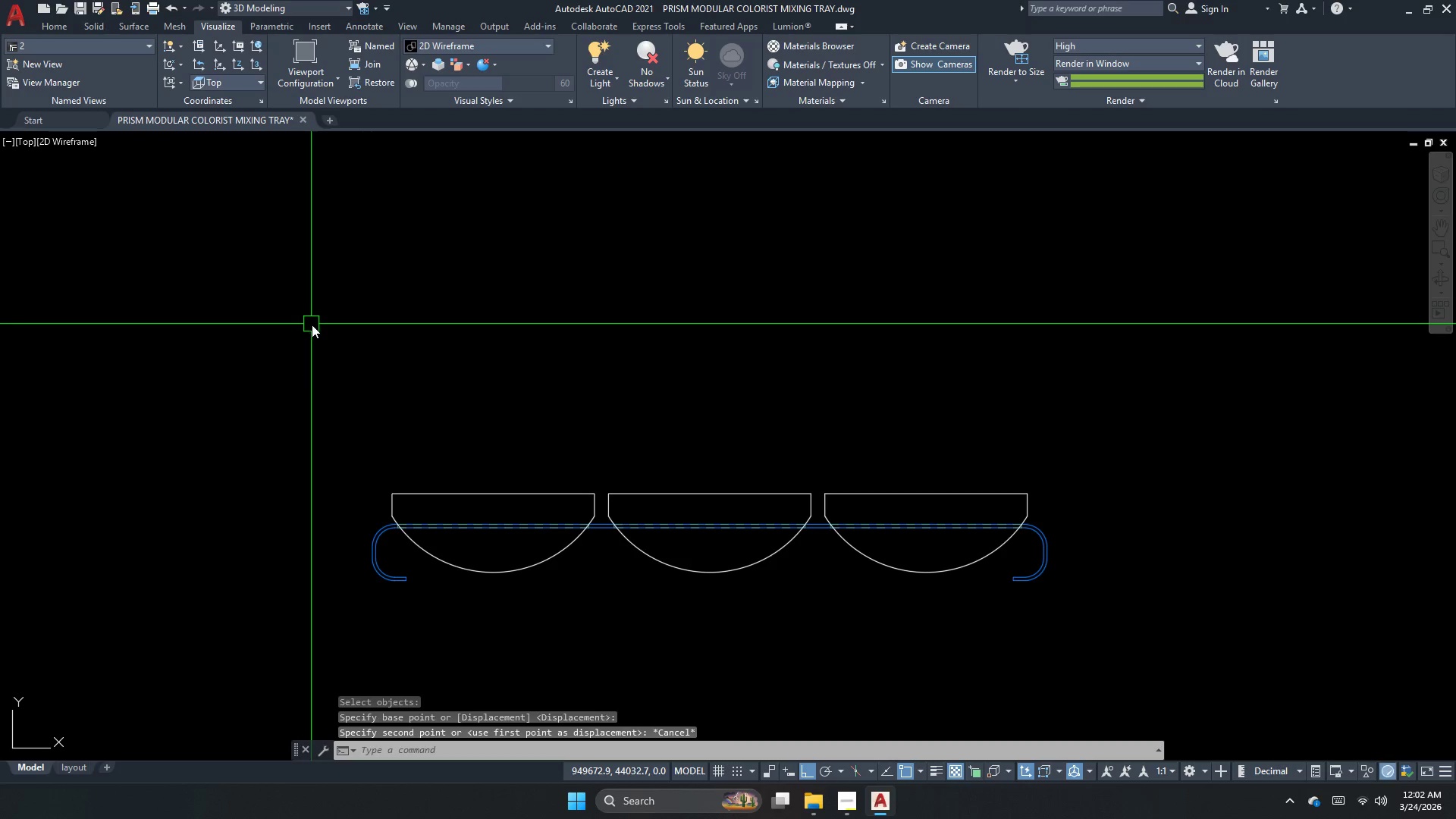 
key(Escape)
 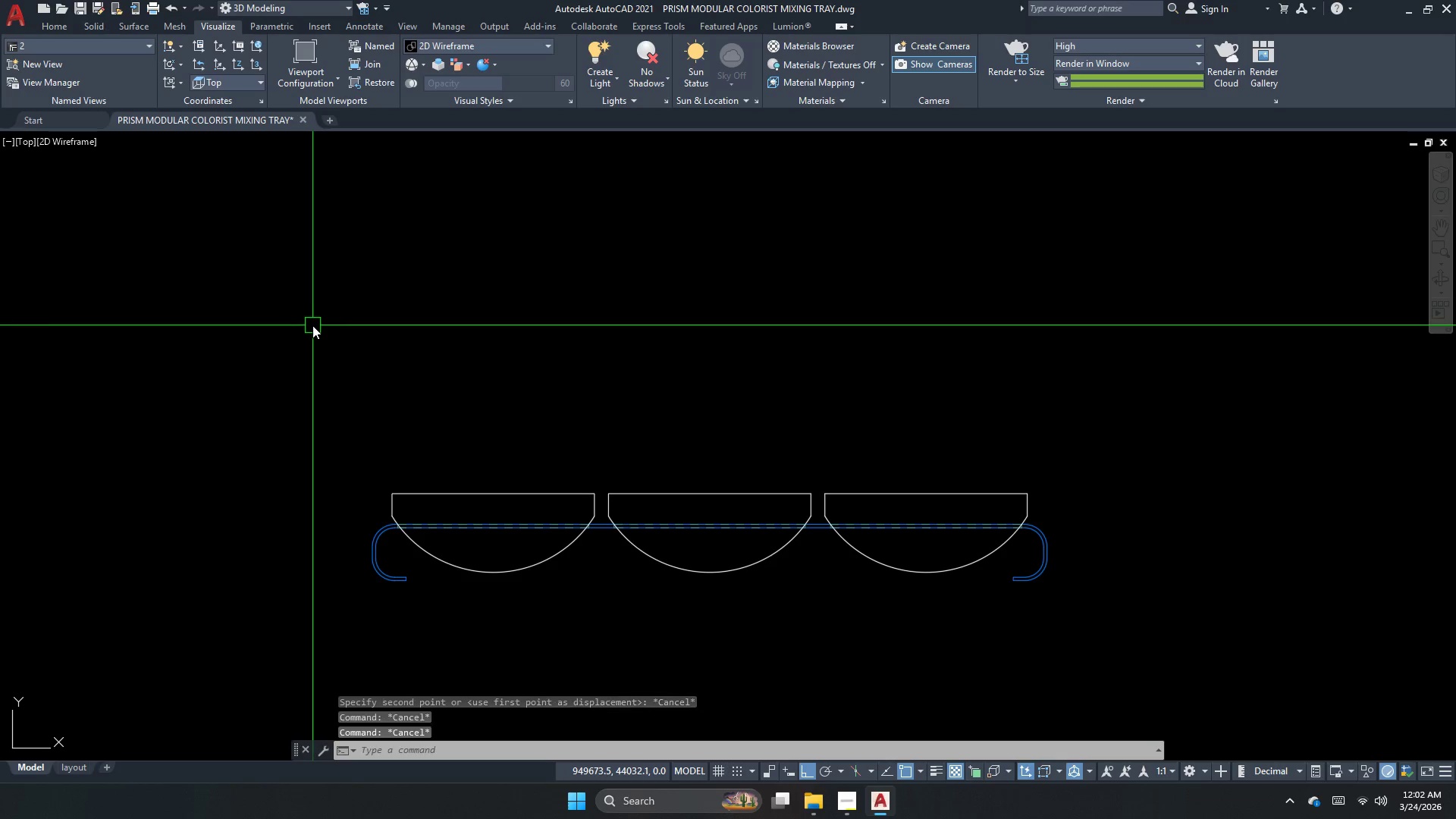 
key(Escape)
 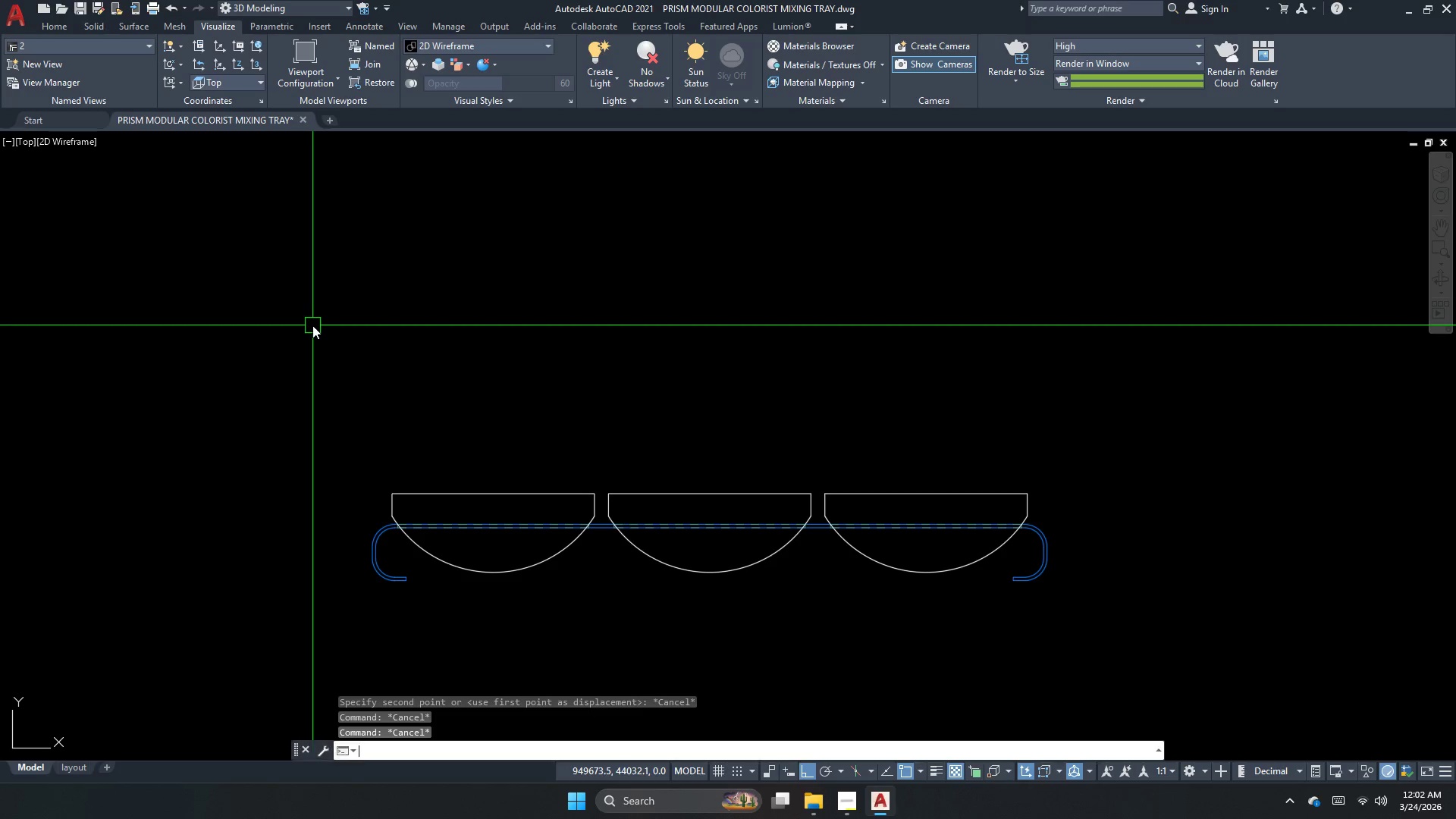 
key(D)
 